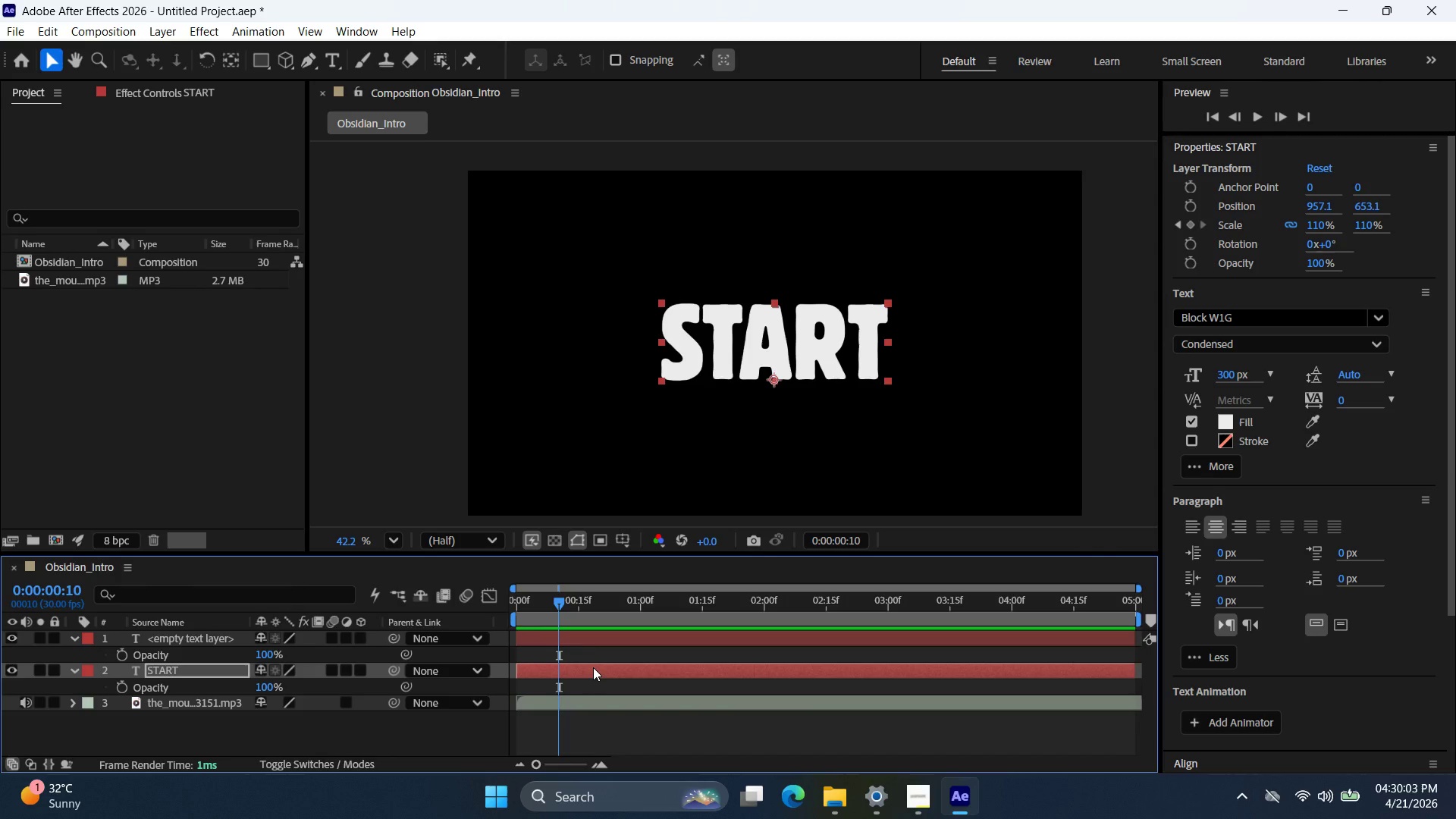 
key(Control+Shift+Z)
 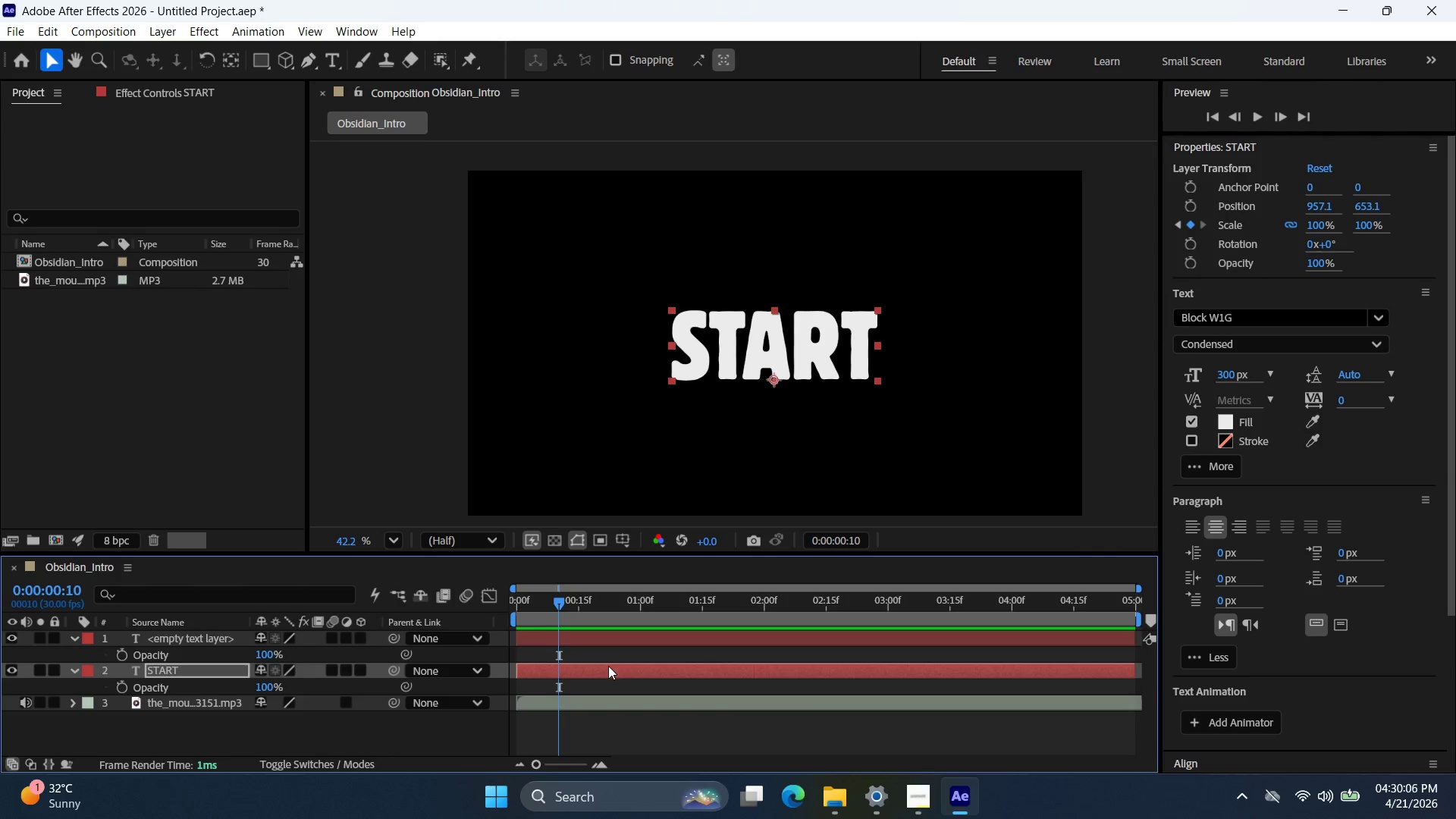 
left_click([608, 667])
 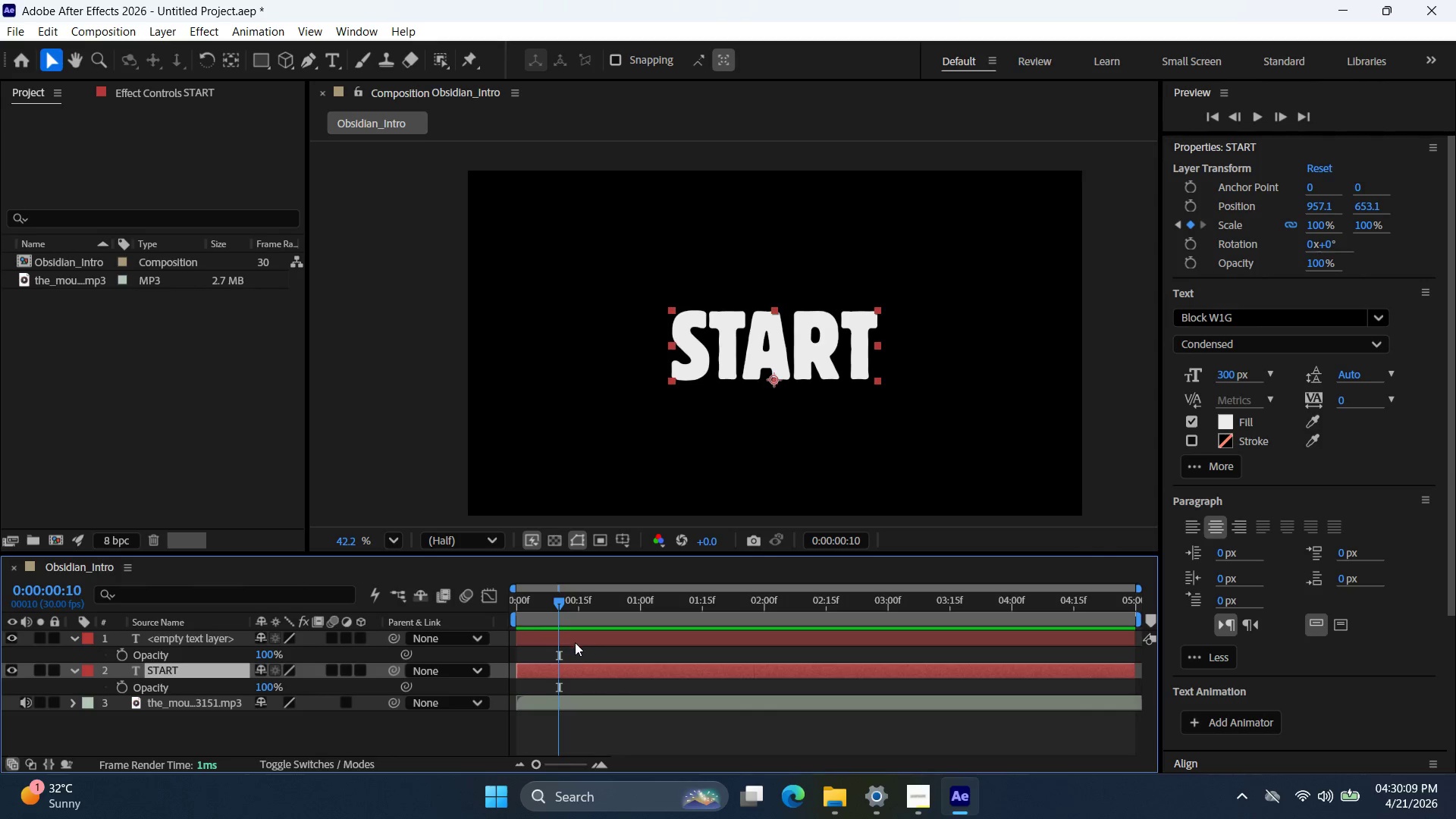 
left_click_drag(start_coordinate=[557, 604], to_coordinate=[478, 604])
 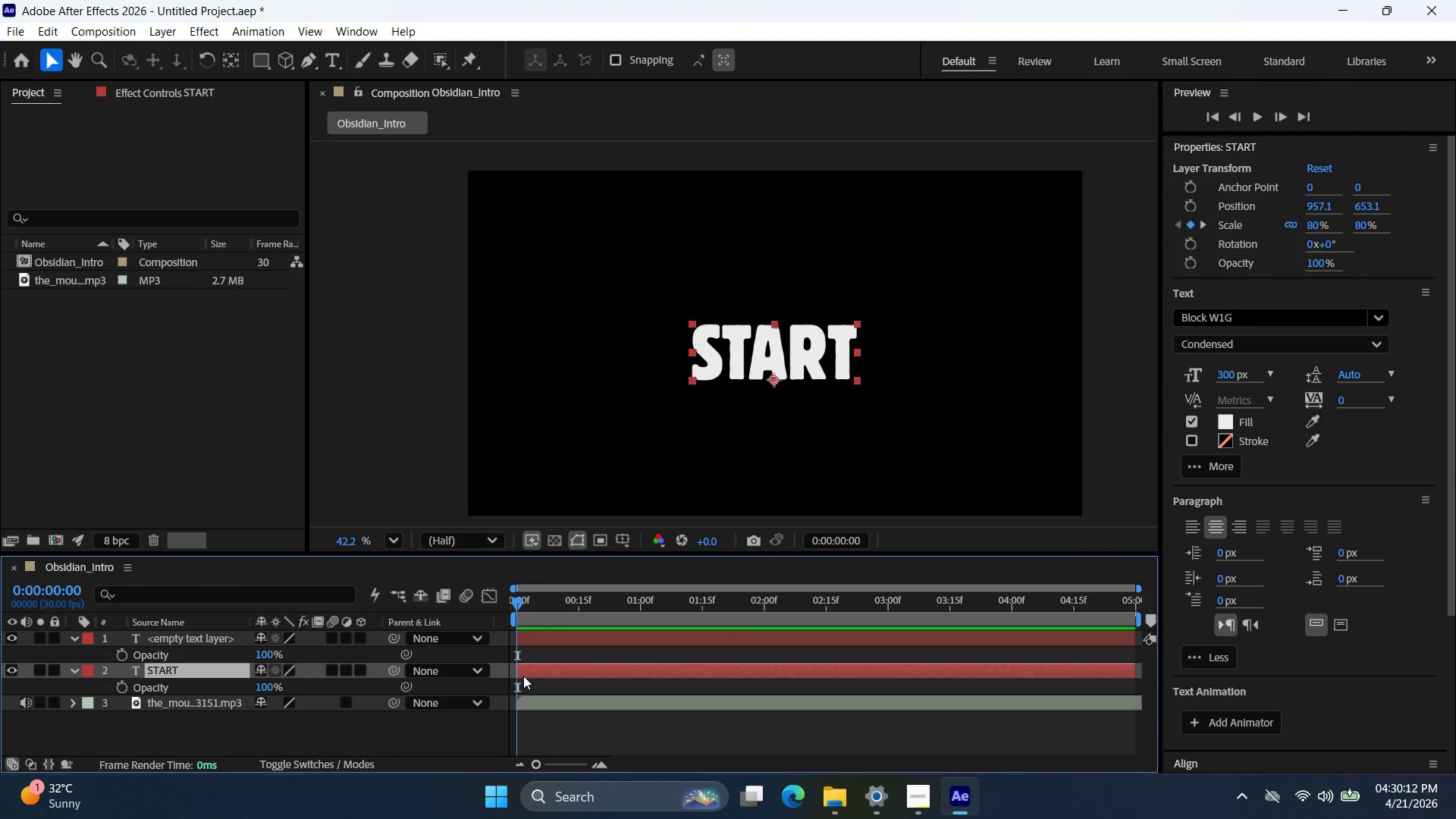 
key(Control+Z)
 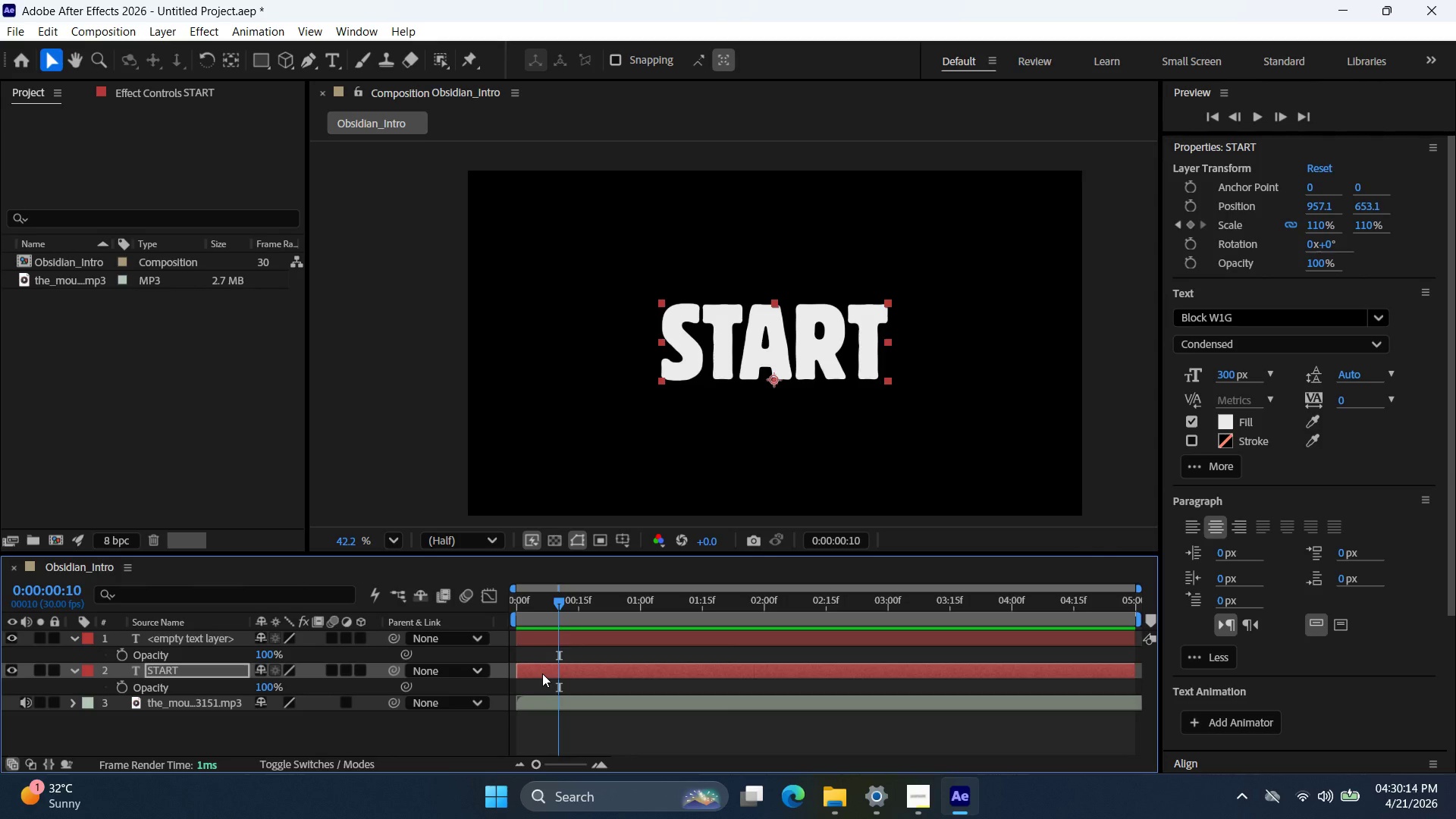 
key(Control+Shift+Z)
 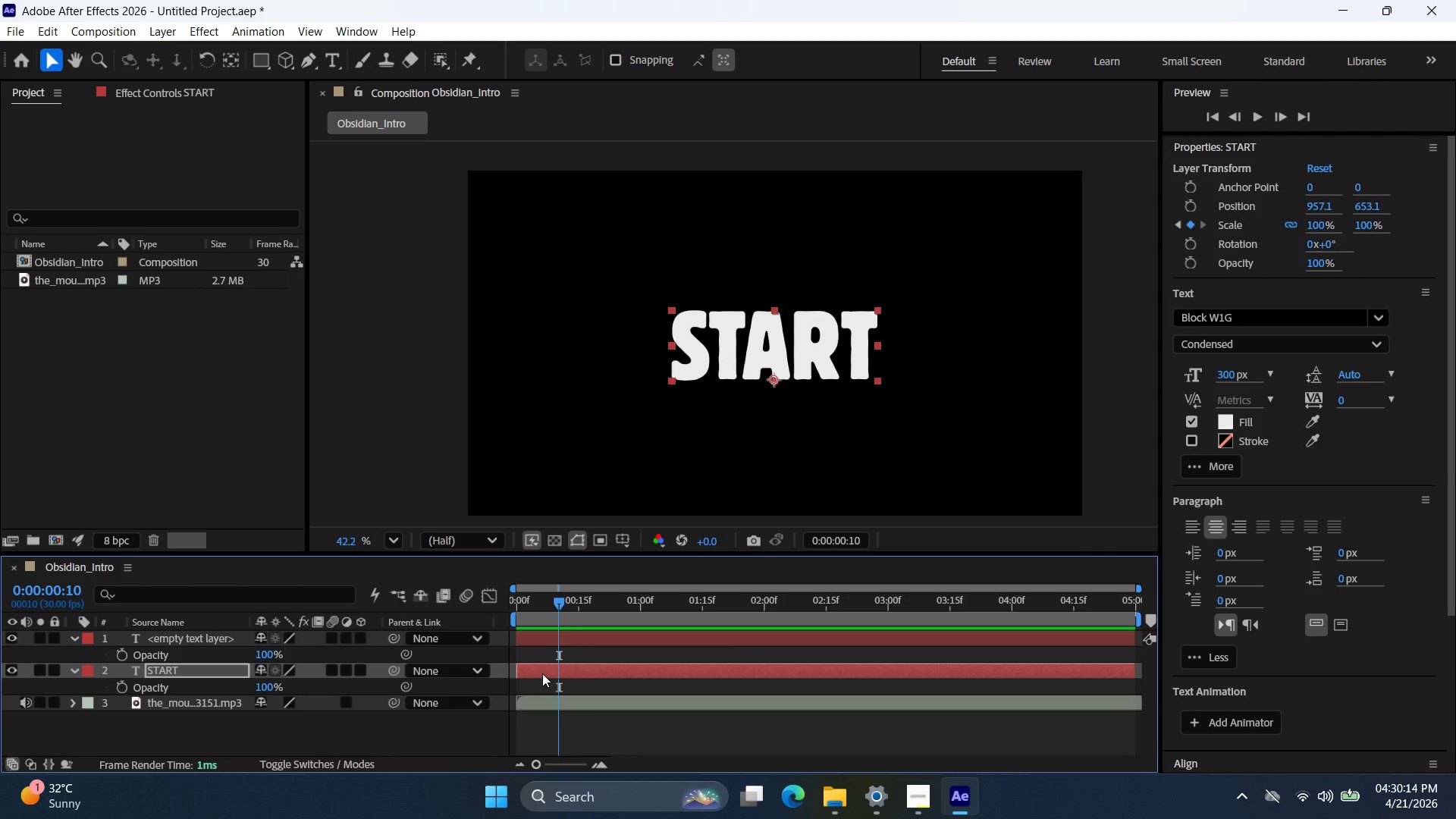 
key(Control+Shift+Z)
 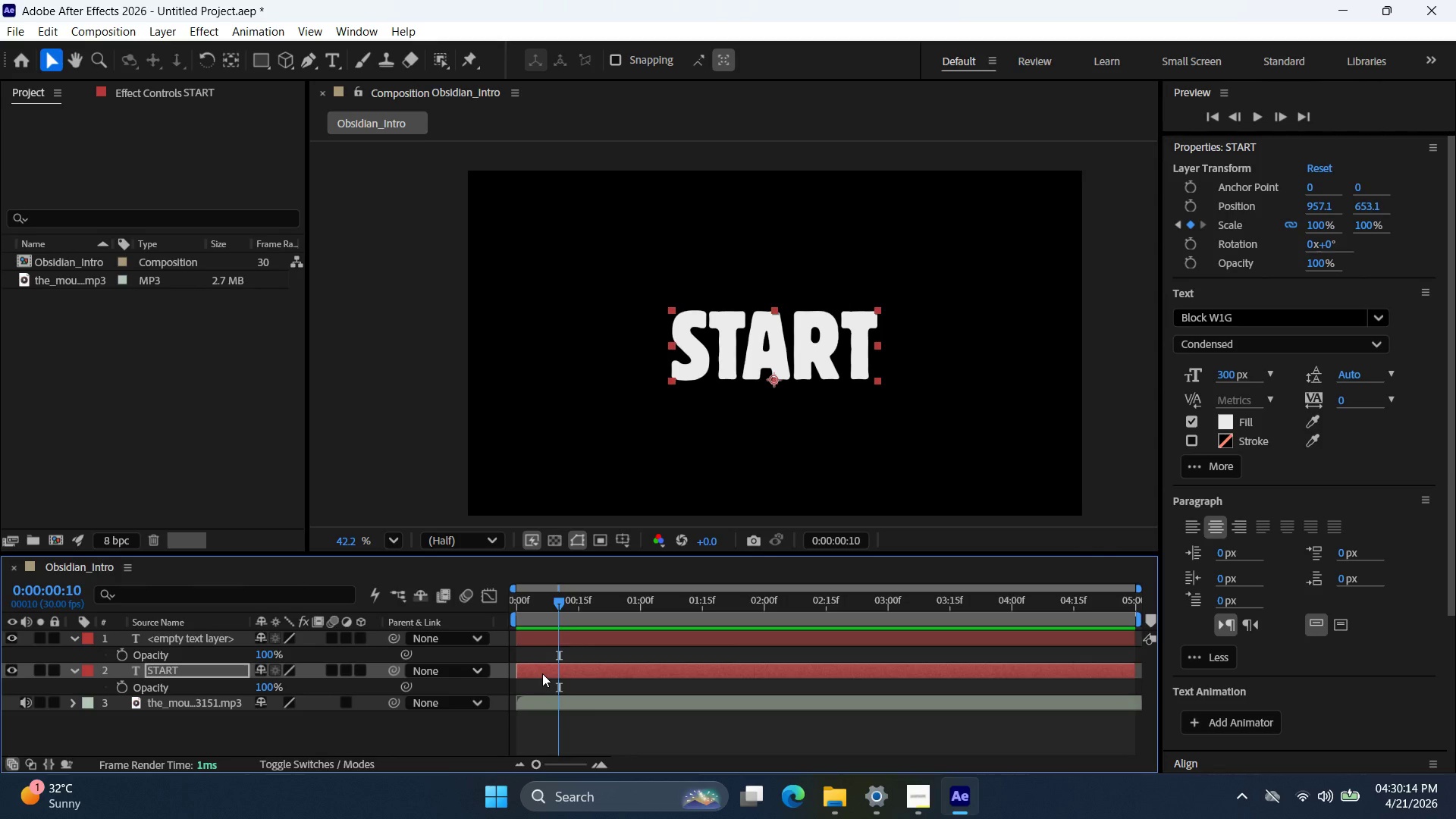 
key(Control+Shift+Z)
 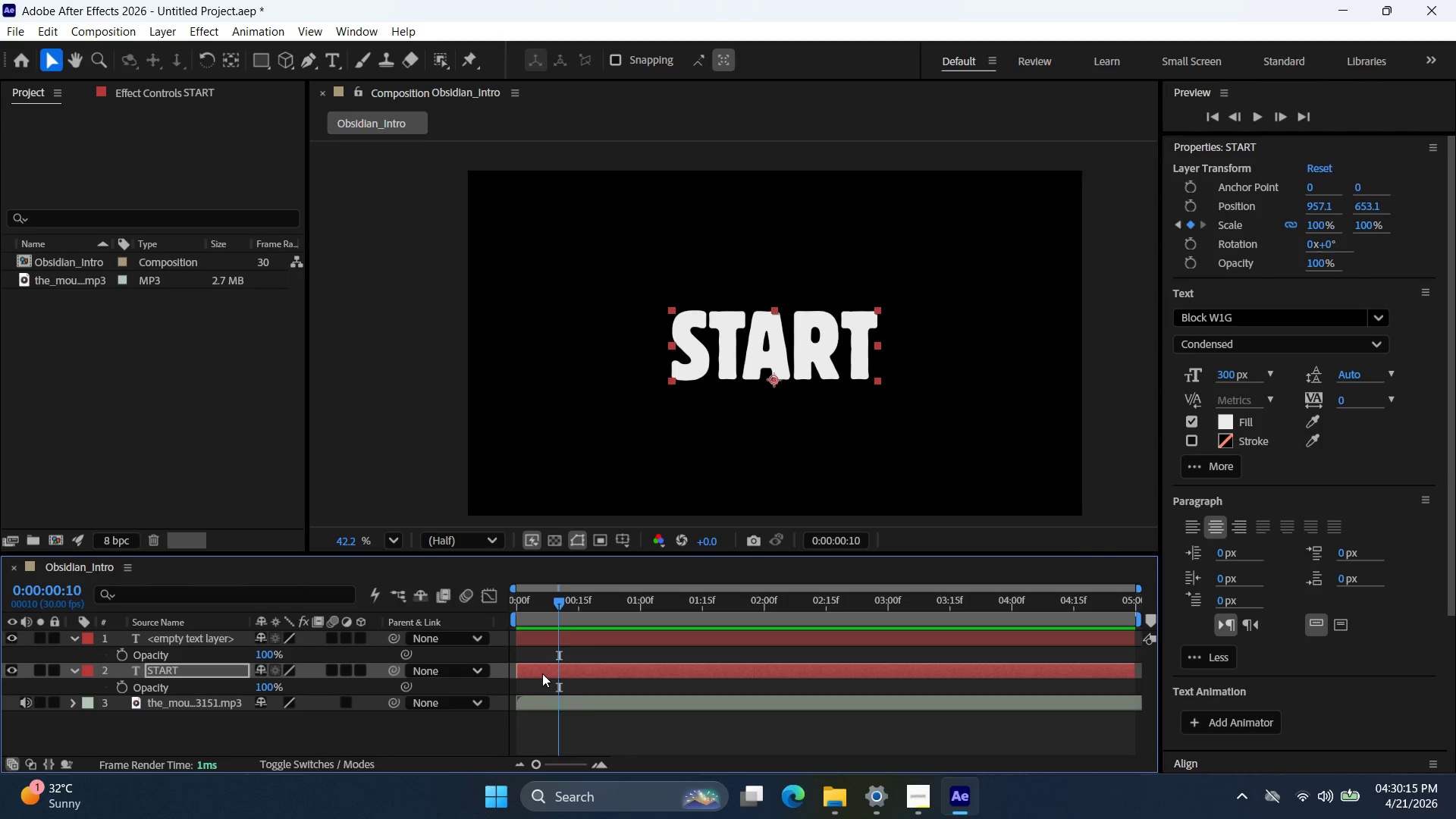 
key(Control+Shift+Z)
 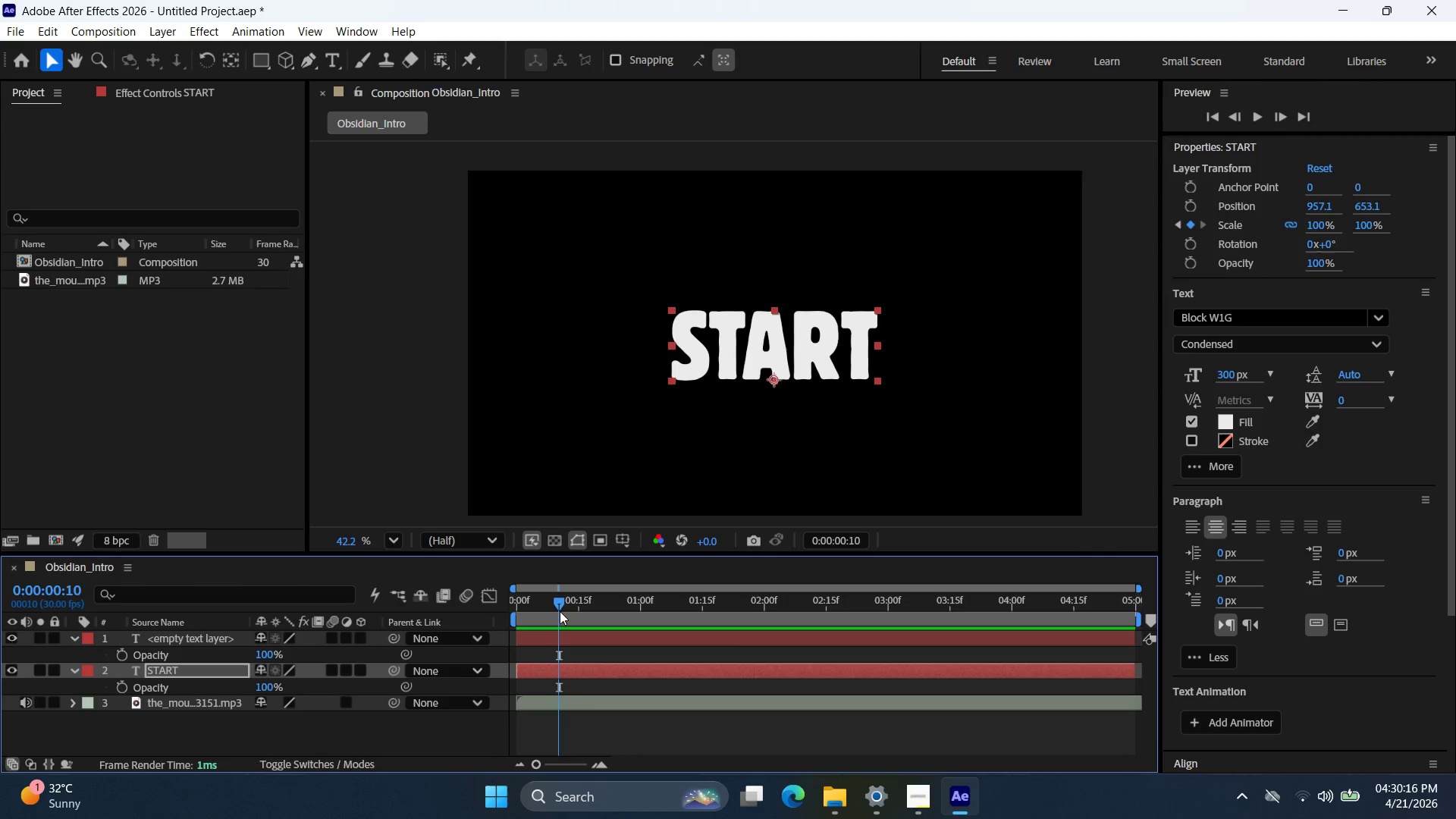 
left_click_drag(start_coordinate=[557, 604], to_coordinate=[469, 607])
 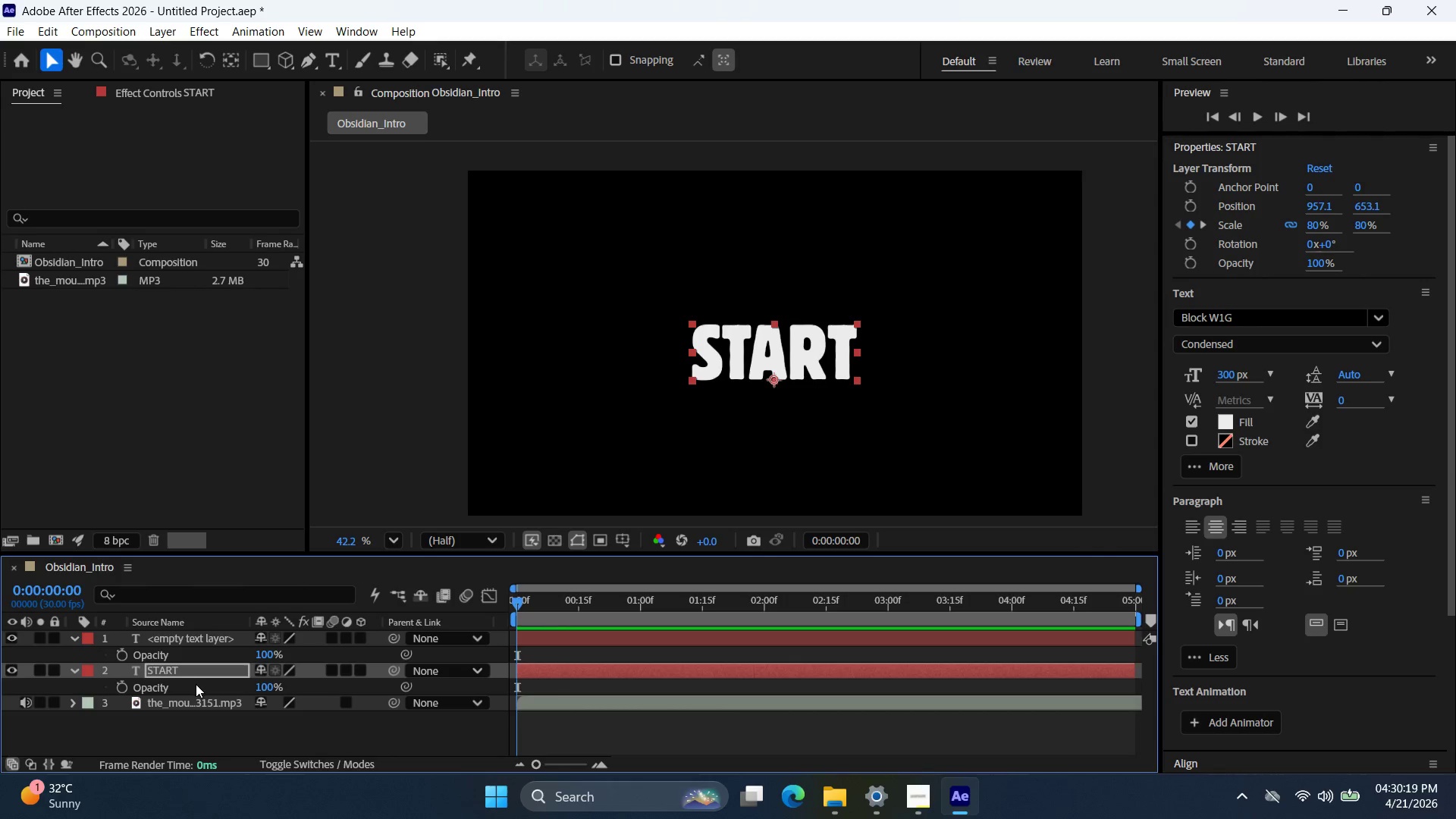 
key(S)
 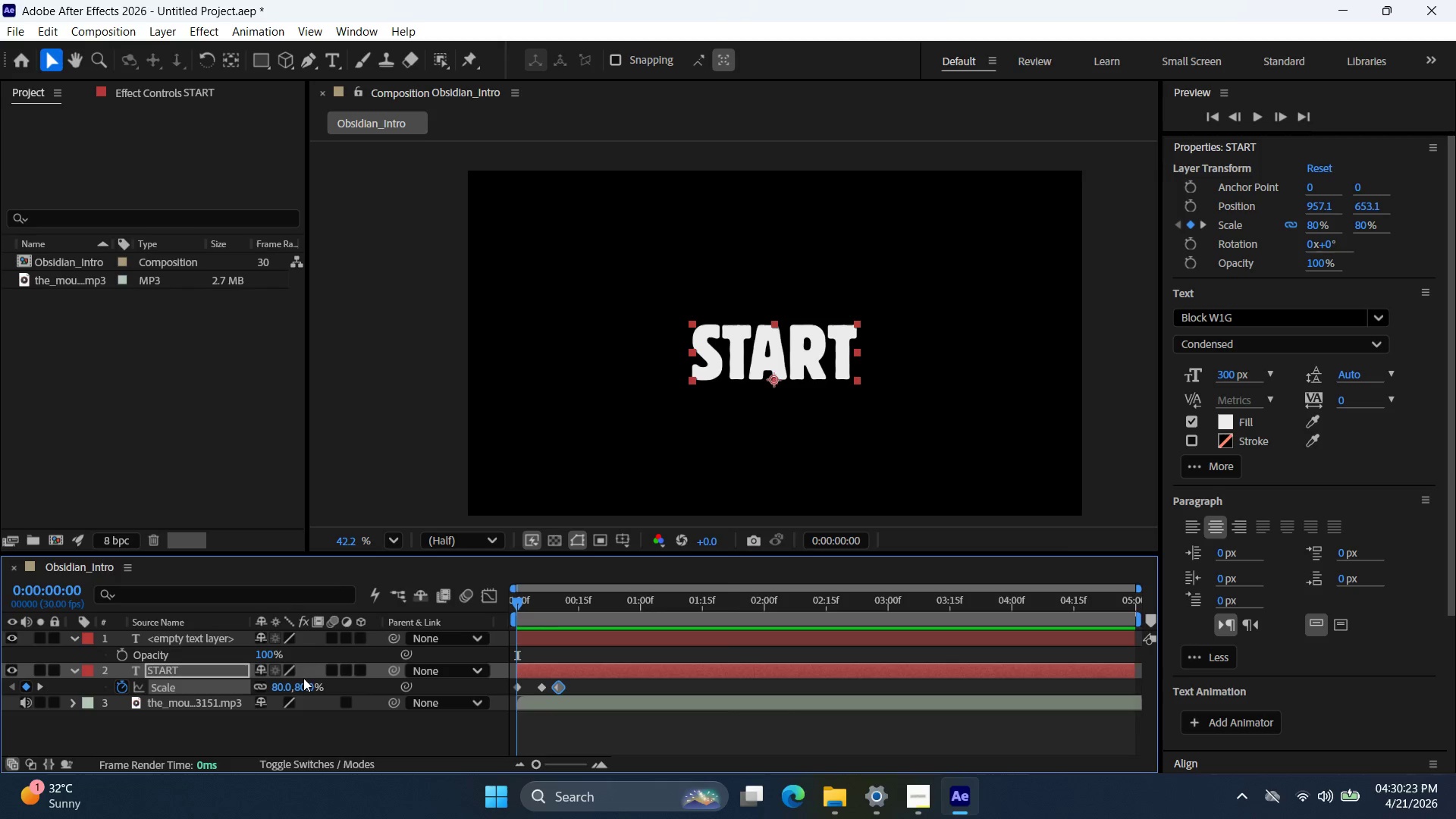 
left_click([519, 686])
 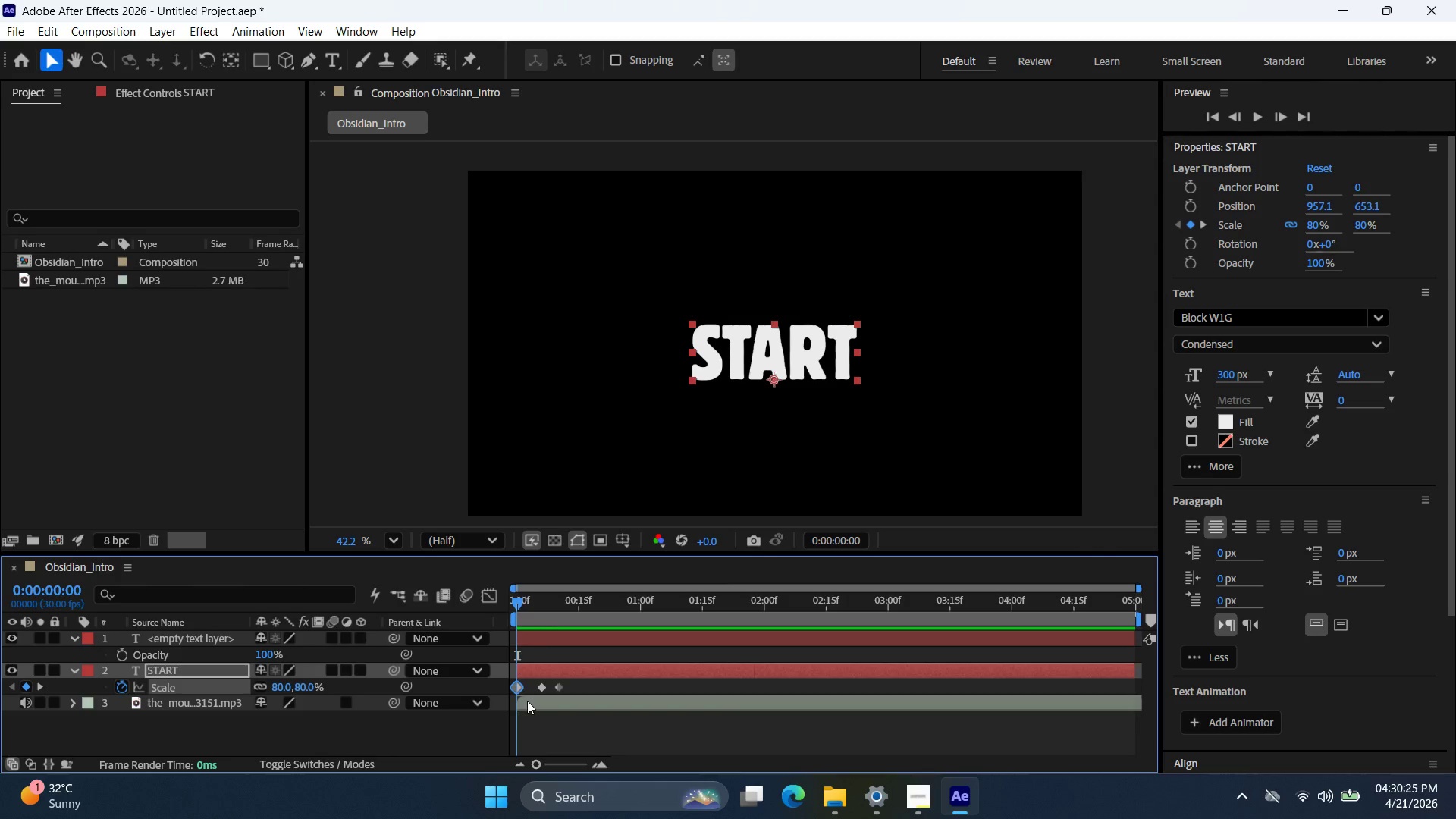 
key(T)
 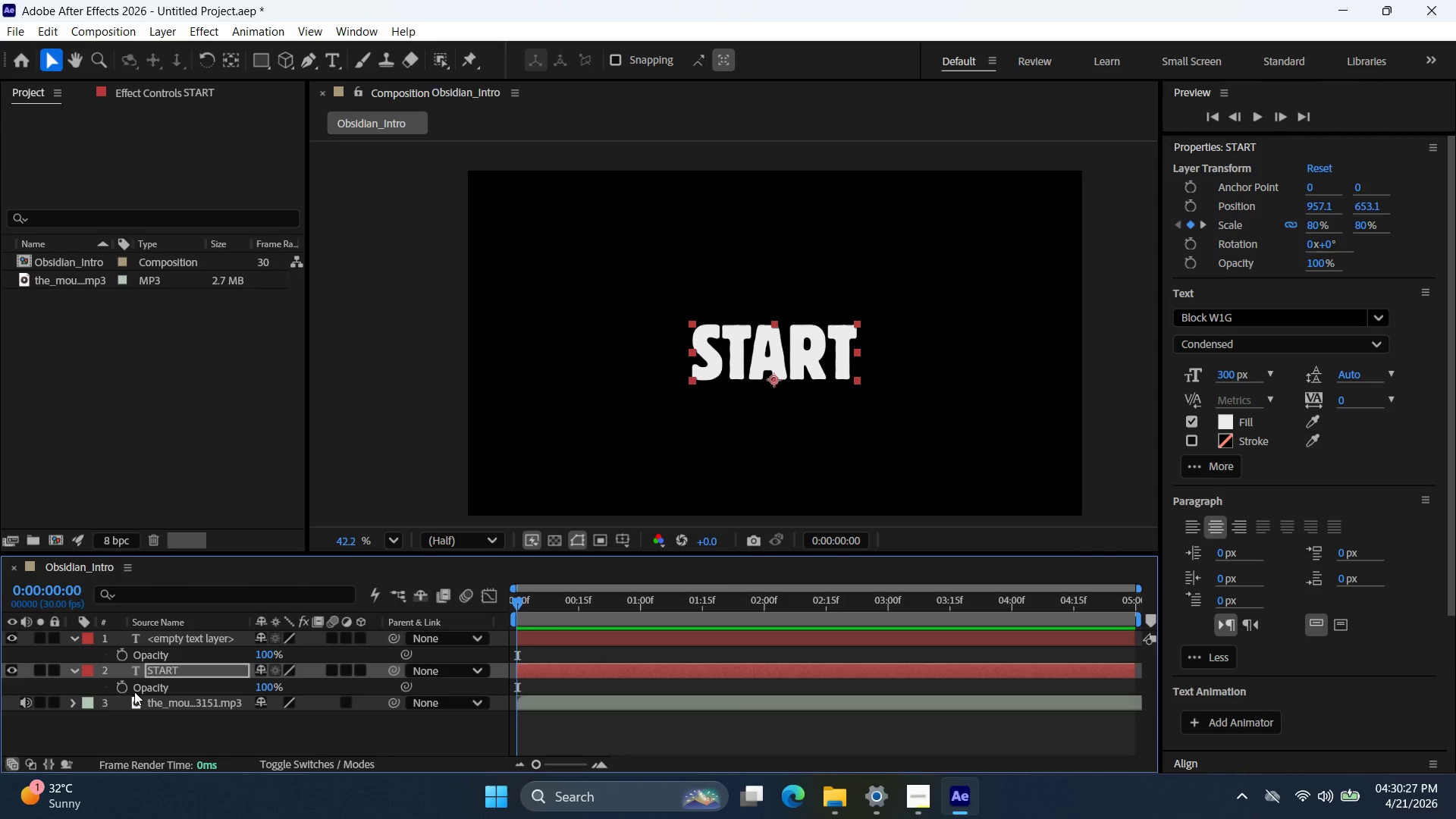 
left_click([126, 689])
 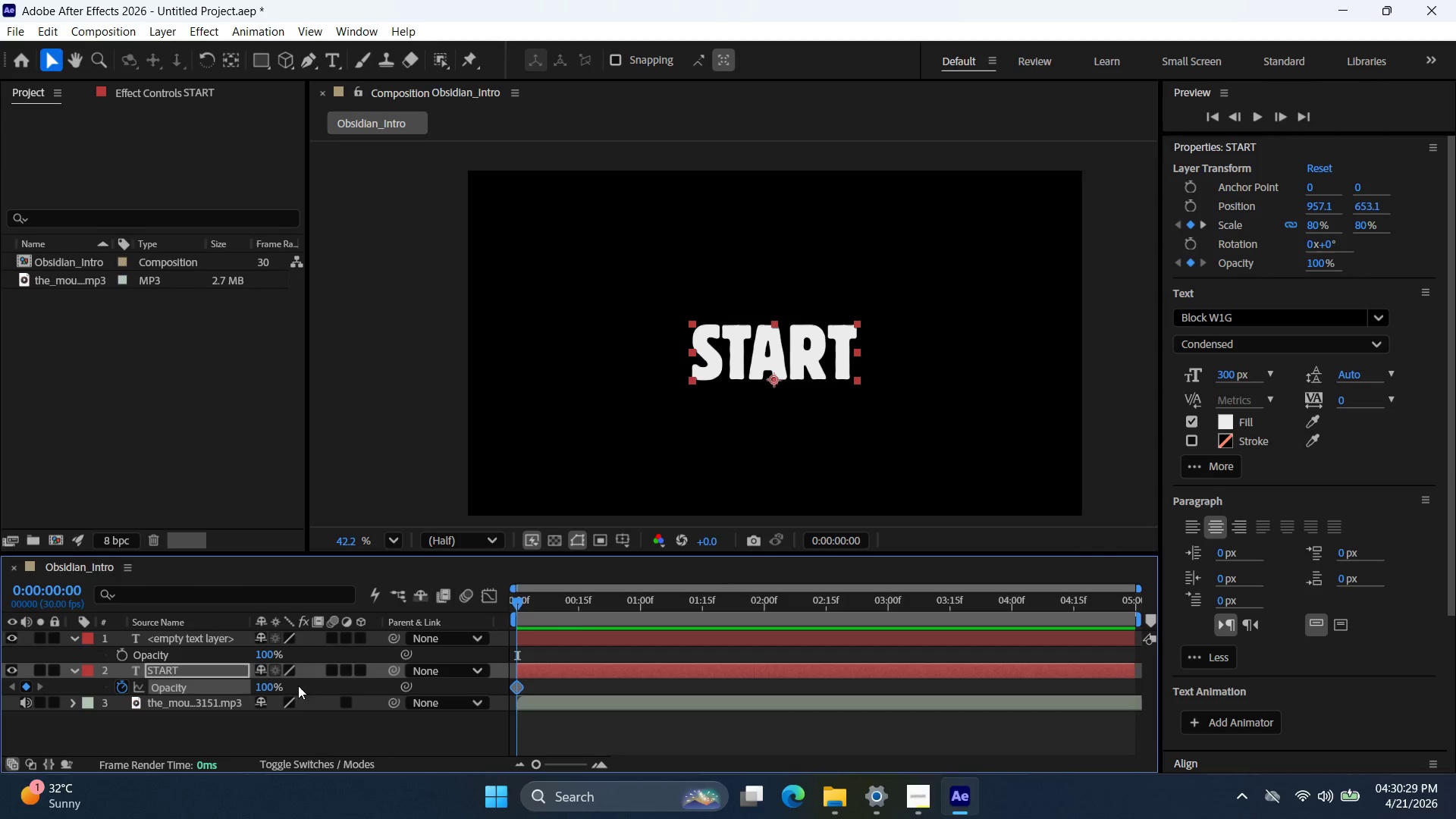 
double_click([270, 688])
 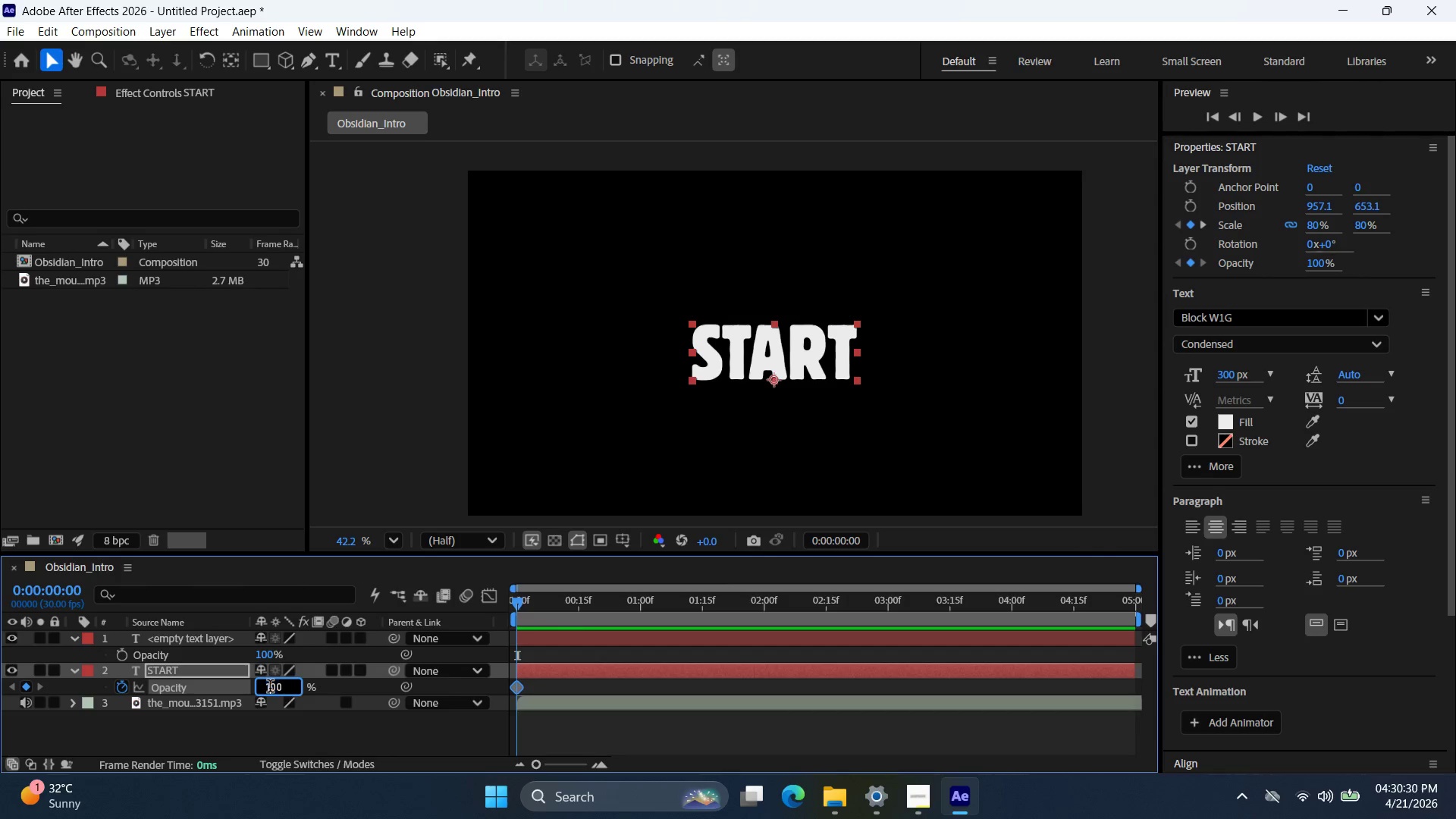 
triple_click([270, 688])
 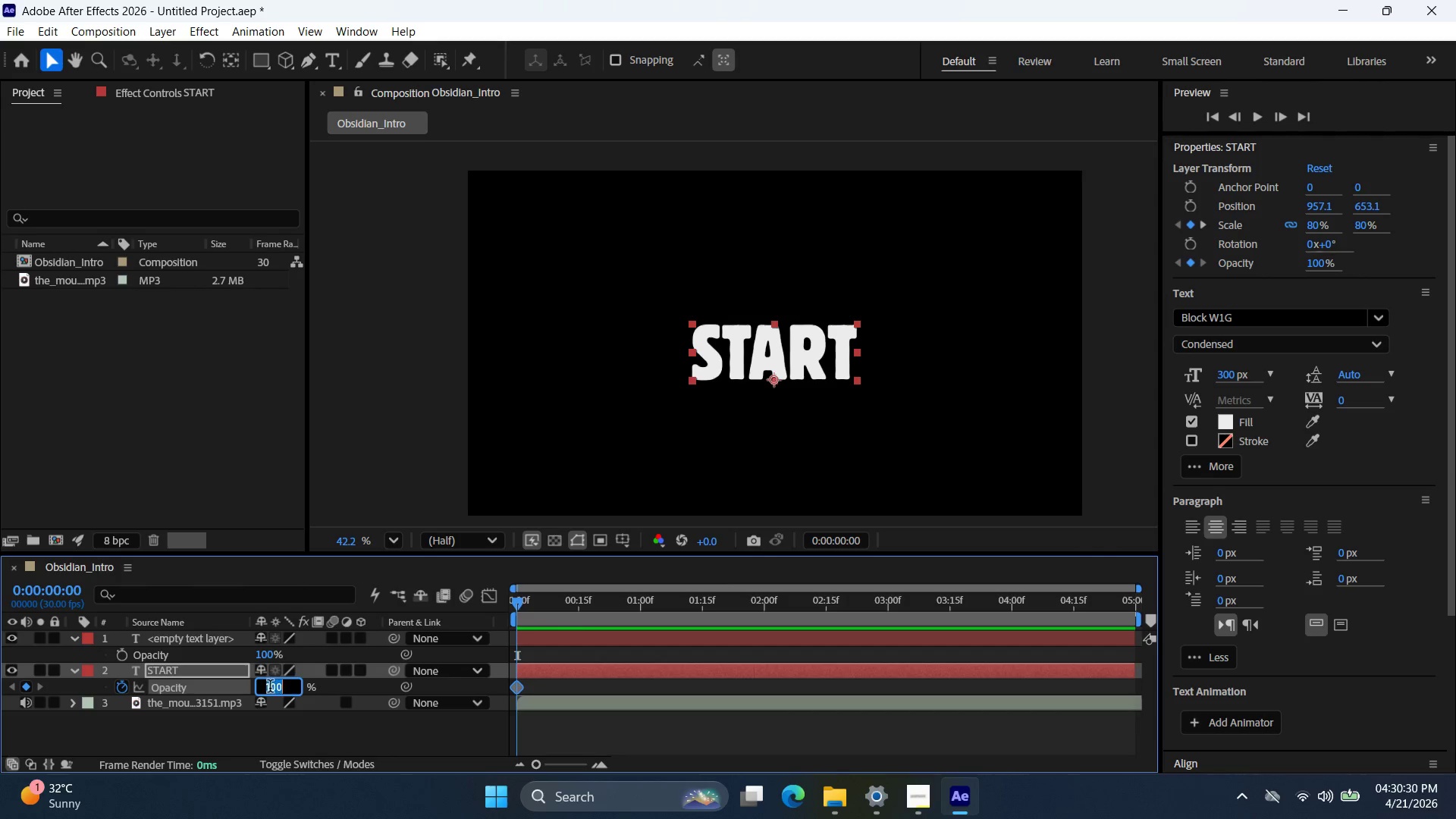 
triple_click([270, 688])
 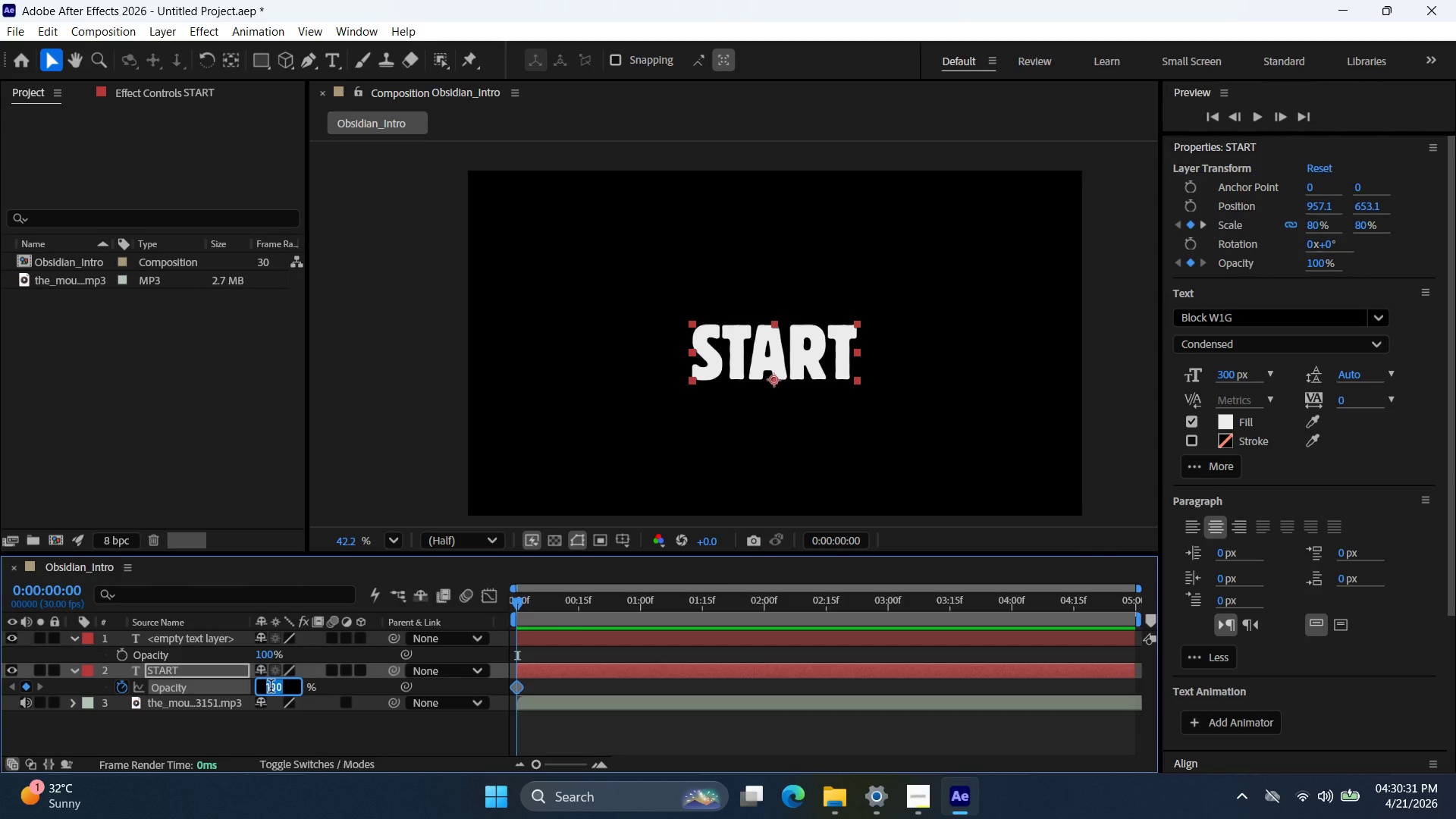 
key(0)
 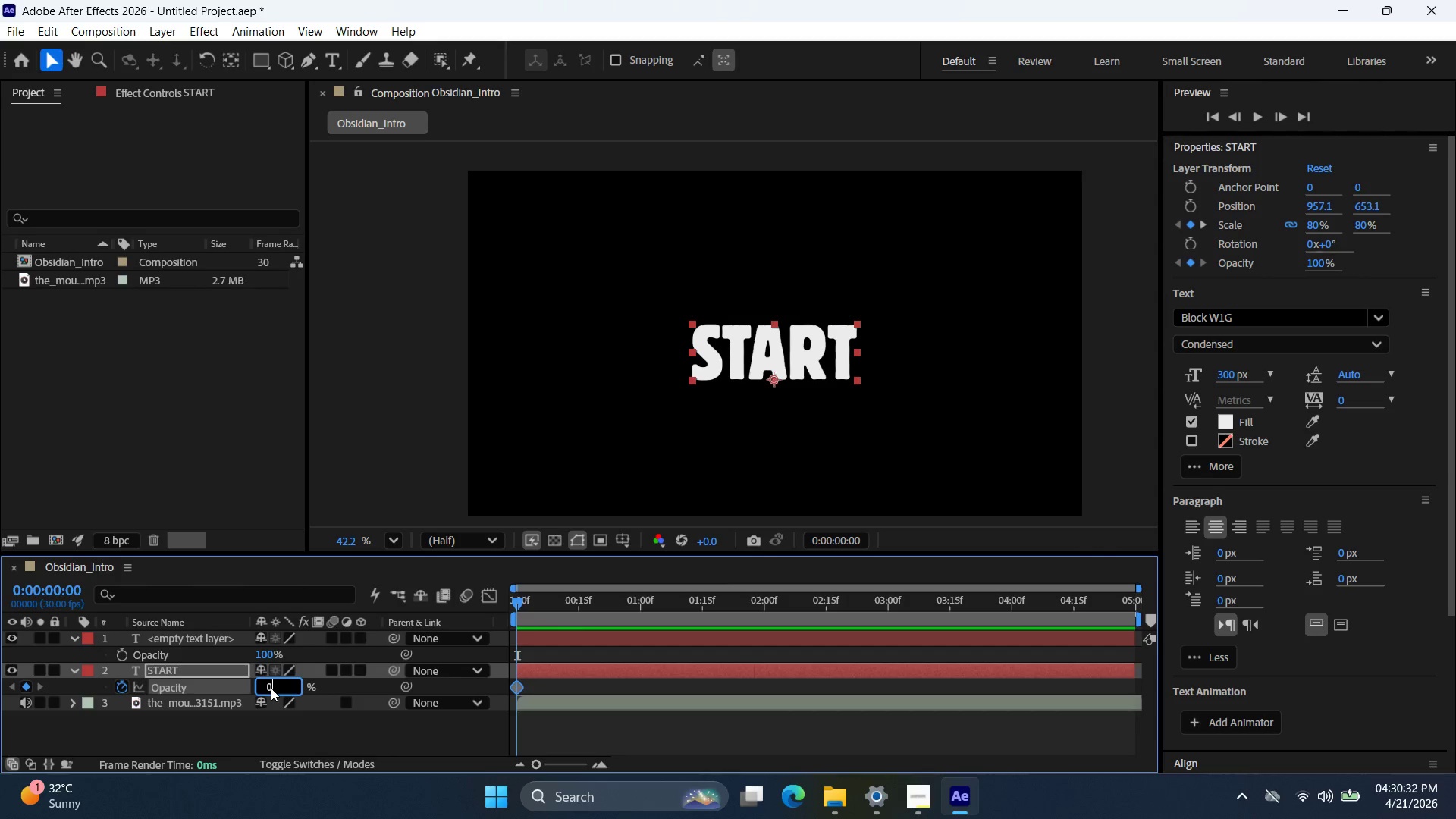 
key(Enter)
 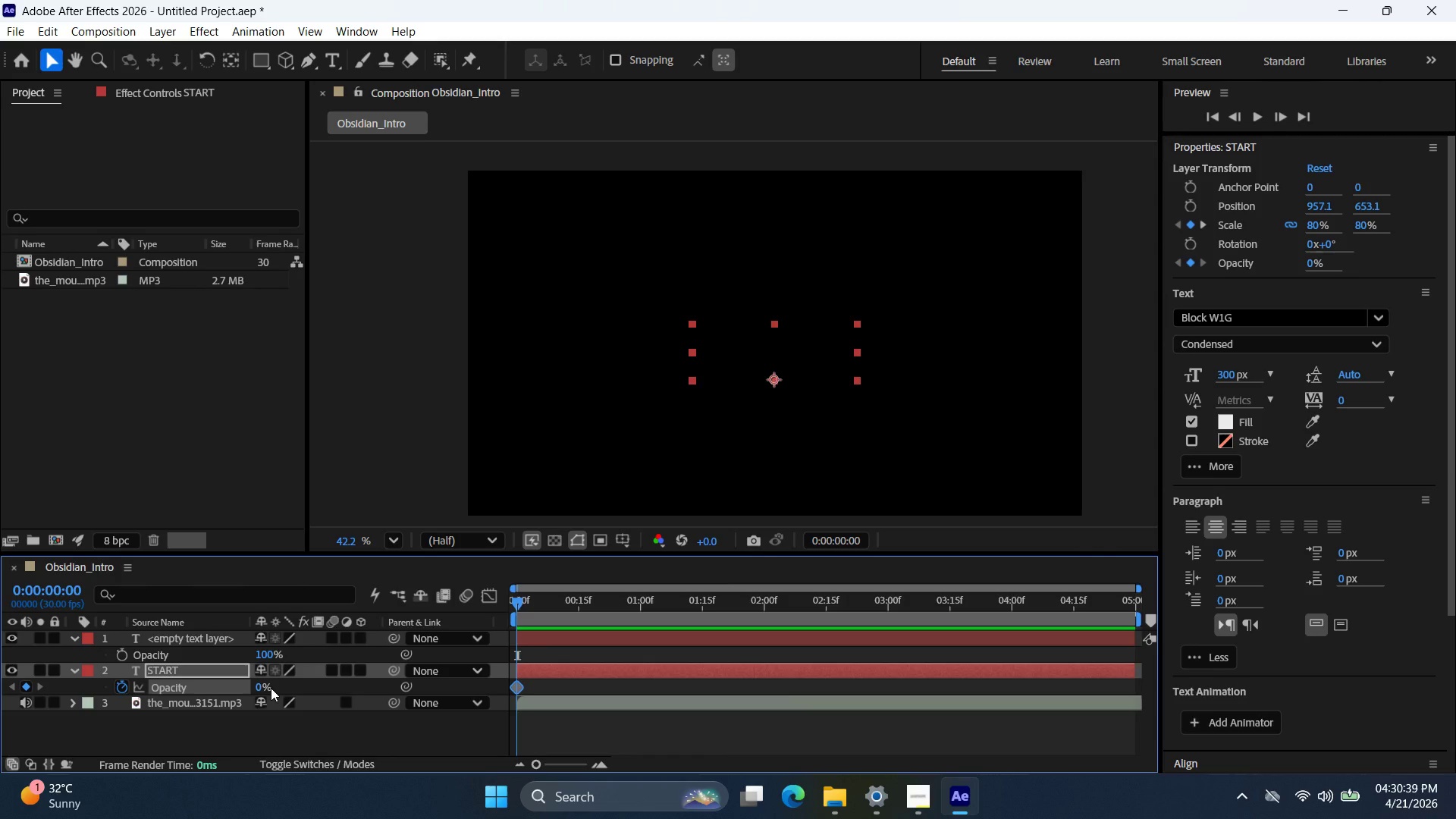 
wait(11.36)
 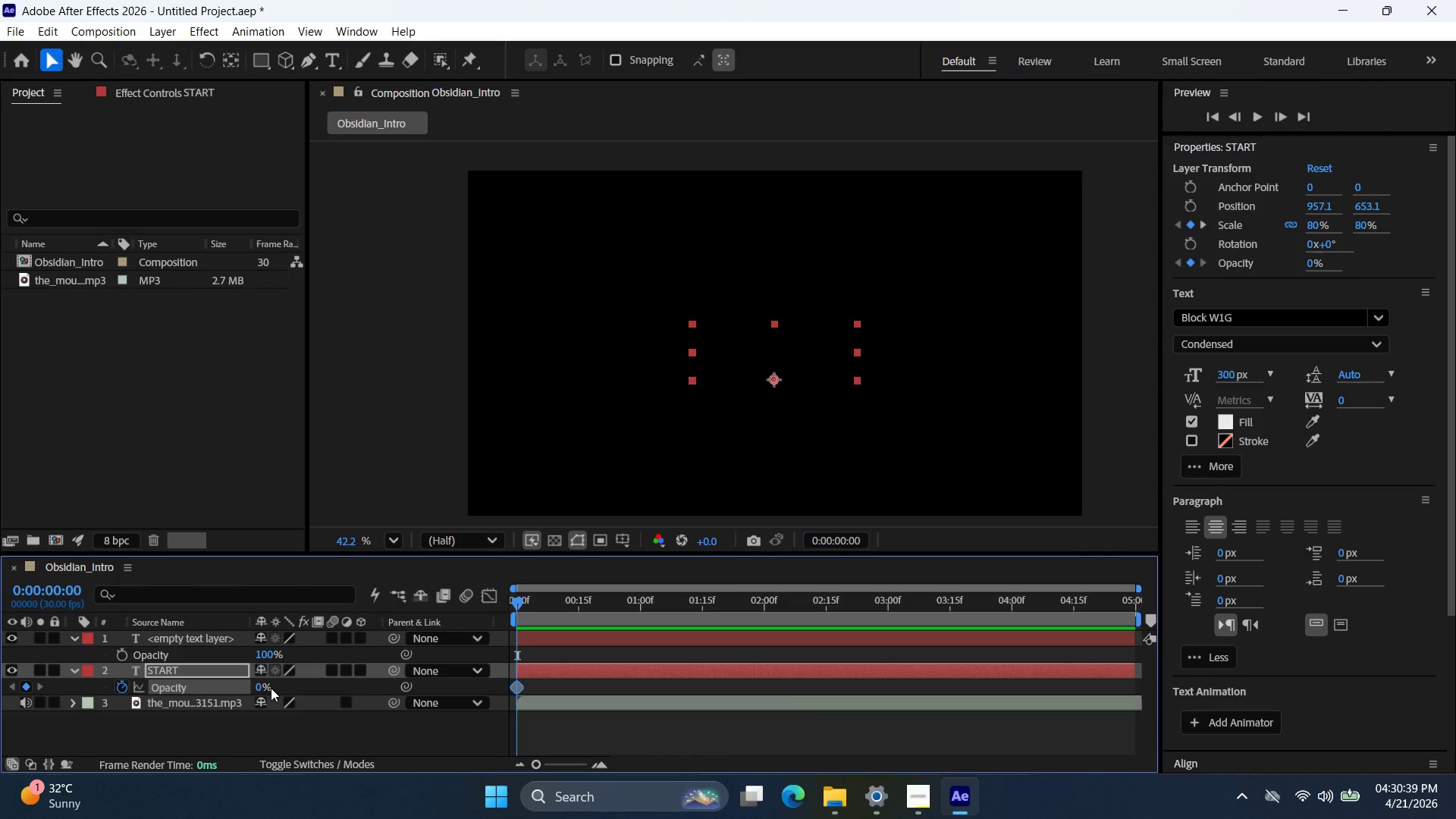 
key(S)
 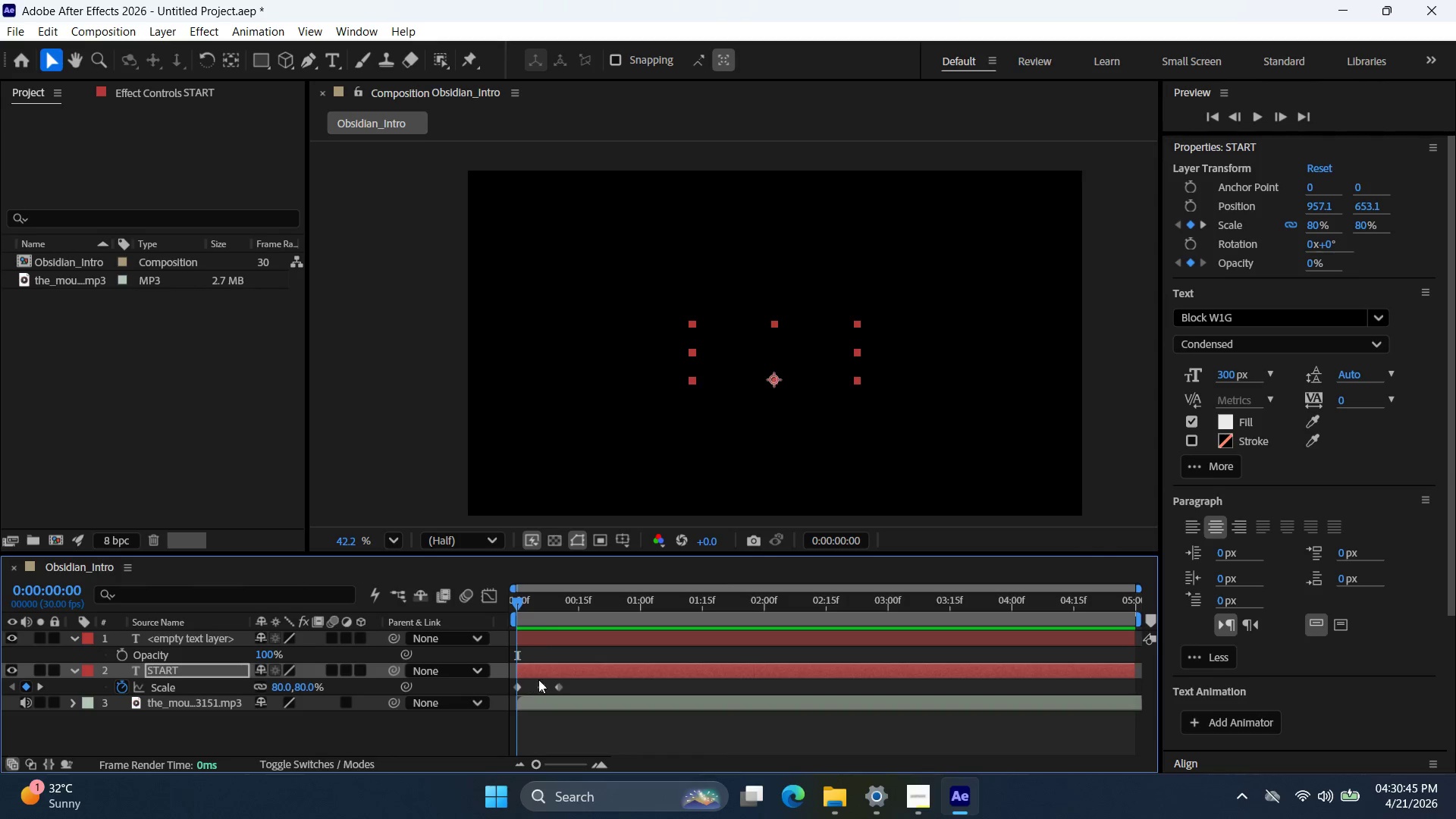 
left_click([544, 687])
 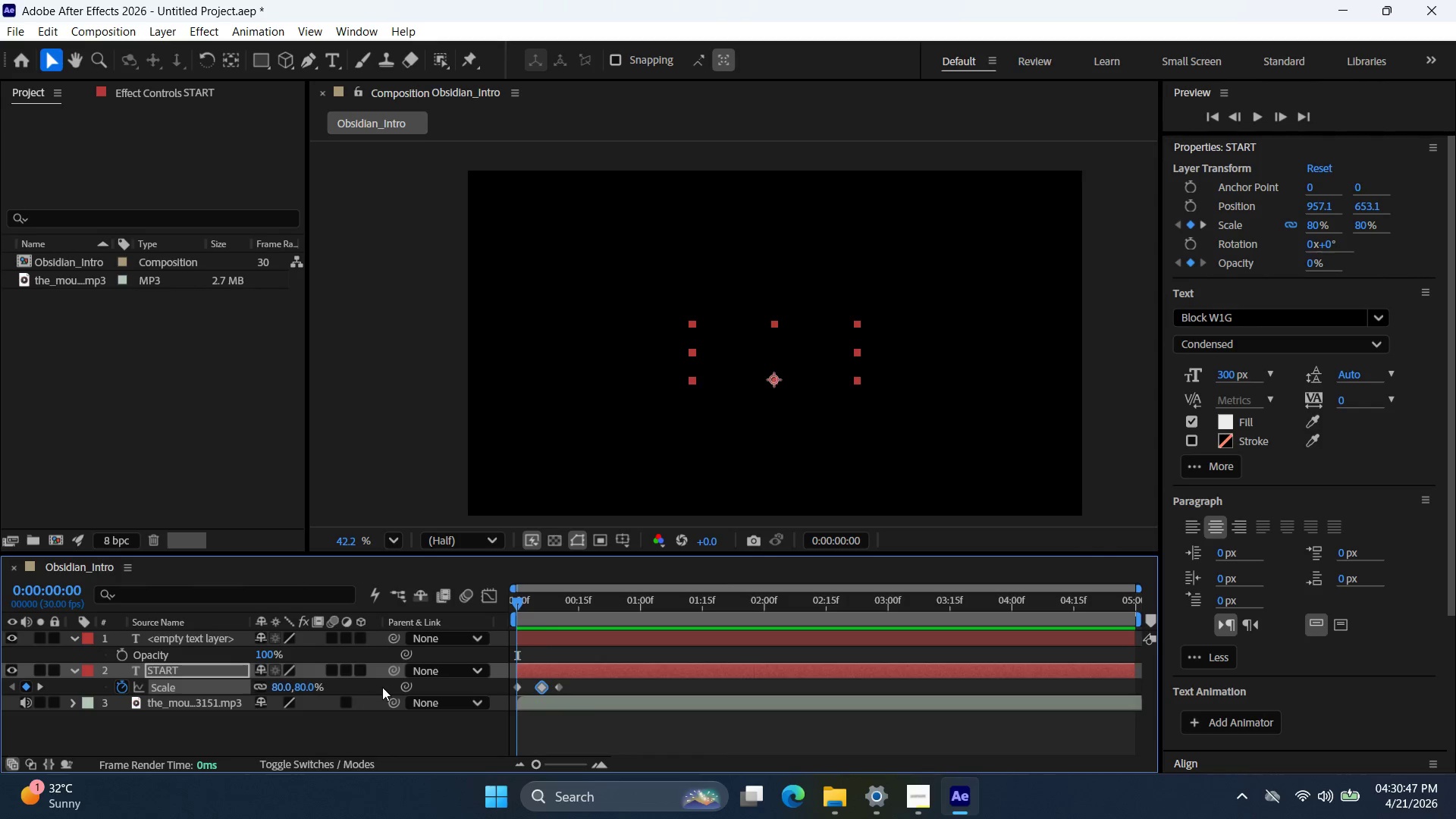 
key(Y)
 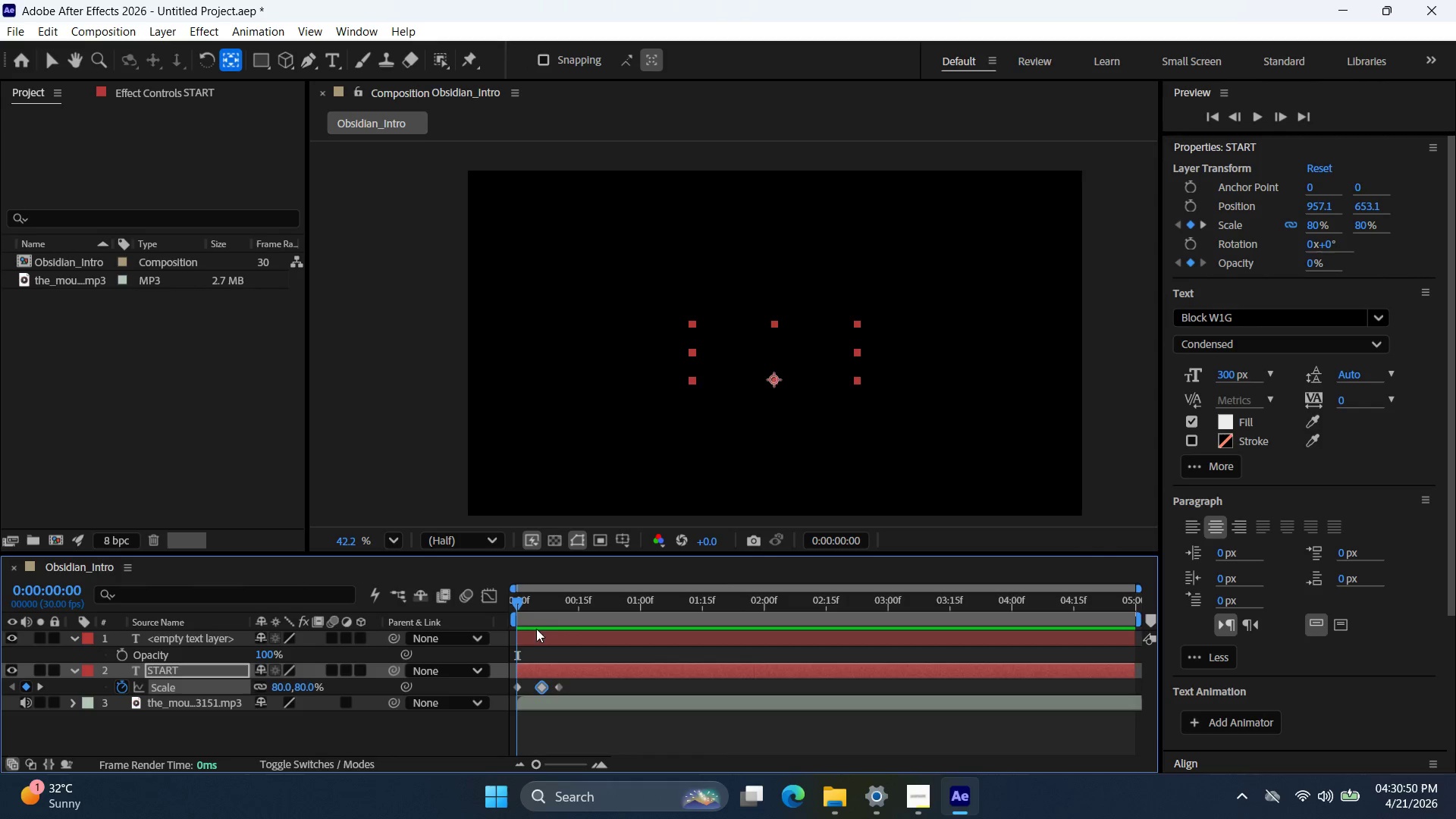 
left_click_drag(start_coordinate=[518, 602], to_coordinate=[542, 606])
 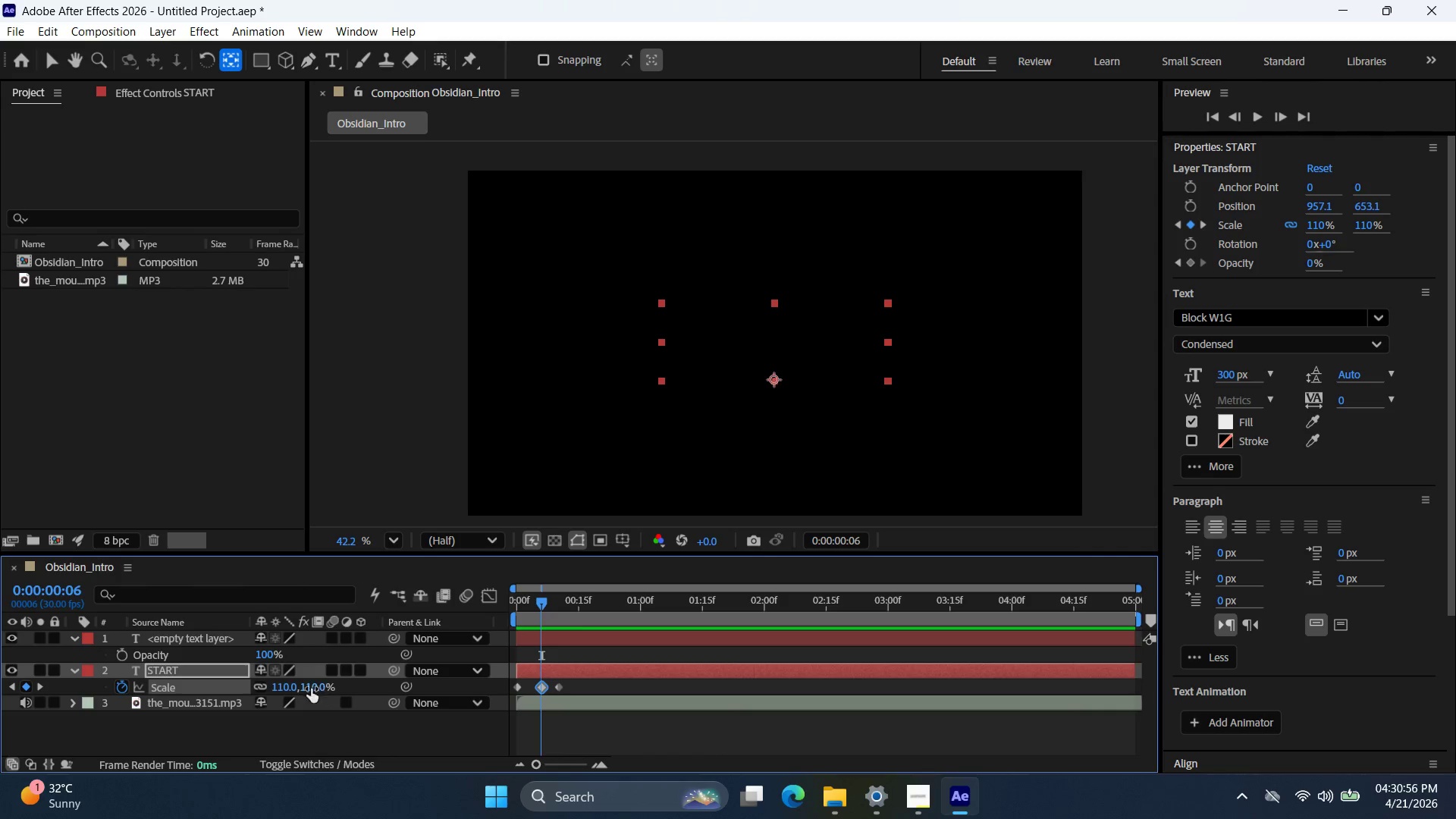 
left_click([216, 685])
 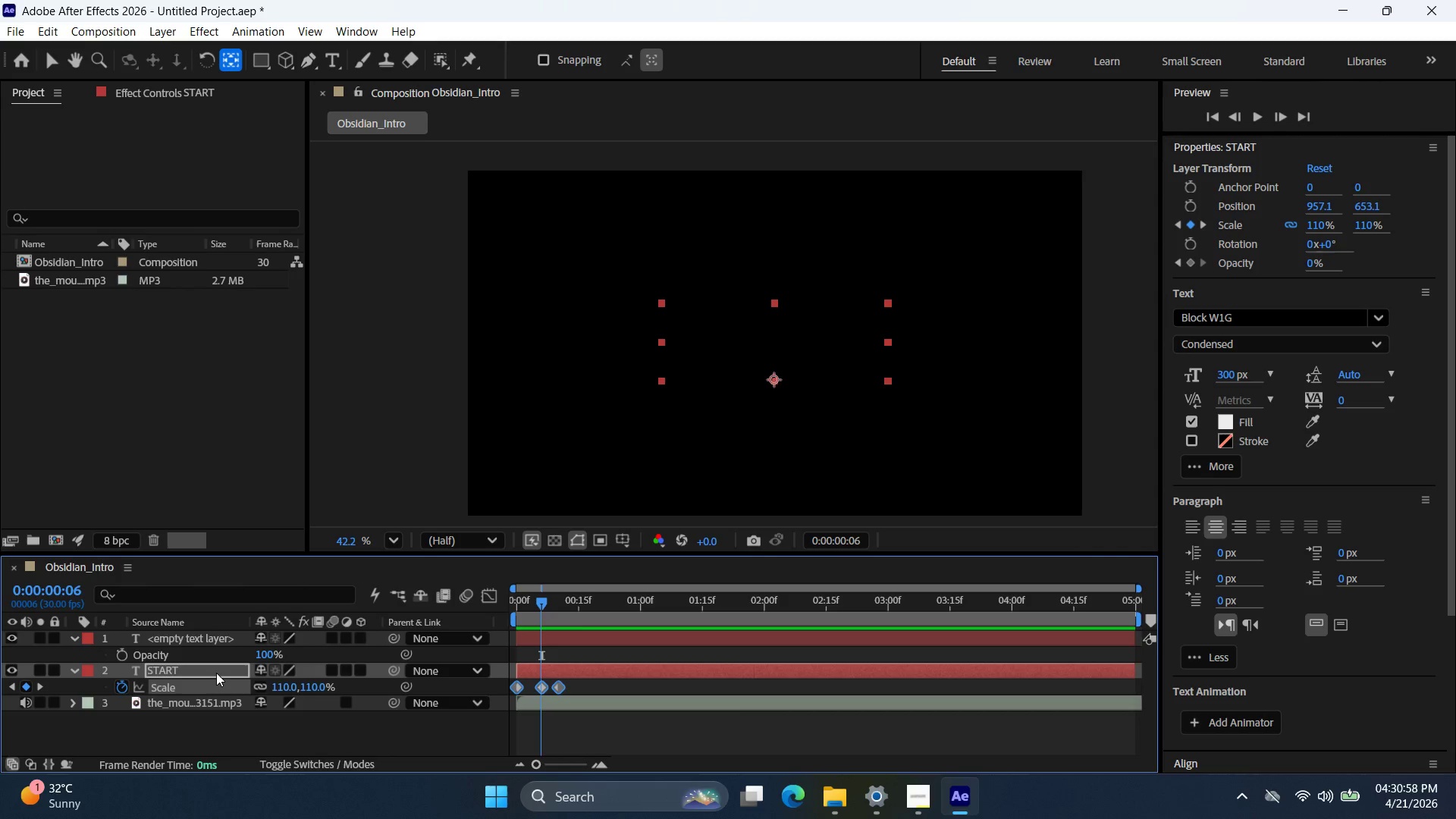 
left_click([216, 673])
 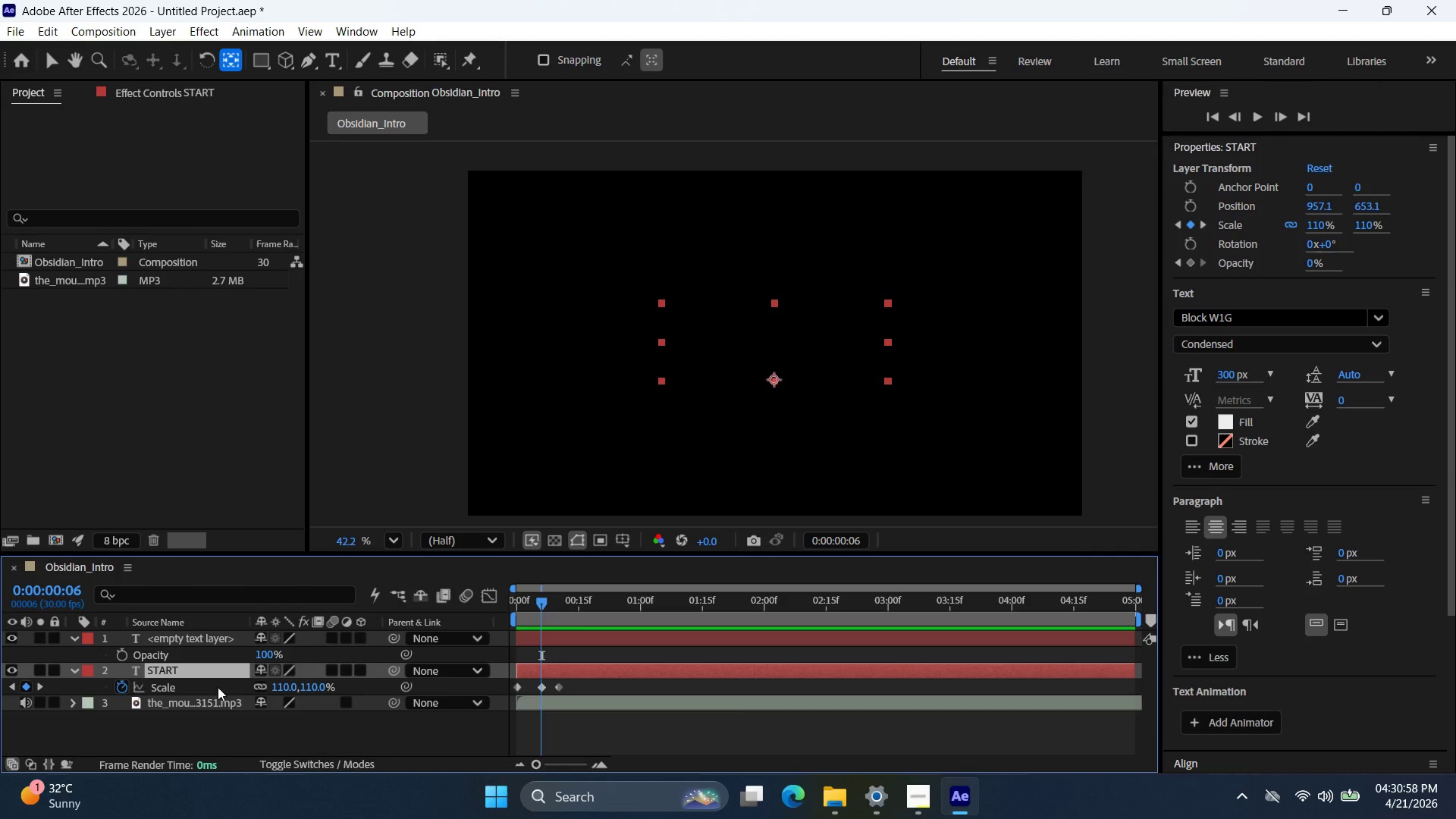 
left_click([218, 687])
 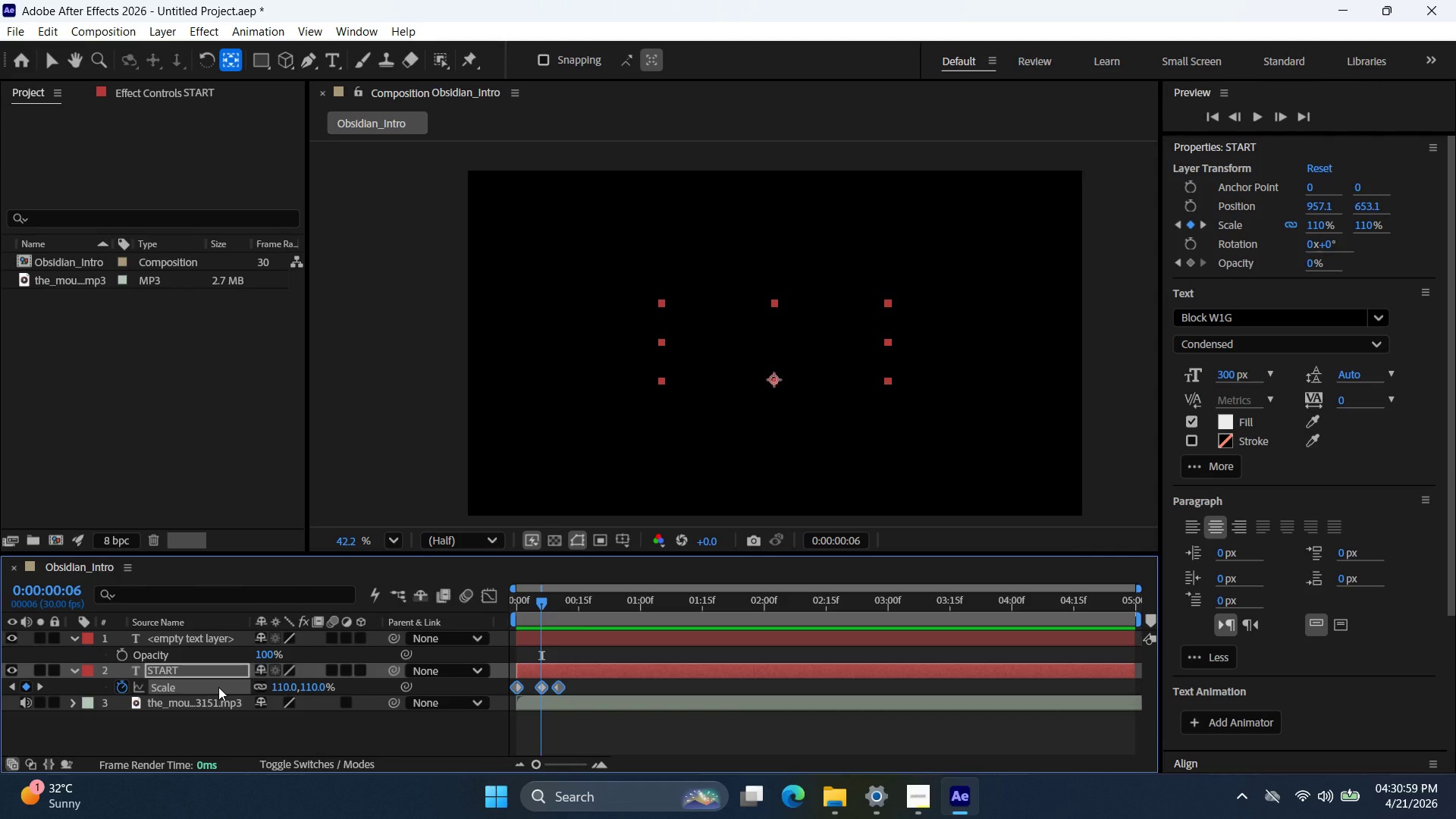 
type(yt)
 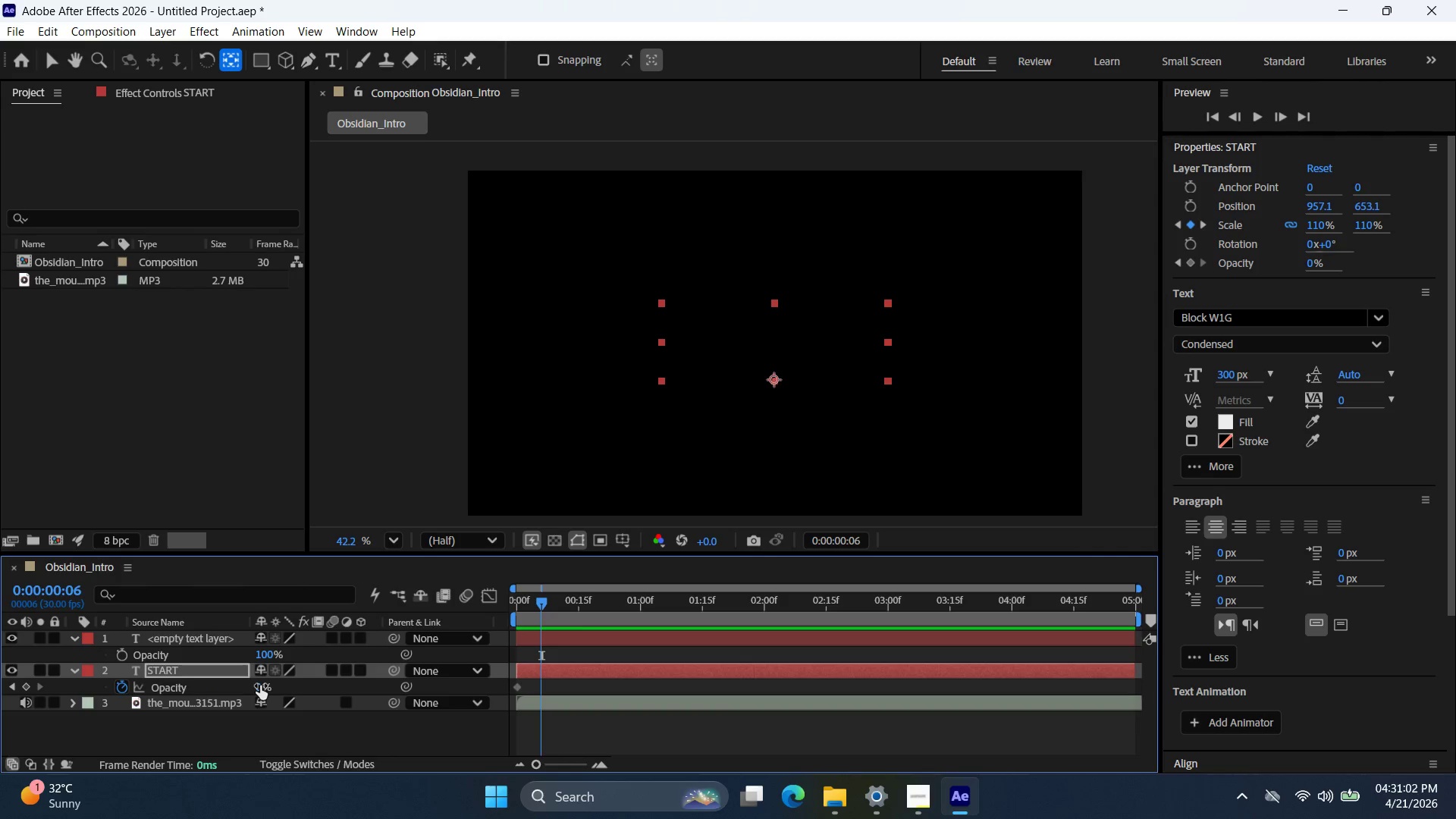 
double_click([260, 686])
 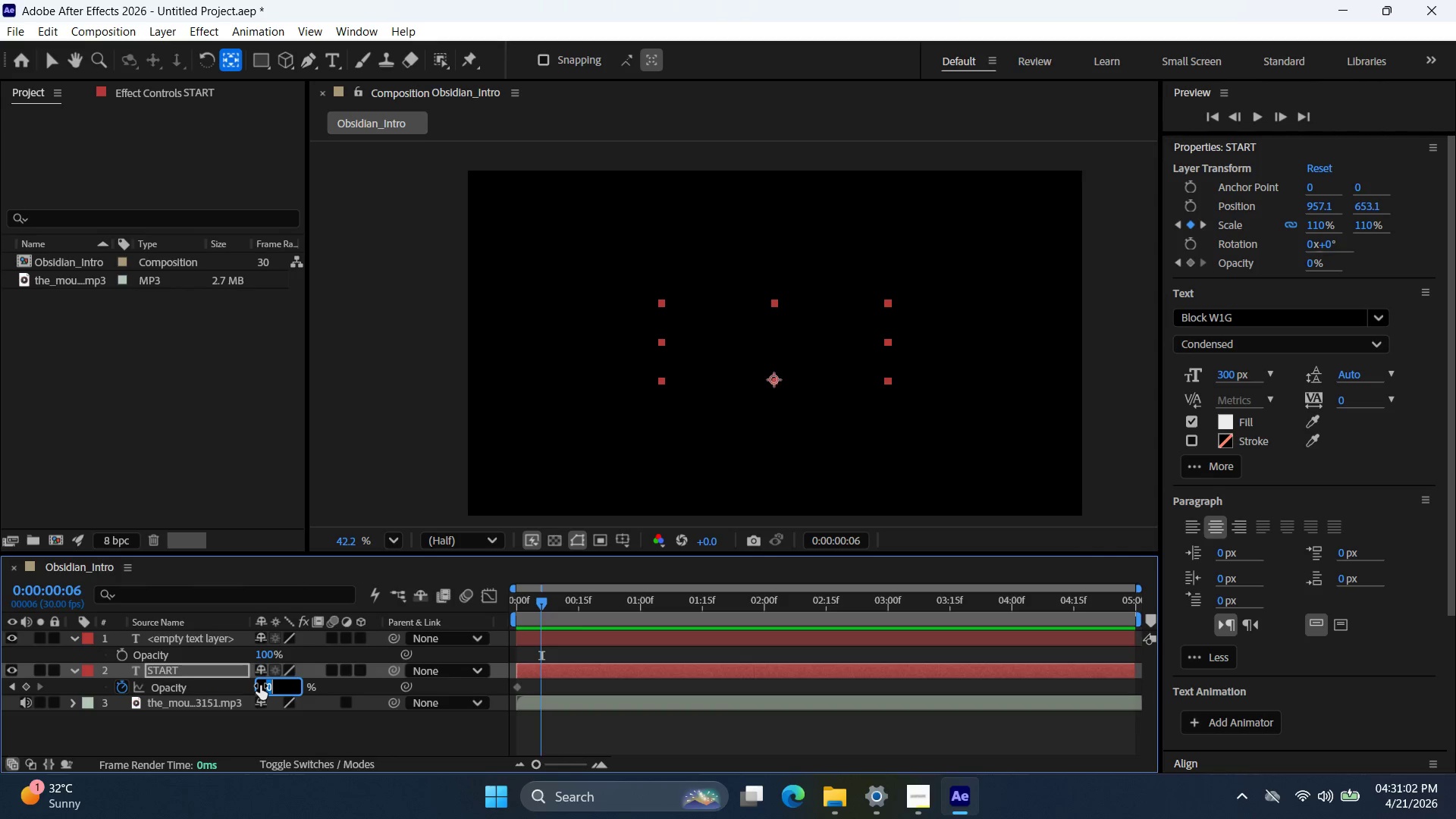 
triple_click([260, 686])
 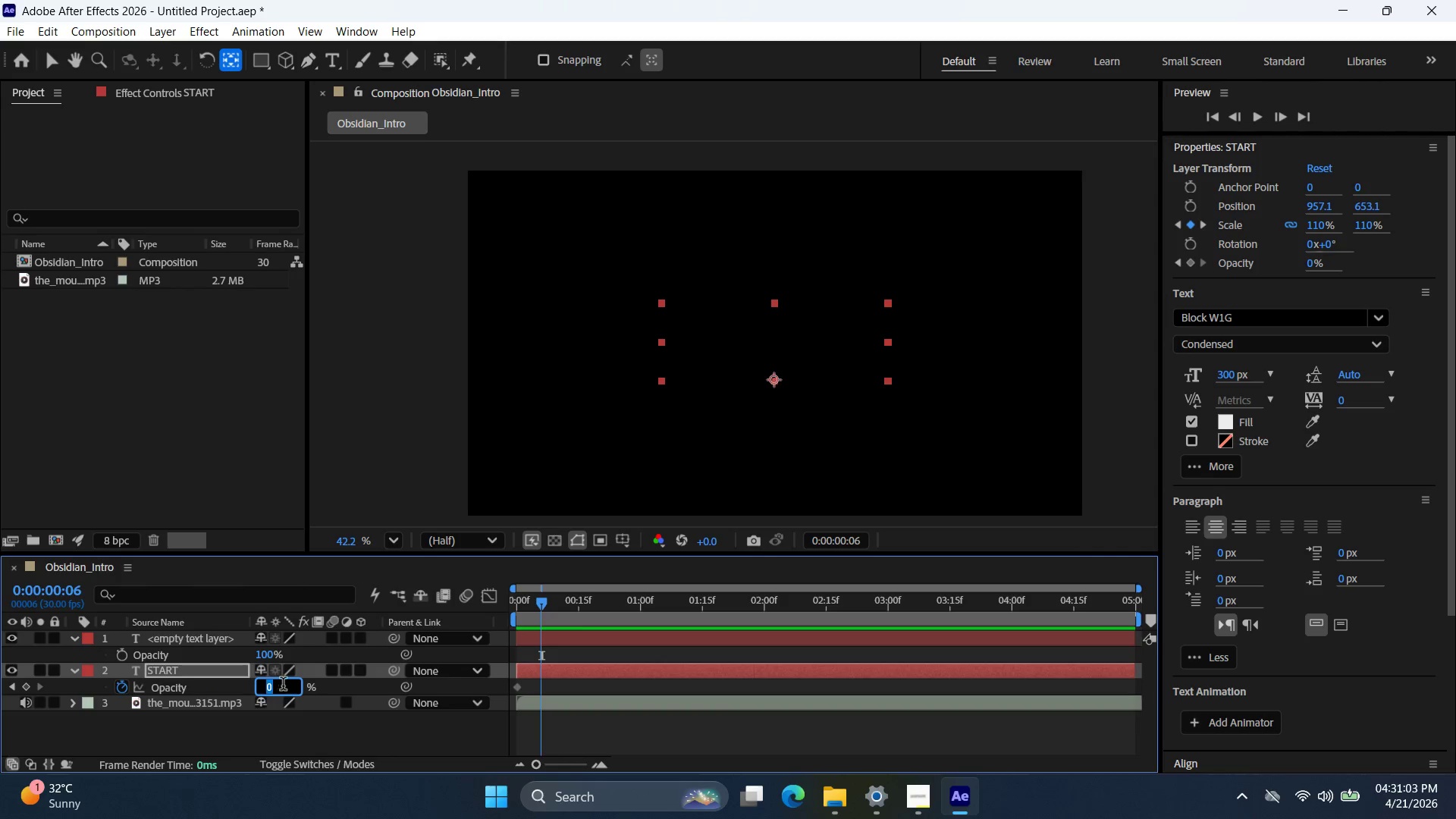 
type(100)
 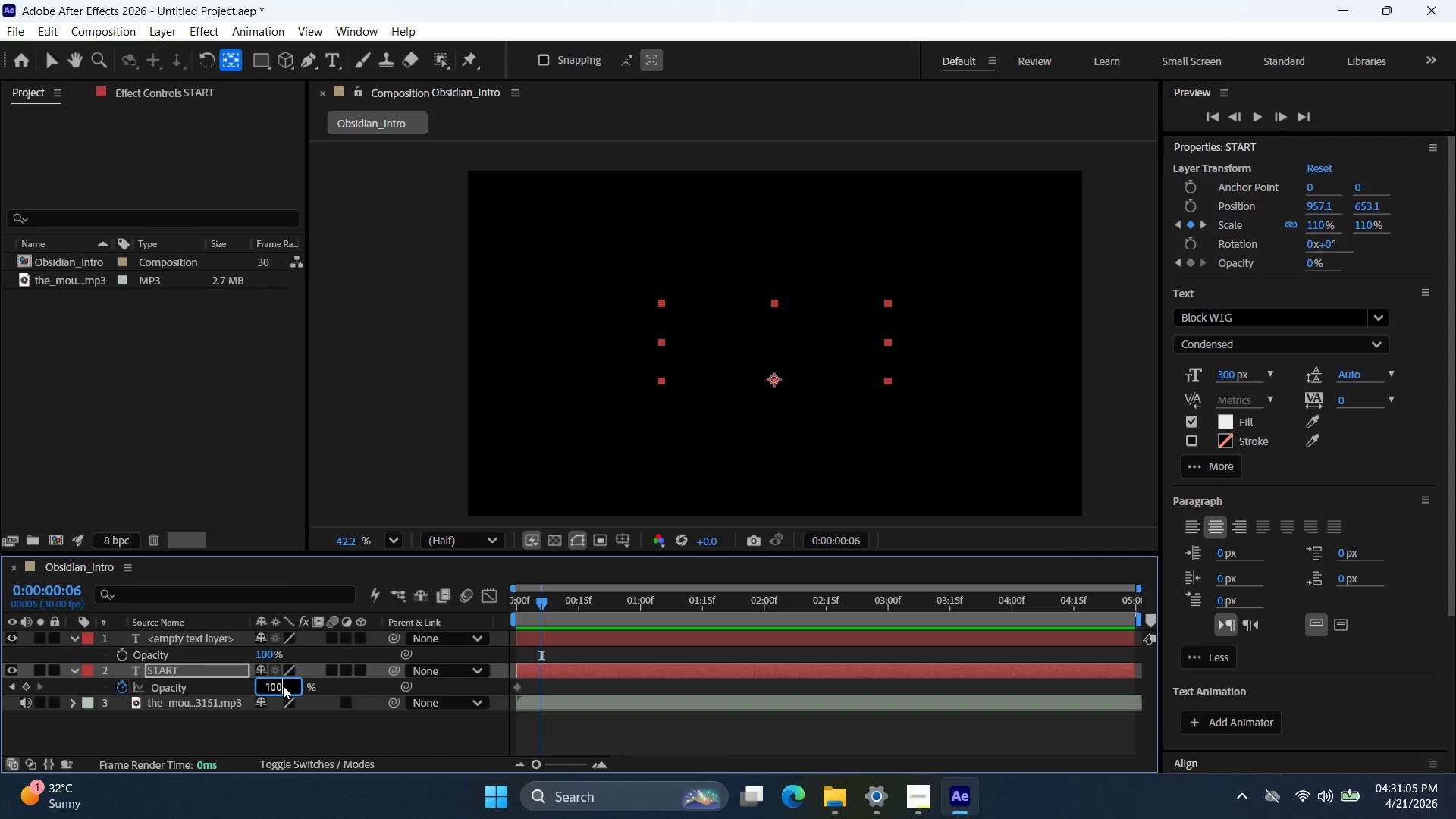 
key(Enter)
 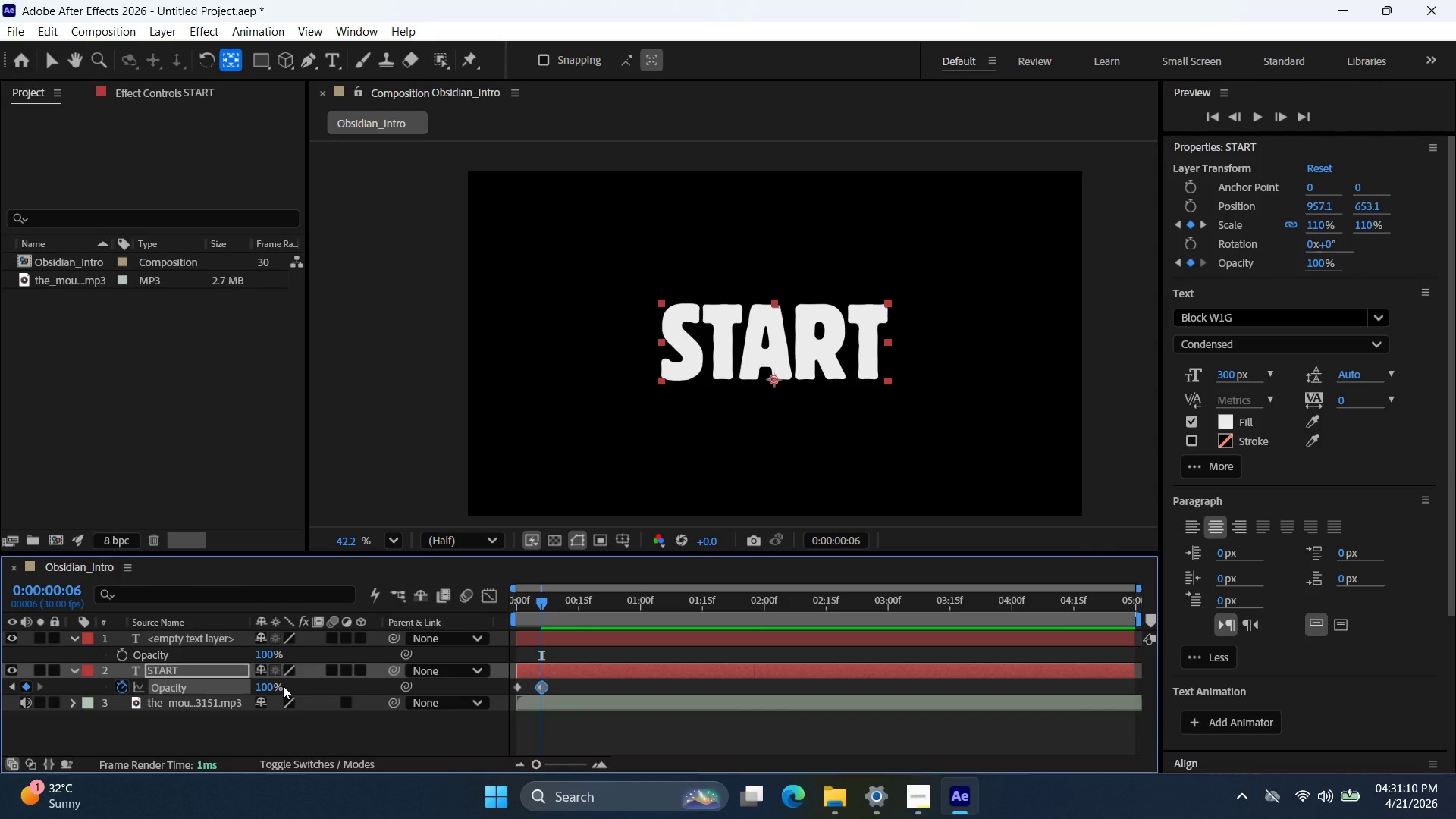 
wait(6.25)
 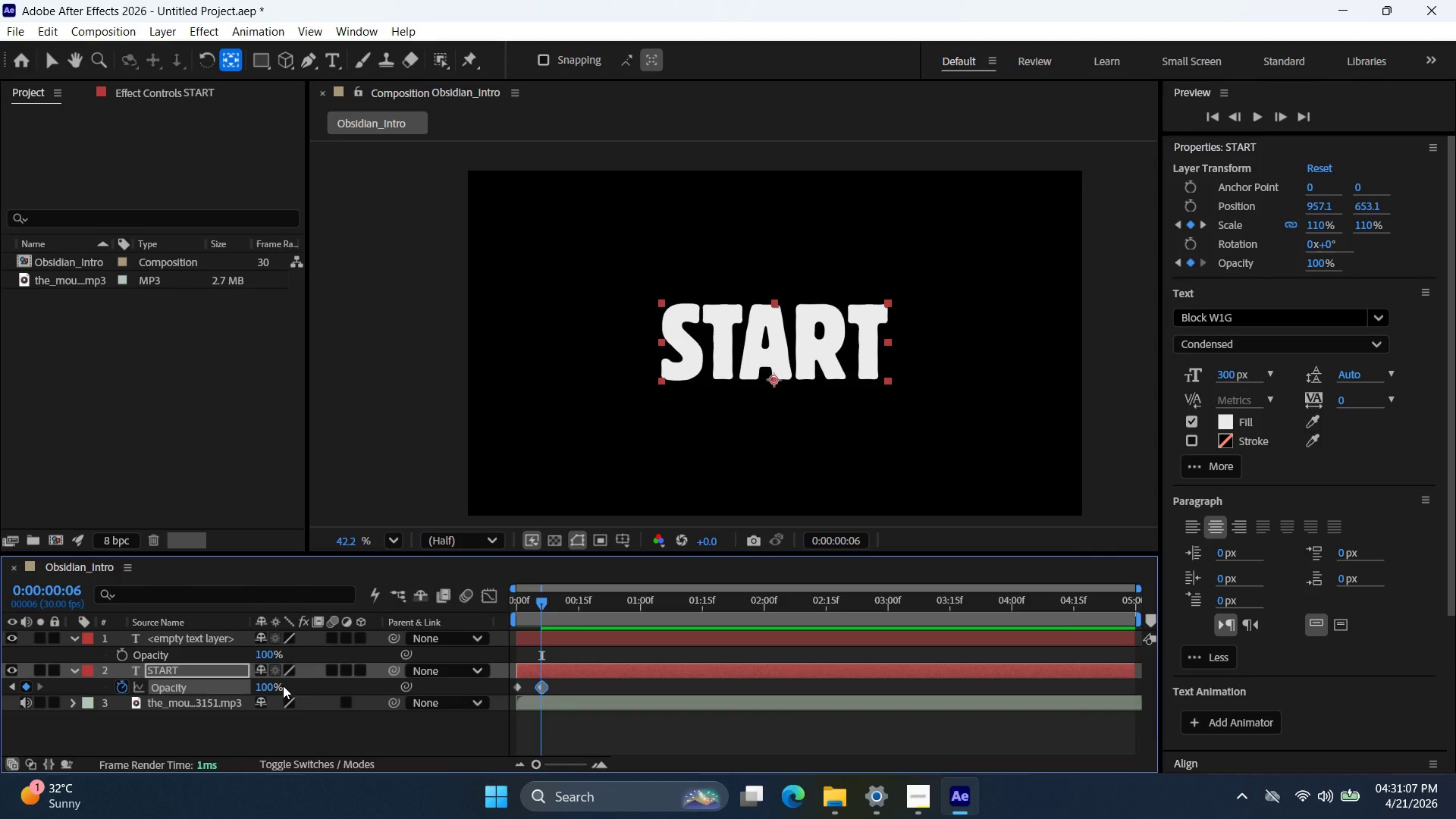 
key(Space)
 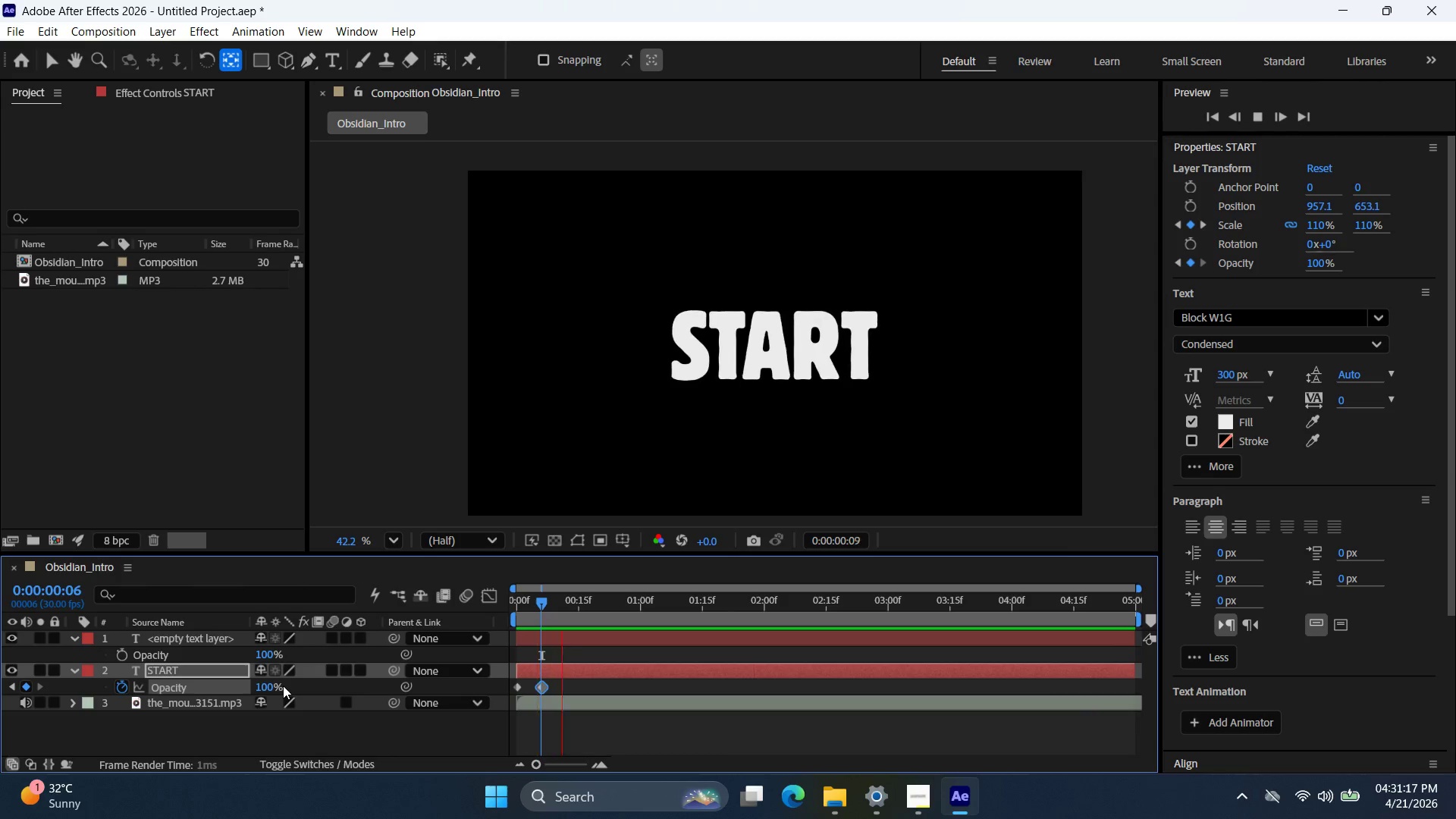 
wait(7.19)
 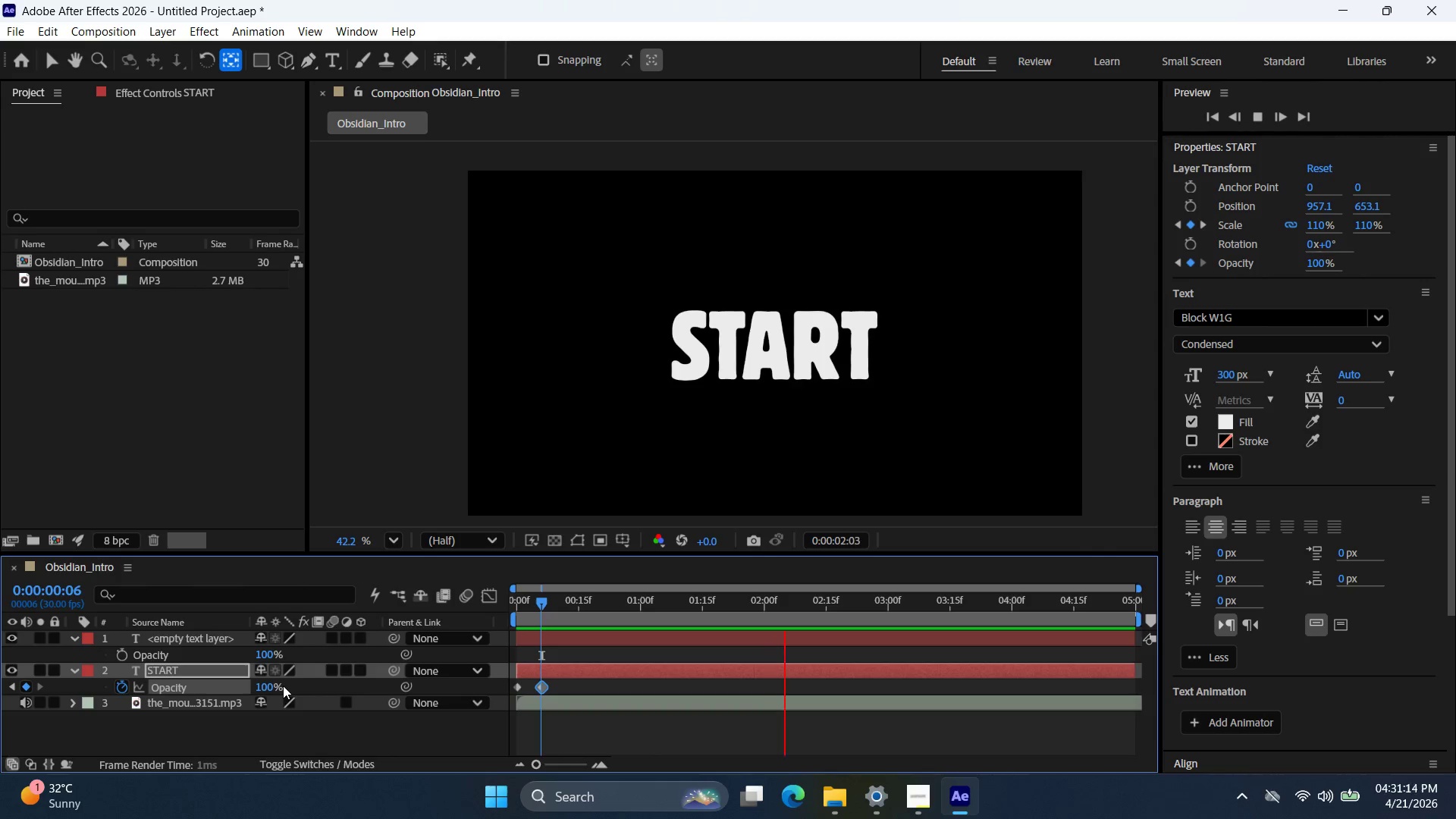 
key(Space)
 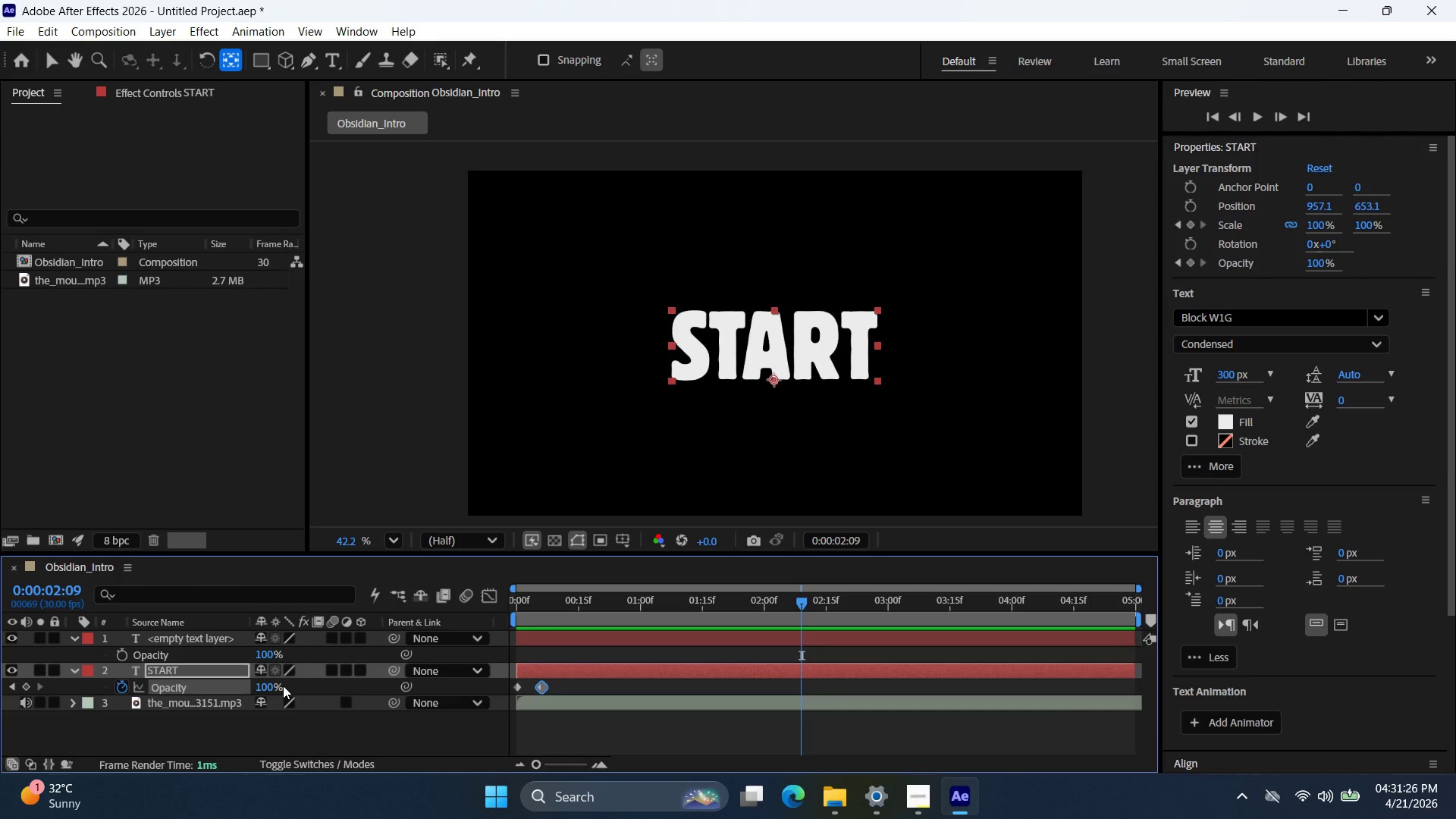 
wait(12.12)
 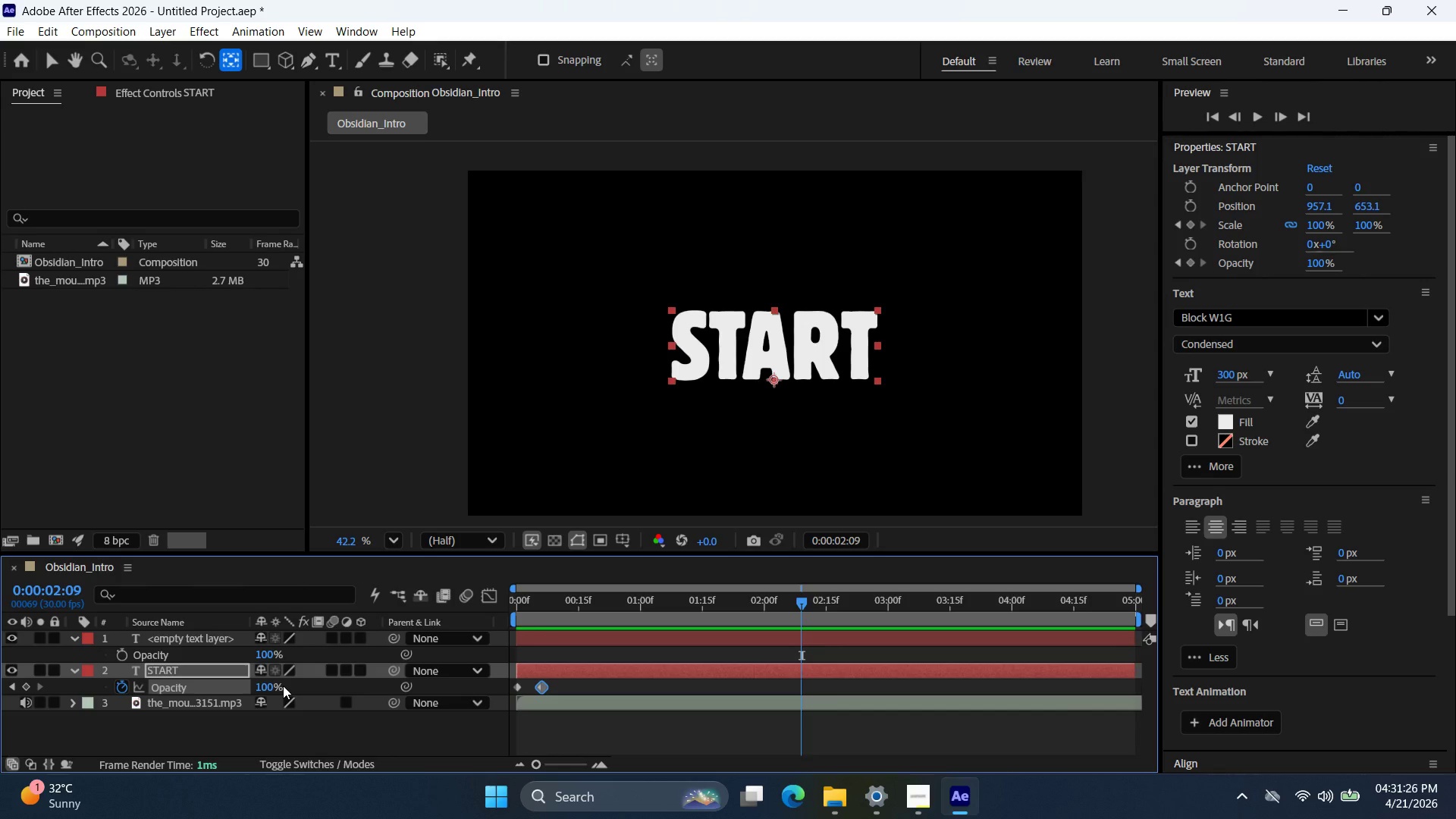 
left_click_drag(start_coordinate=[911, 745], to_coordinate=[810, 729])
 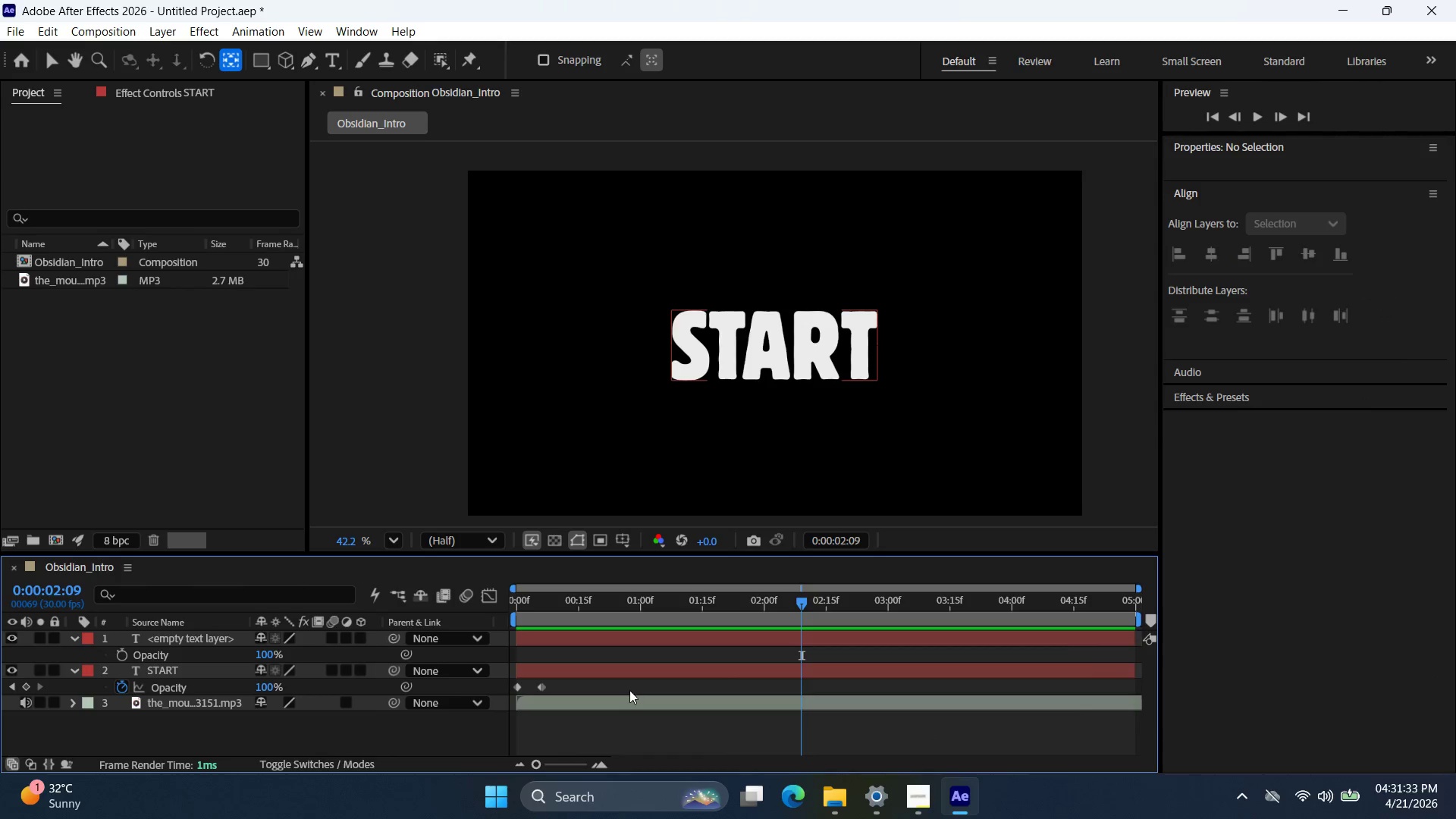 
left_click_drag(start_coordinate=[624, 684], to_coordinate=[494, 692])
 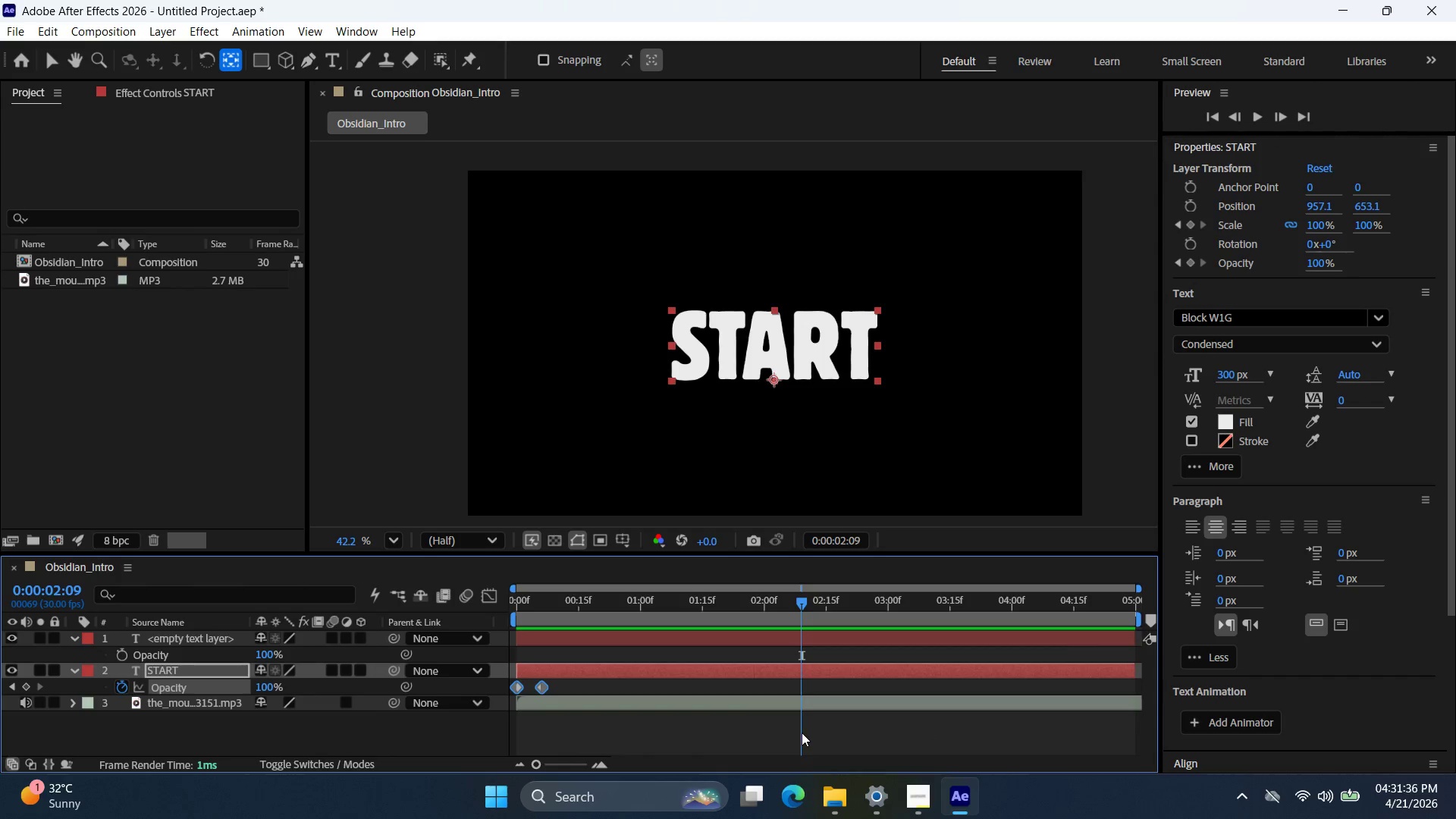 
left_click_drag(start_coordinate=[802, 733], to_coordinate=[708, 734])
 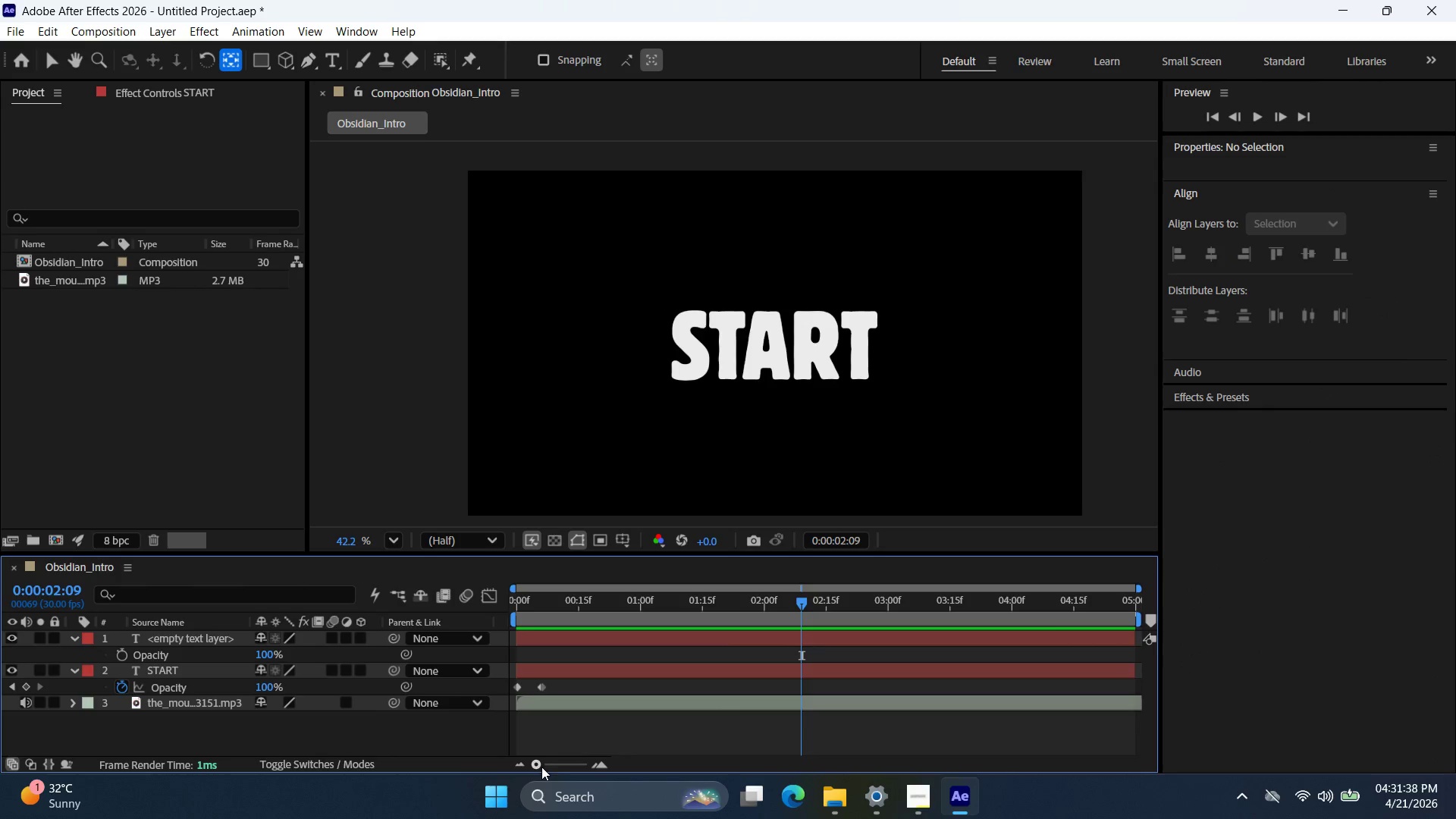 
left_click_drag(start_coordinate=[538, 764], to_coordinate=[516, 761])
 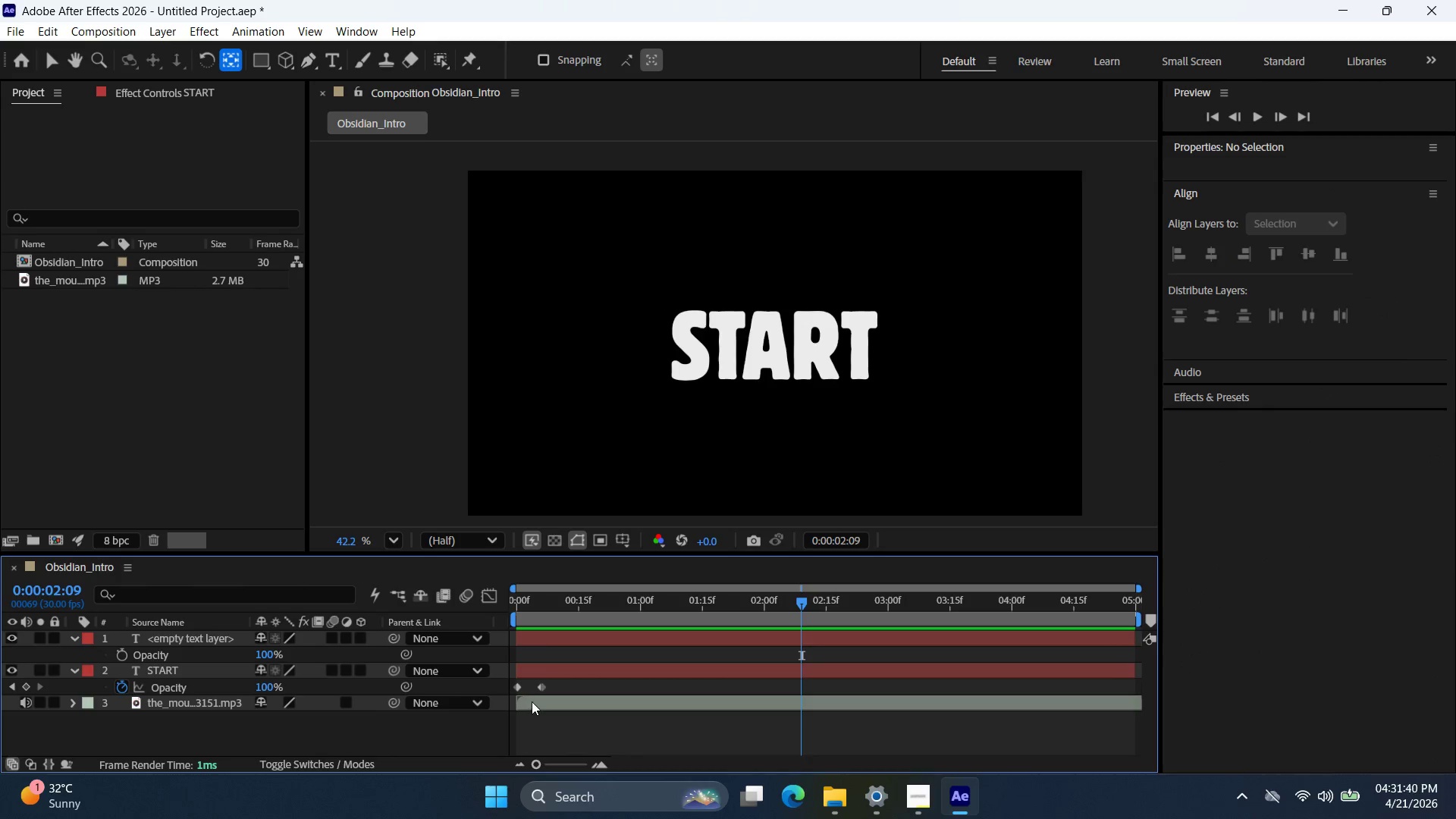 
mouse_move([543, 685])
 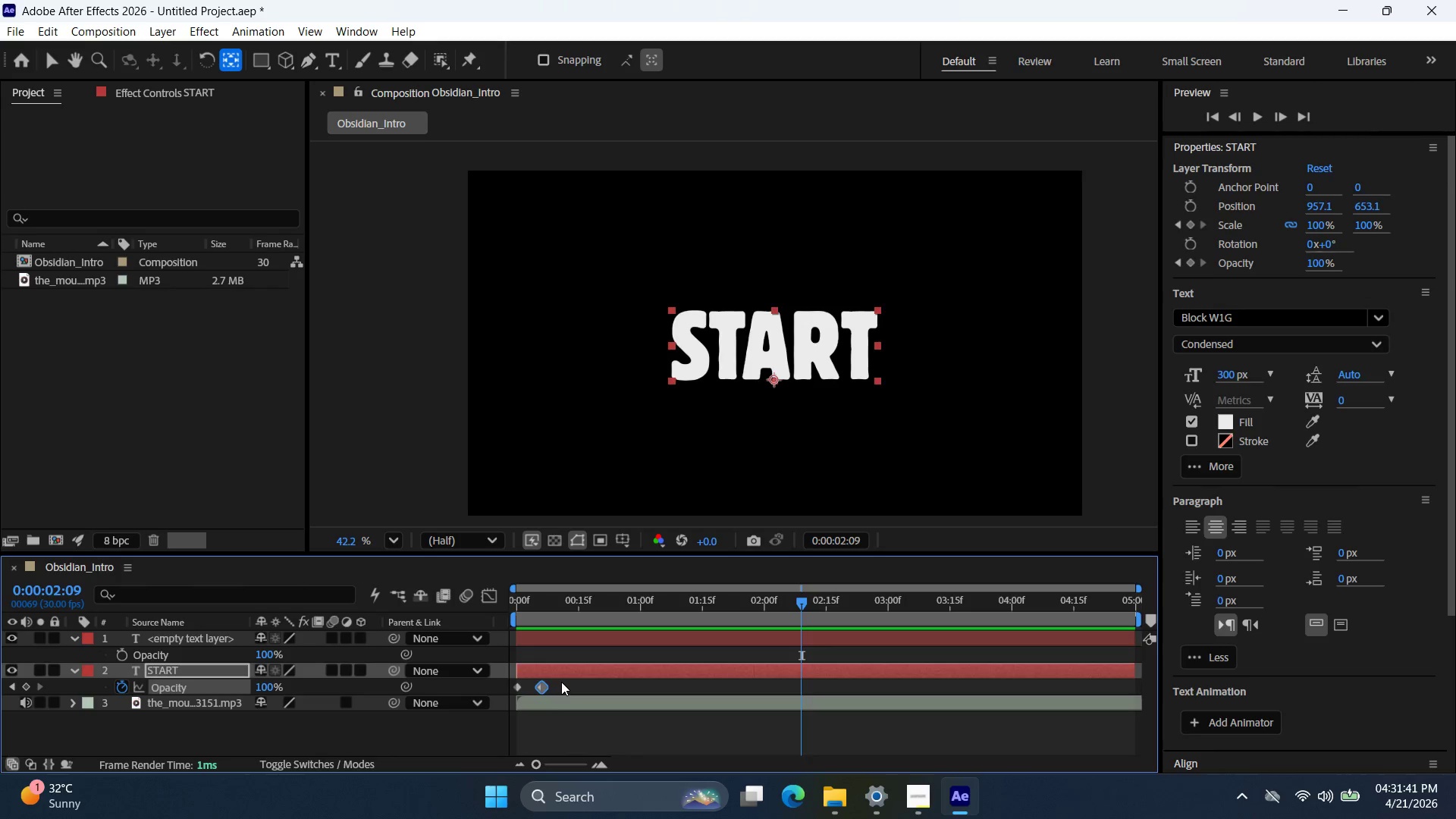 
left_click([561, 682])
 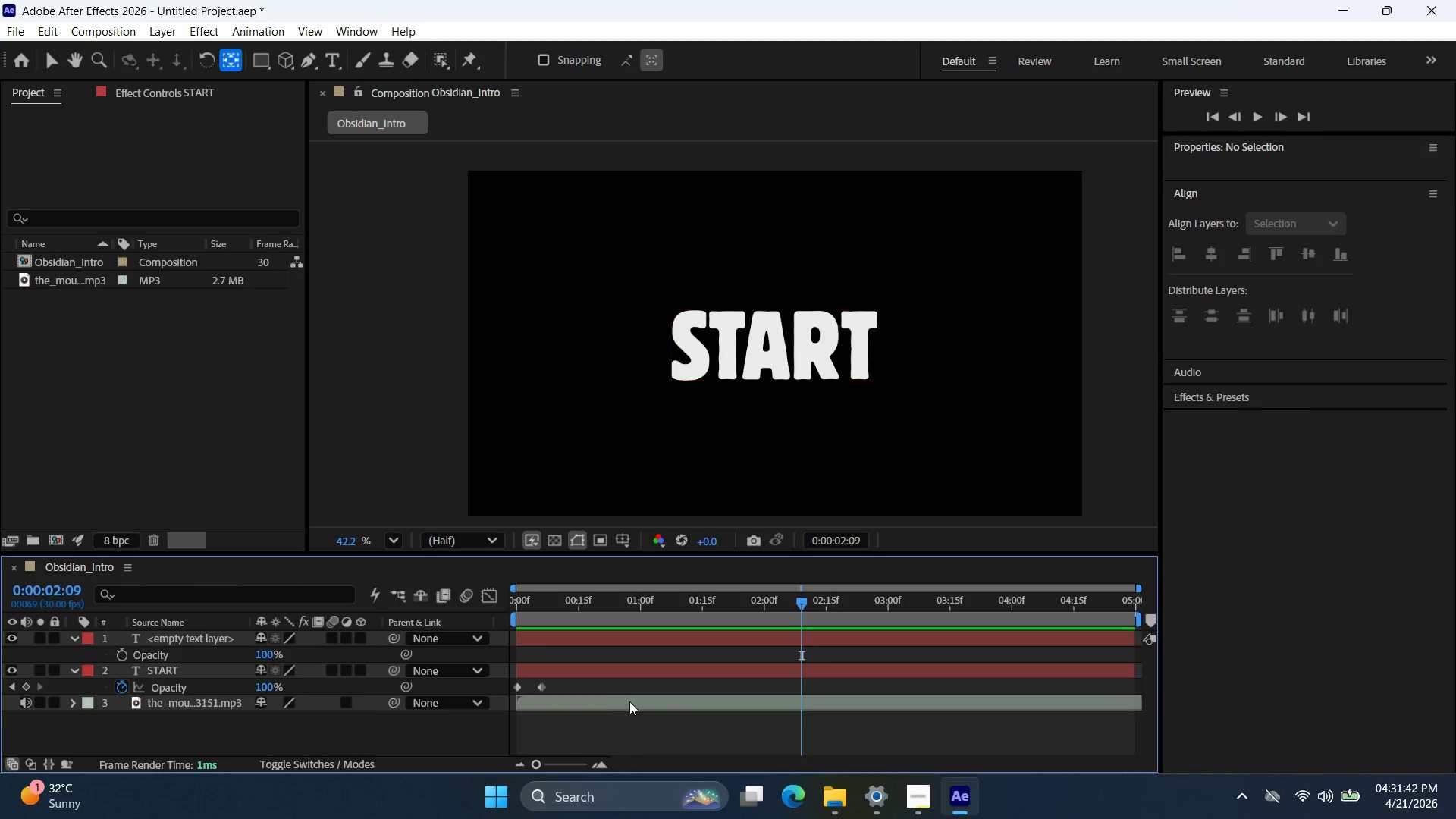 
key(Control+Z)
 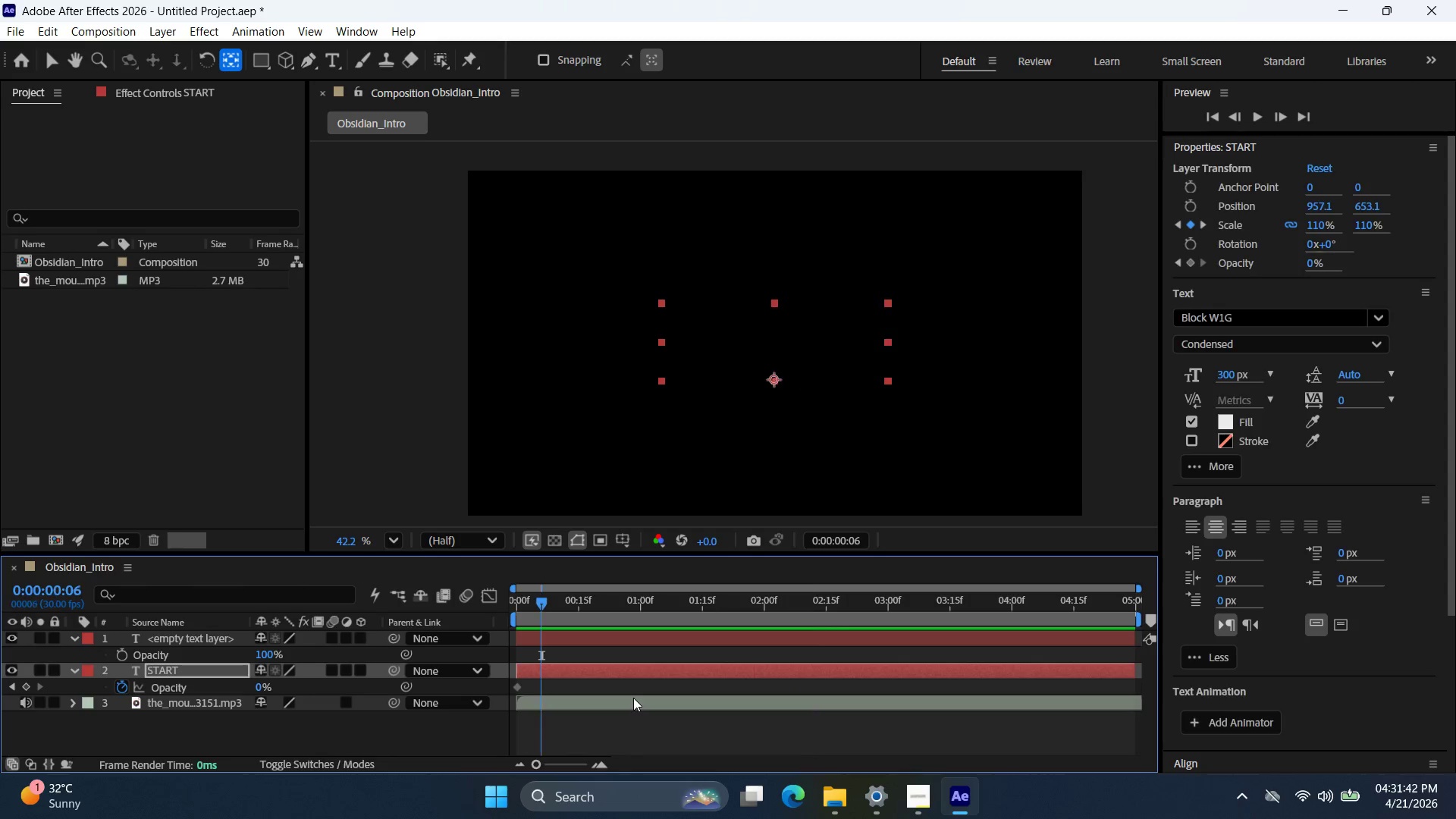 
key(Control+Z)
 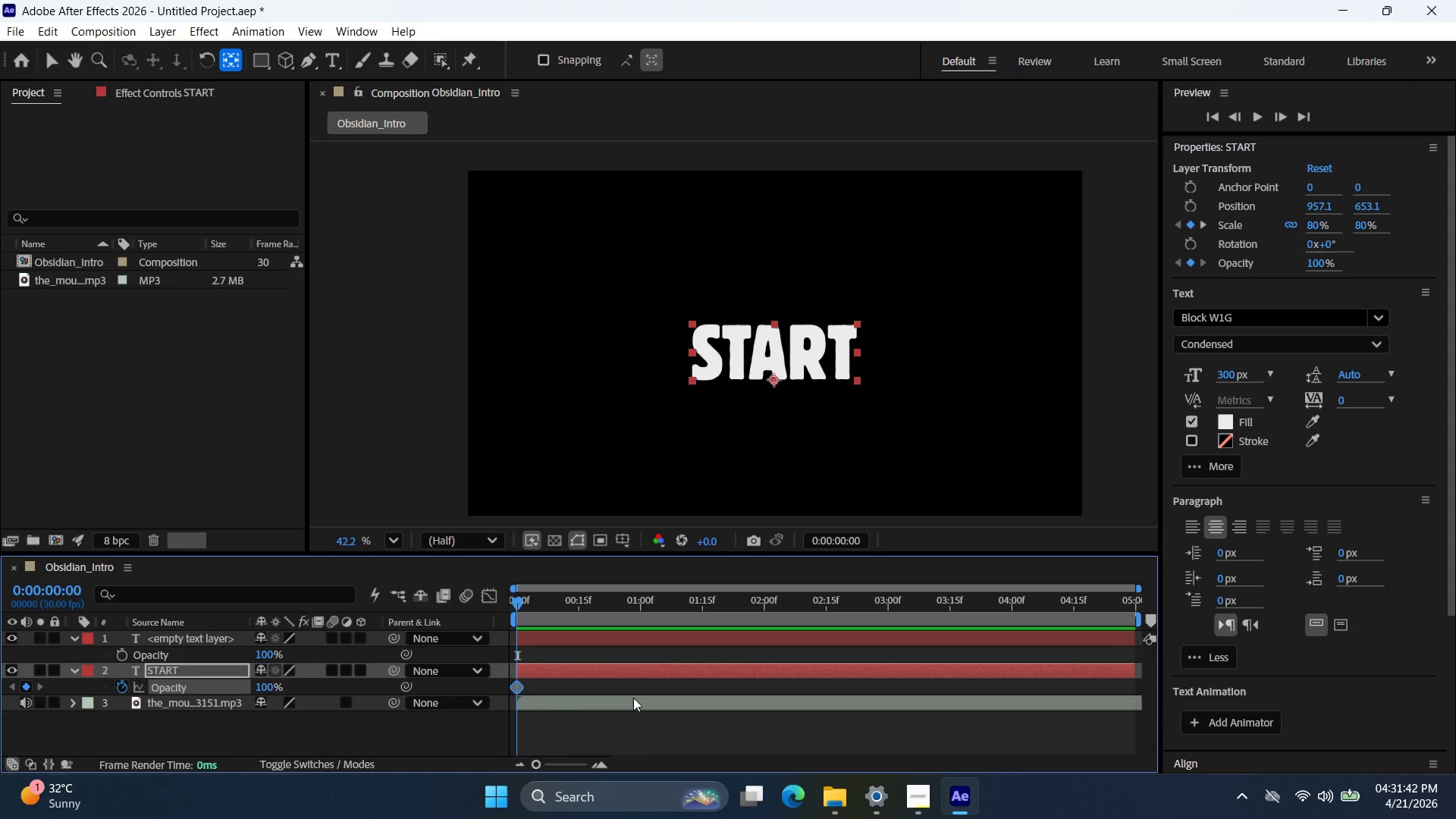 
key(Control+Z)
 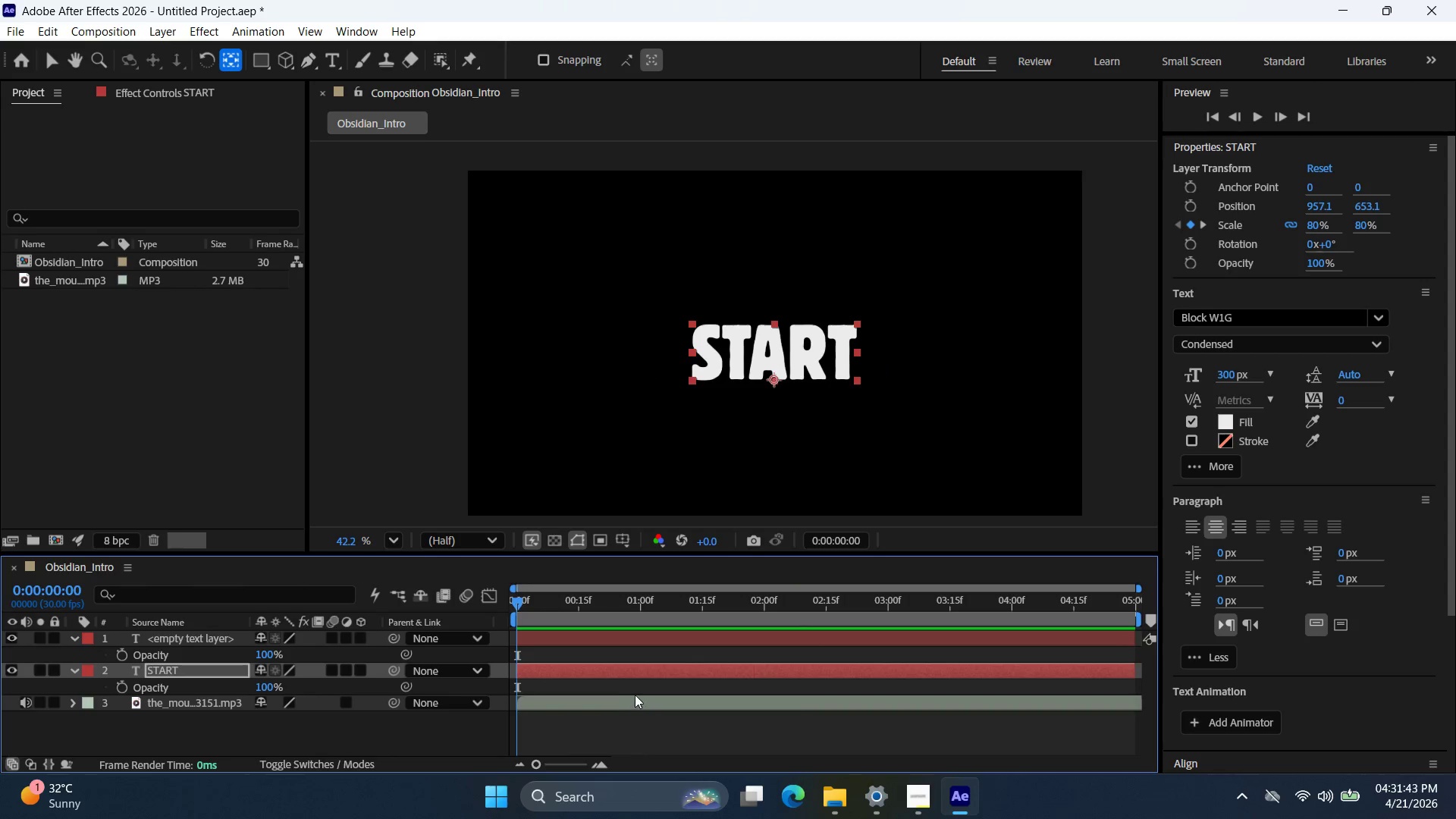 
key(Control+Z)
 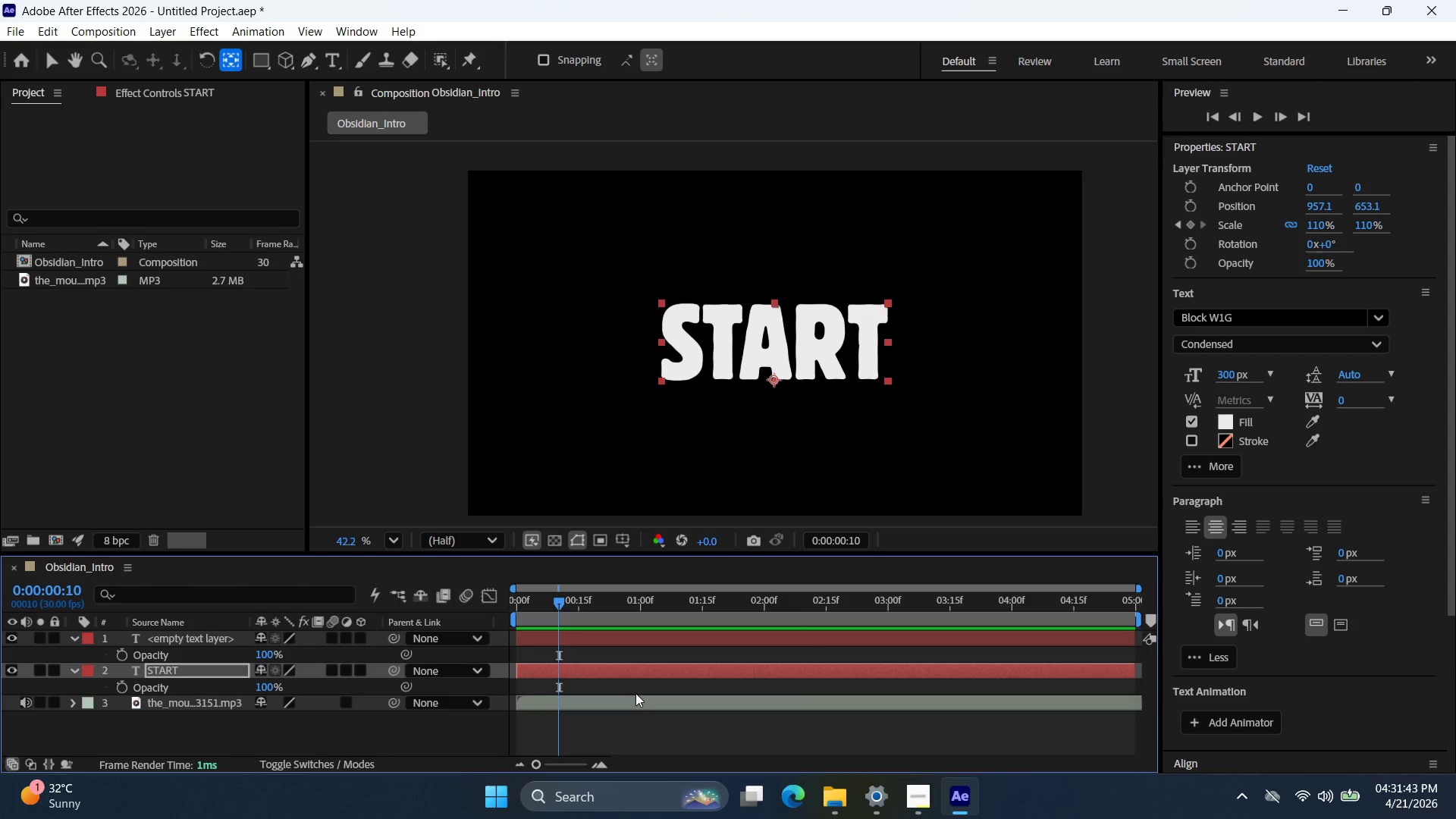 
key(Control+Z)
 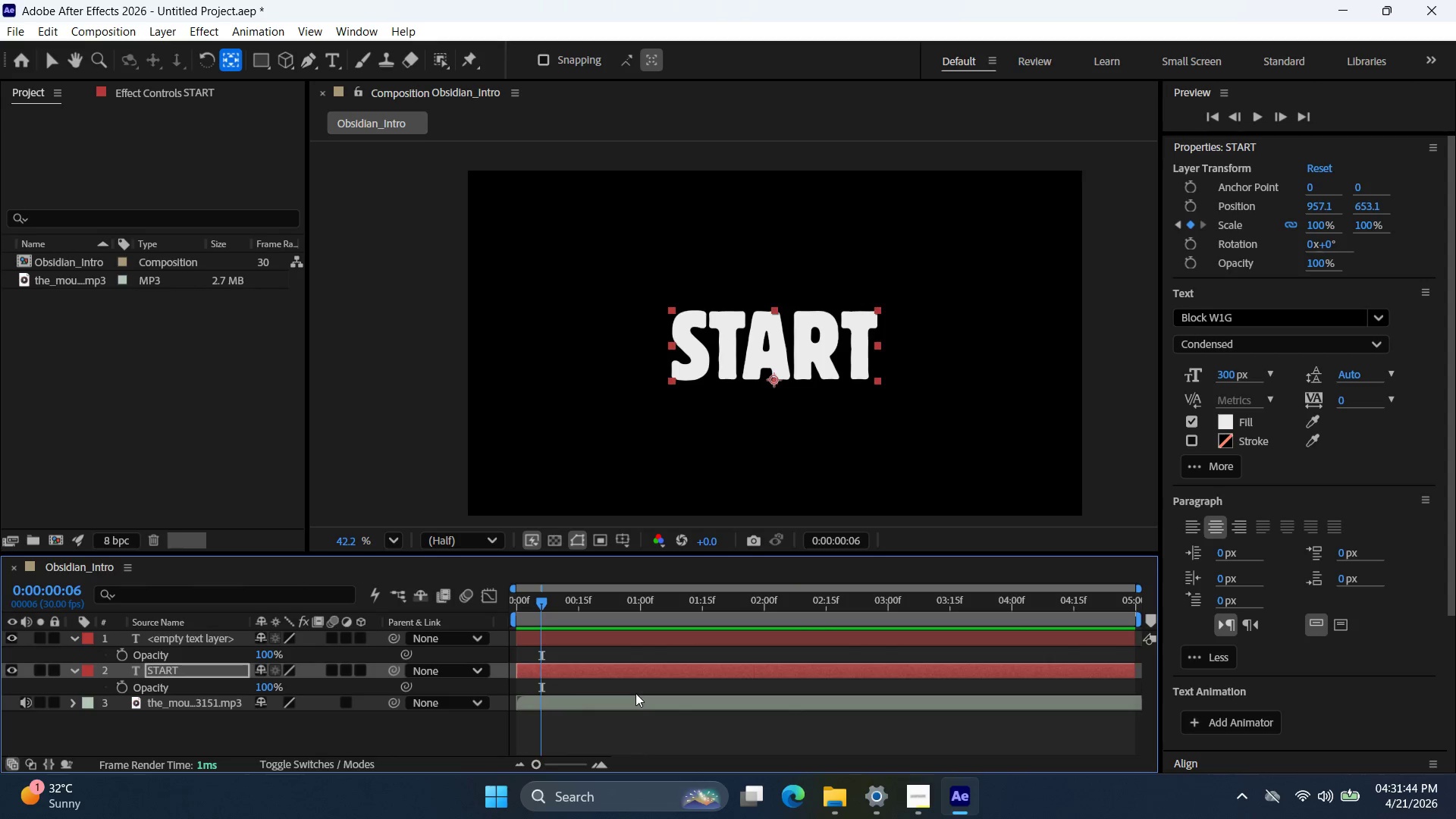 
key(Control+Z)
 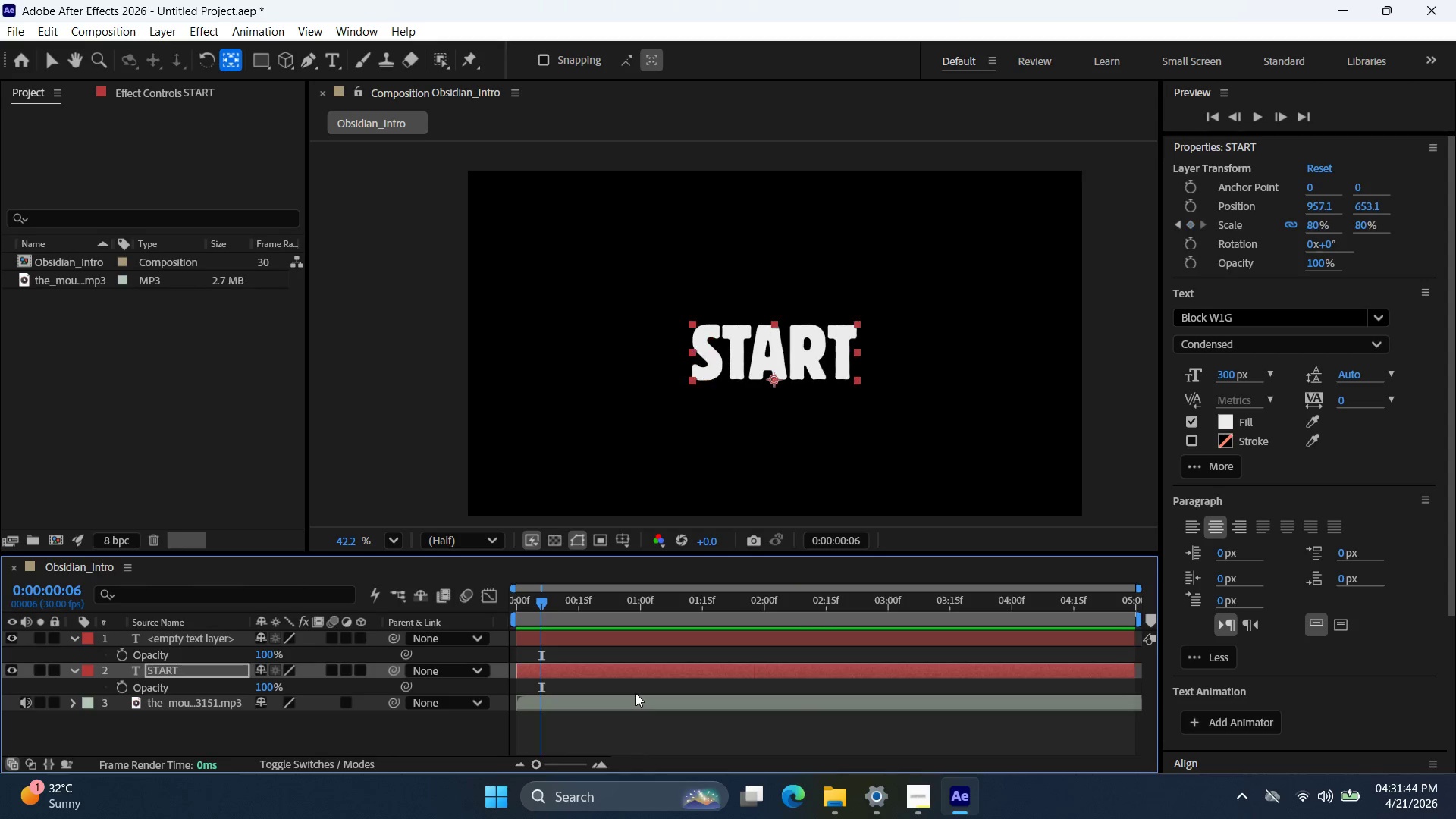 
key(Control+Z)
 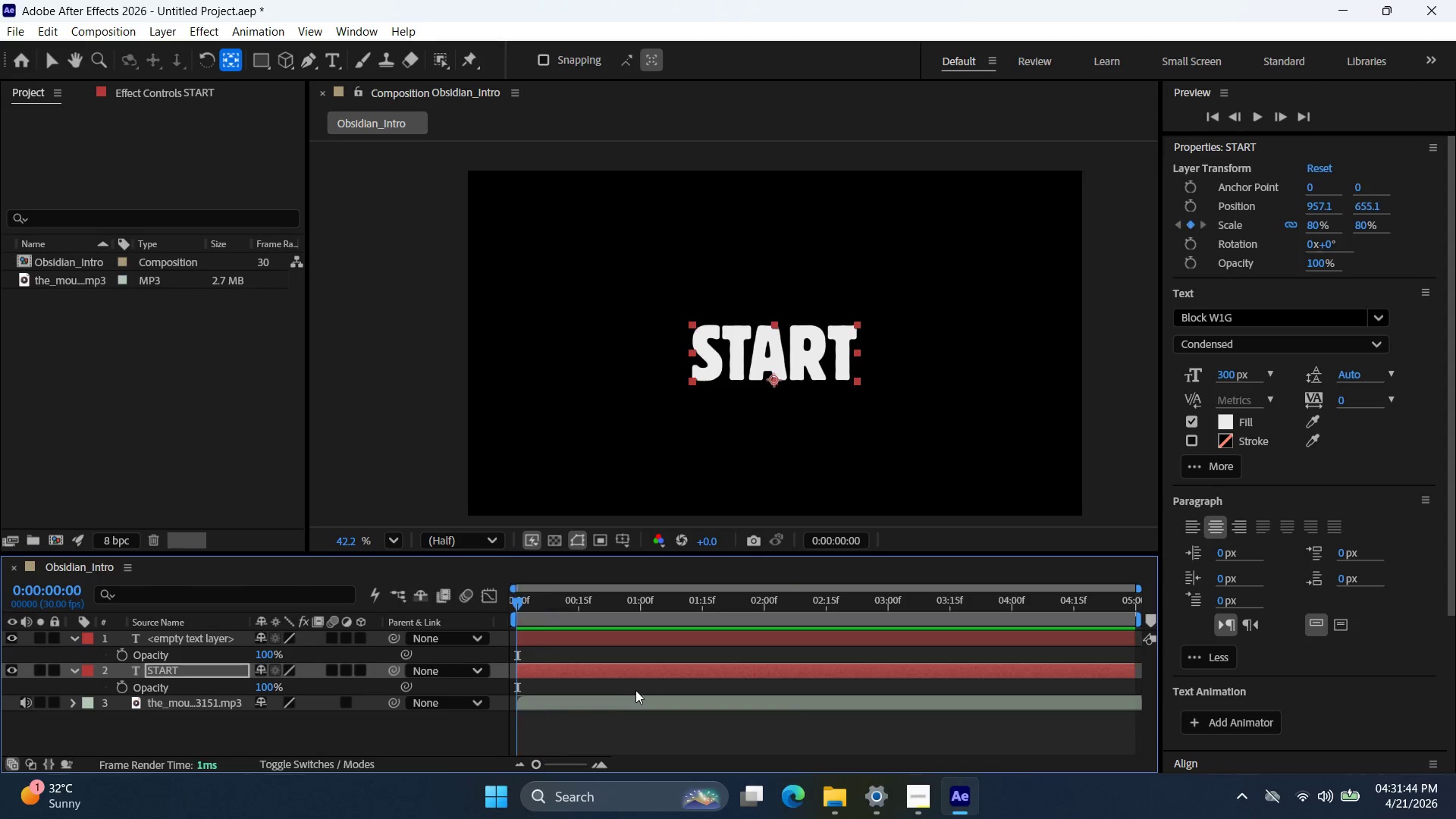 
key(Control+Z)
 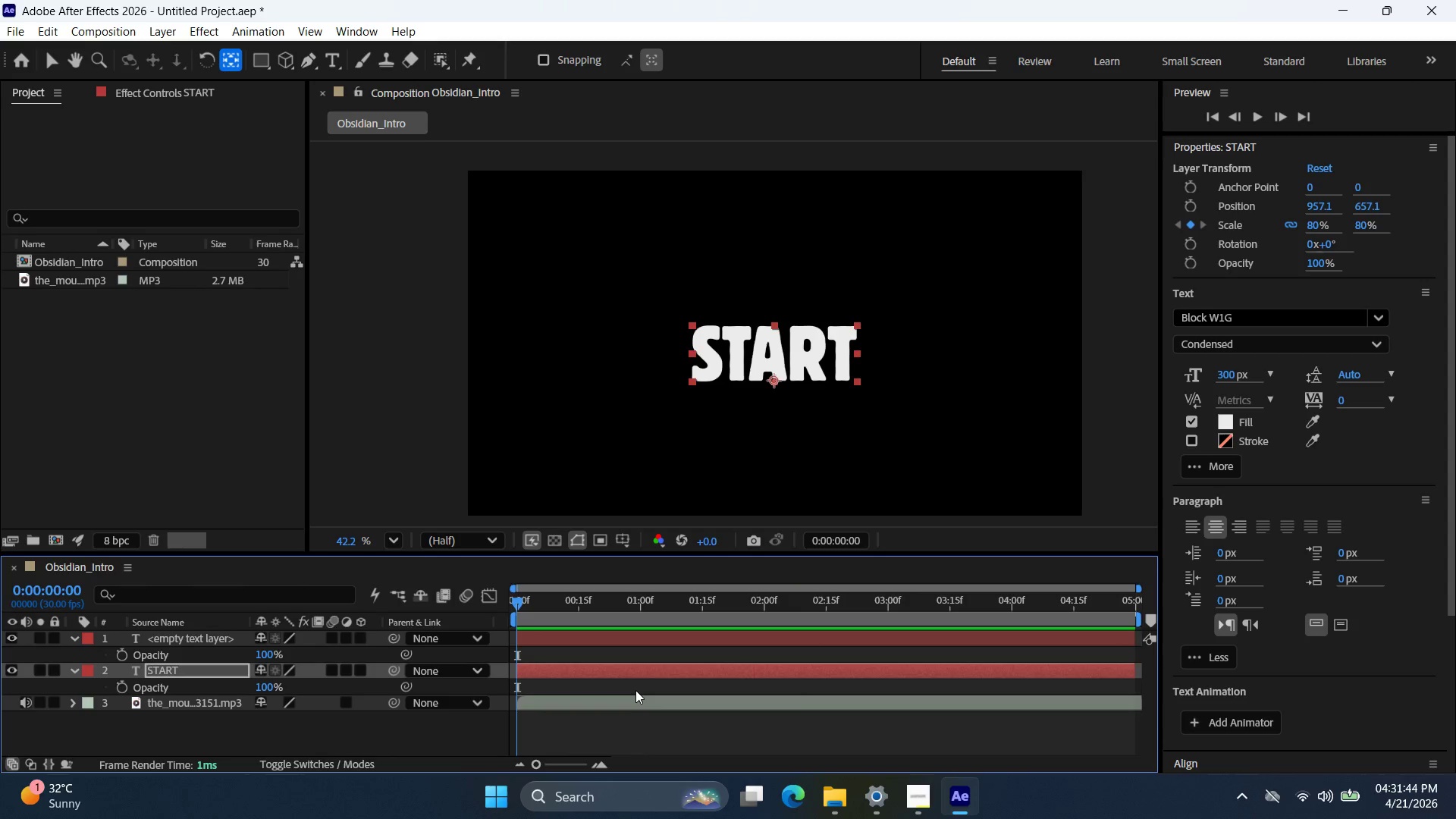 
key(Control+Z)
 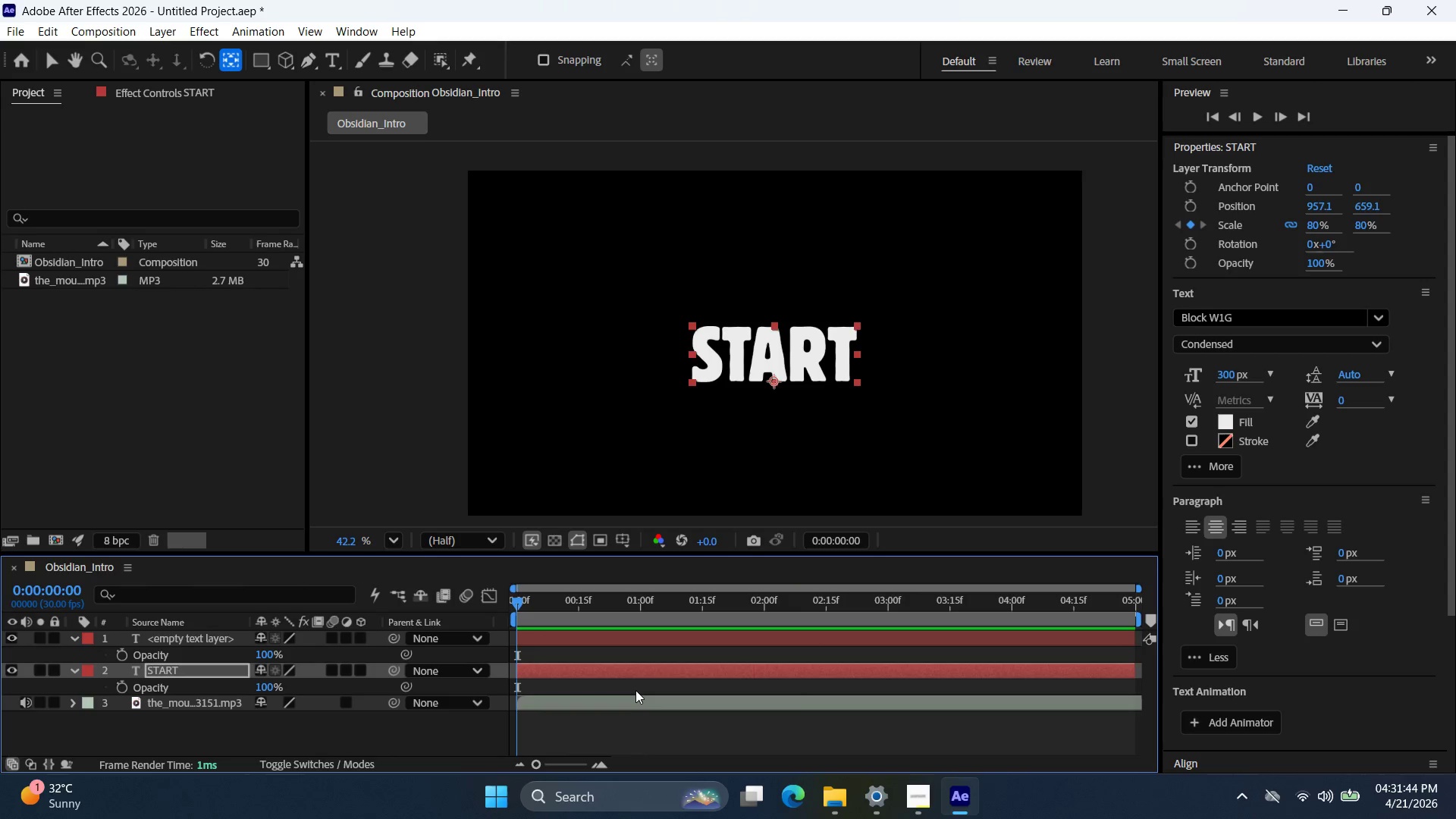 
key(Control+Z)
 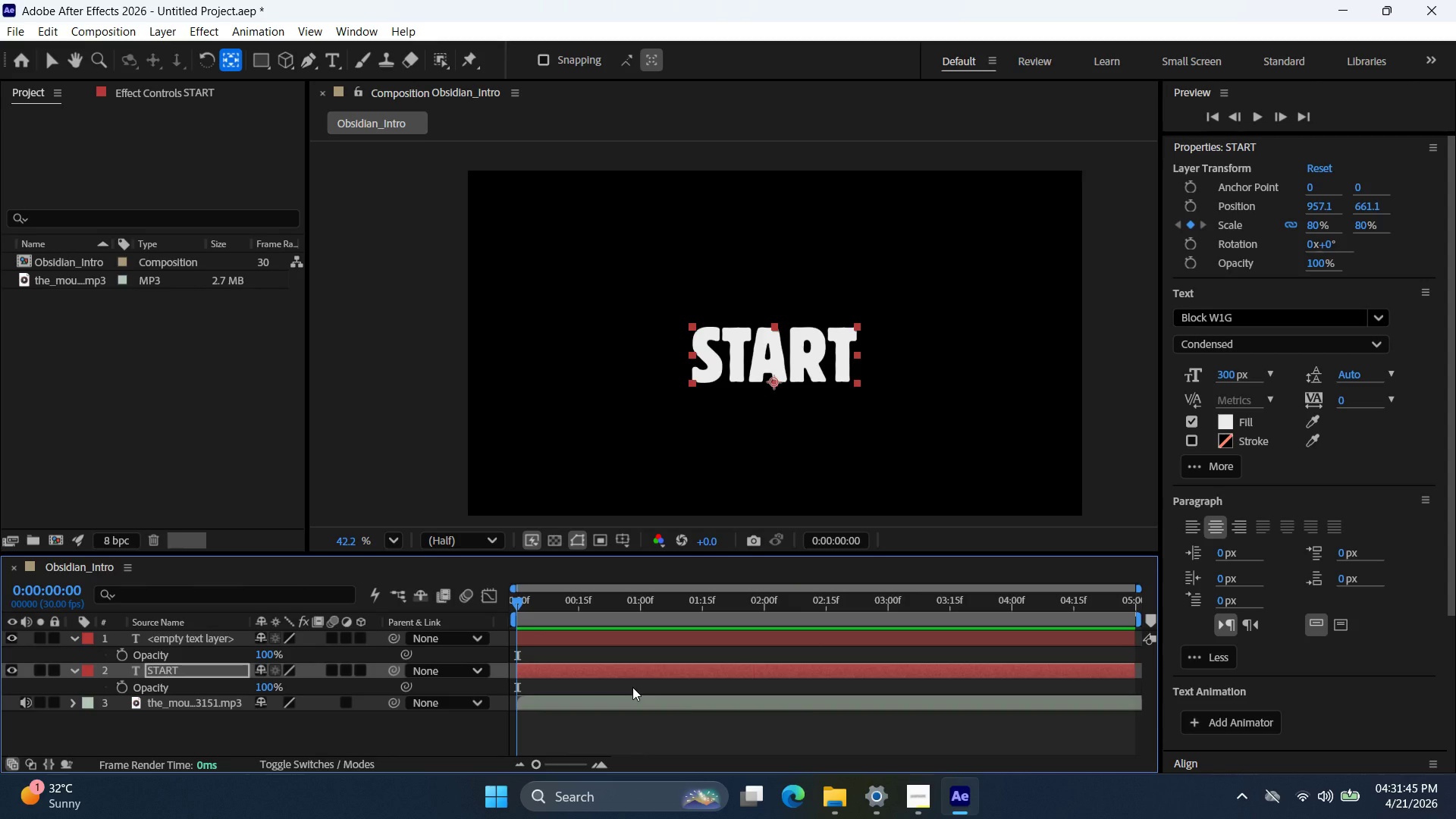 
key(Control+Shift+Z)
 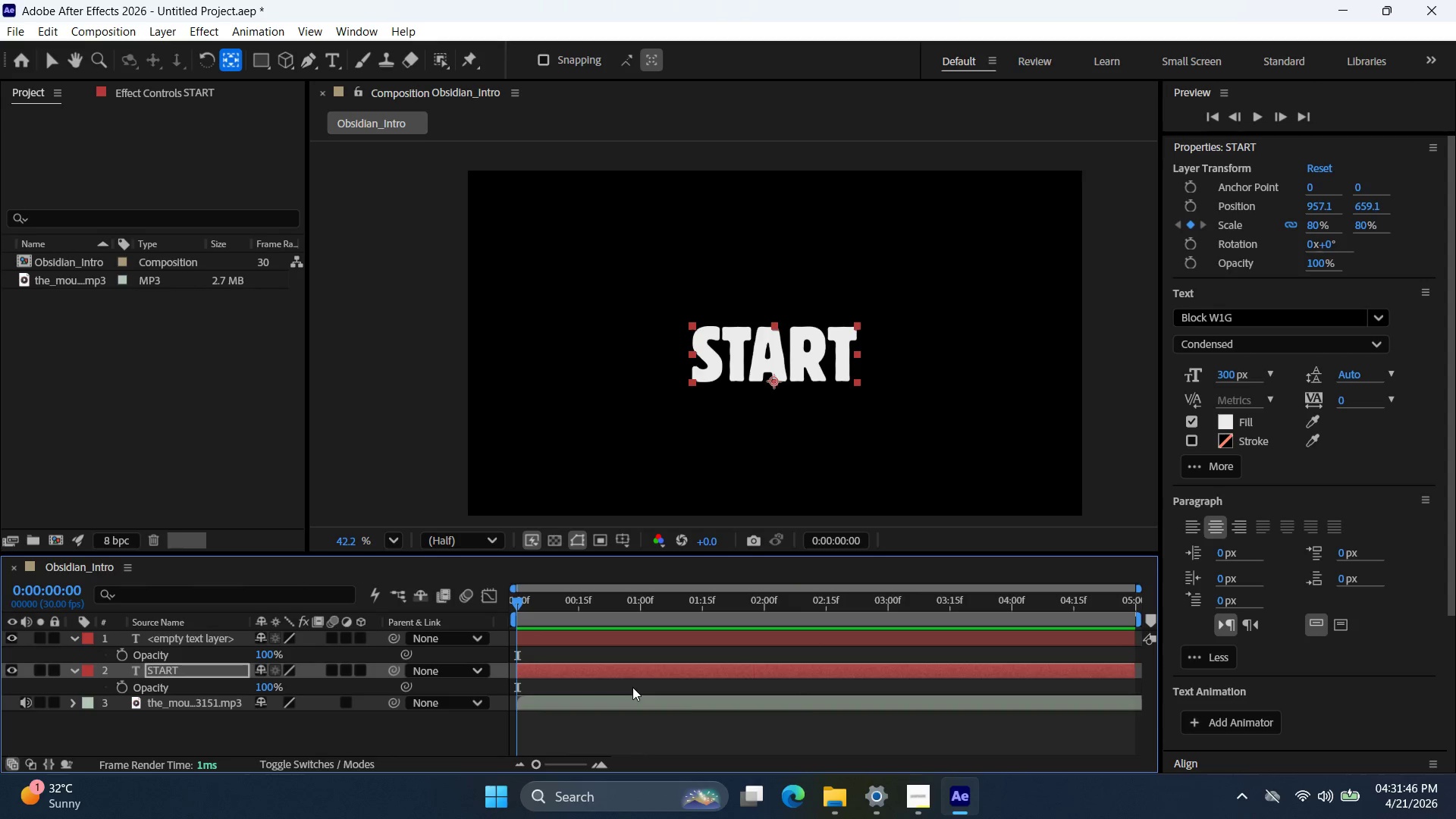 
key(Control+Shift+Z)
 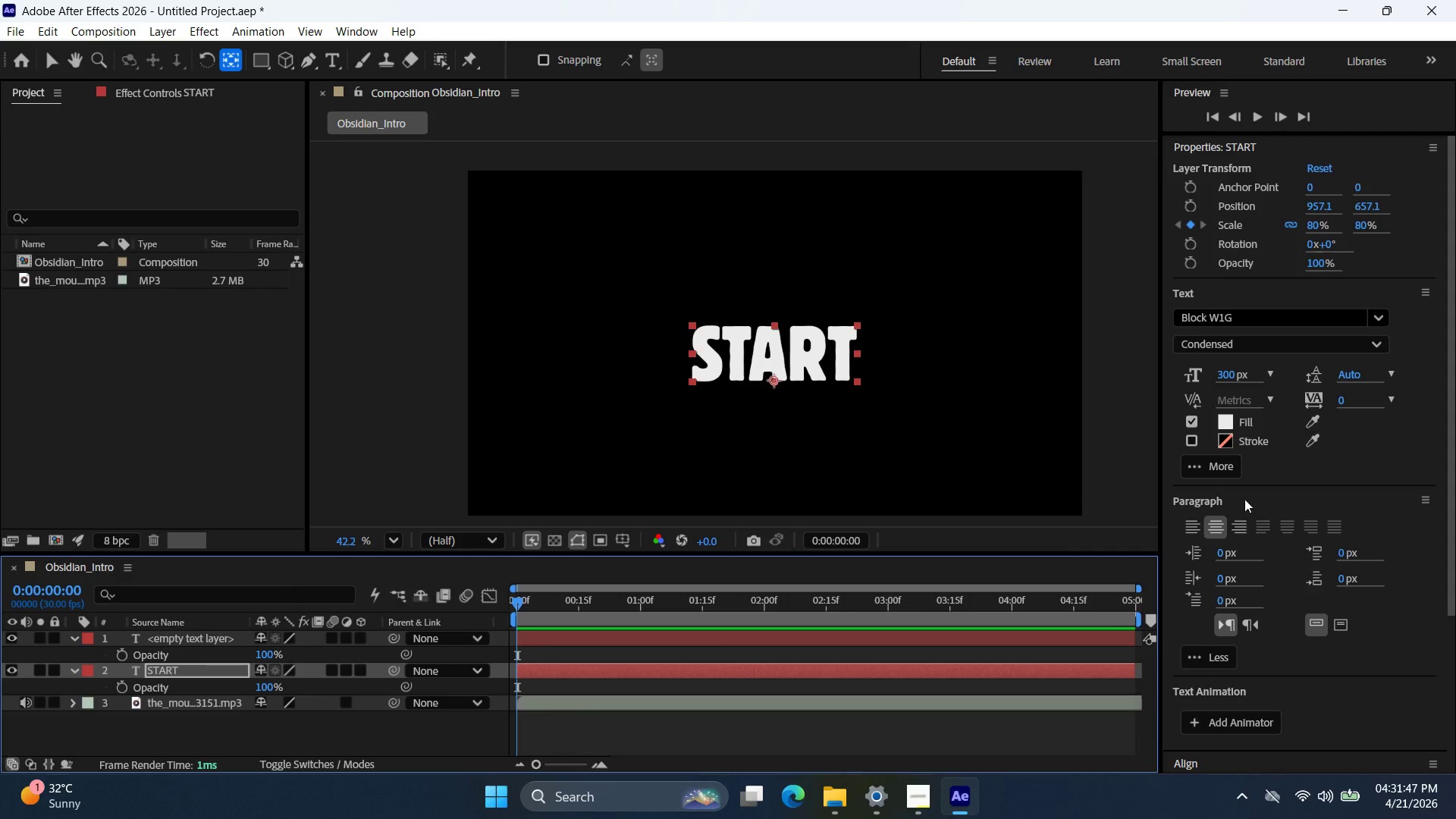 
scroll: coordinate [1240, 655], scroll_direction: down, amount: 3.0
 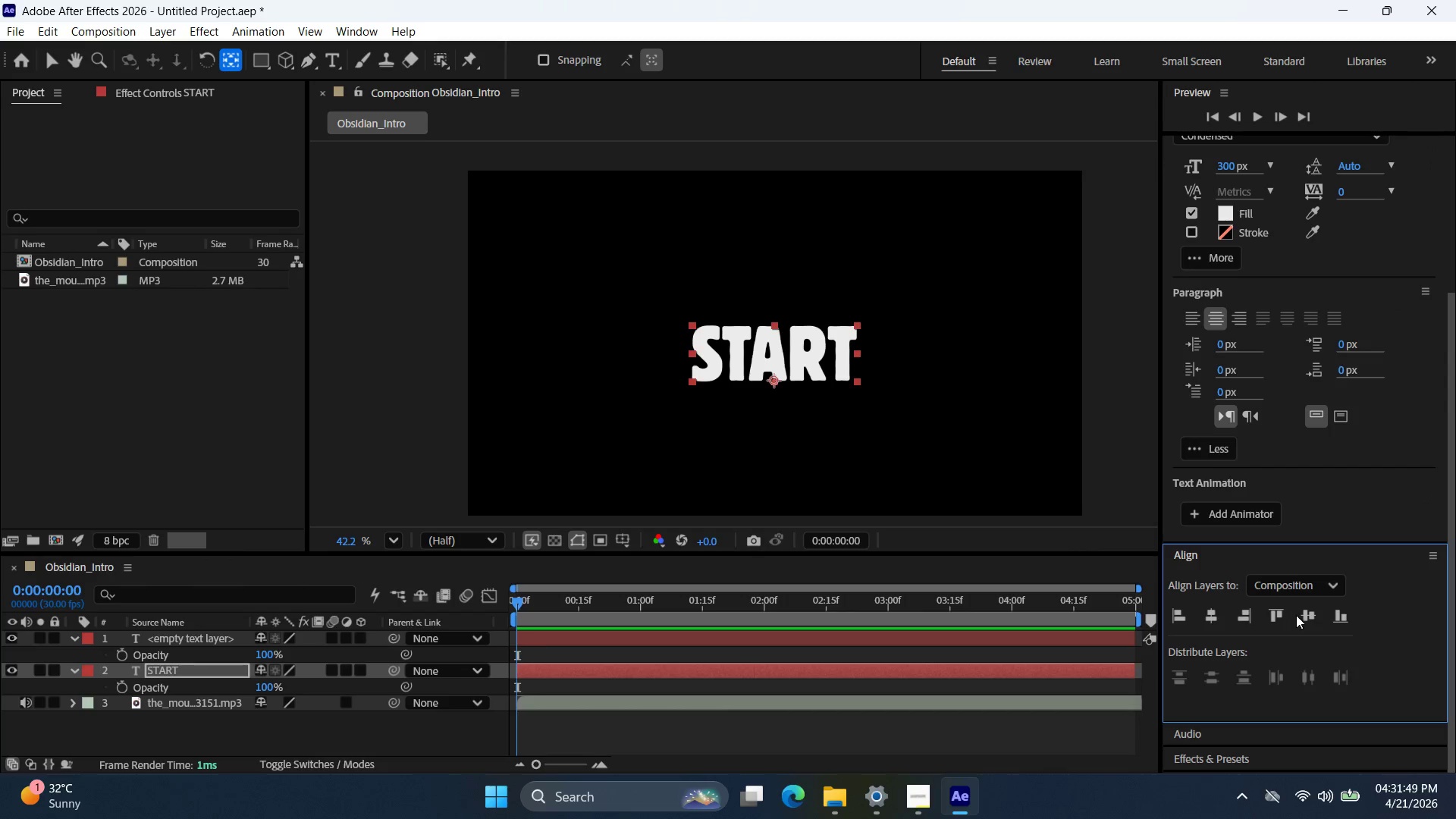 
double_click([1309, 616])
 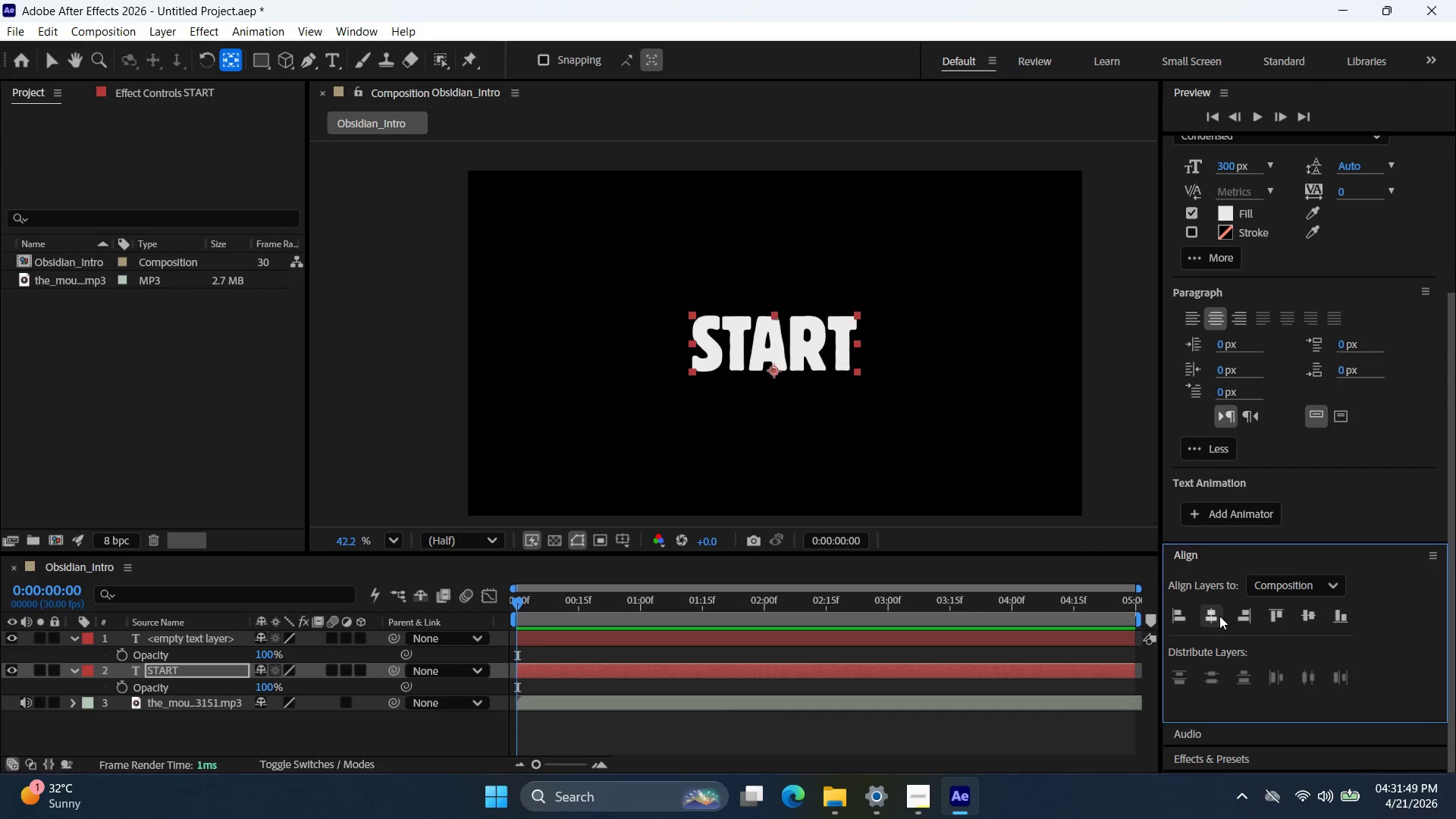 
left_click([1213, 618])
 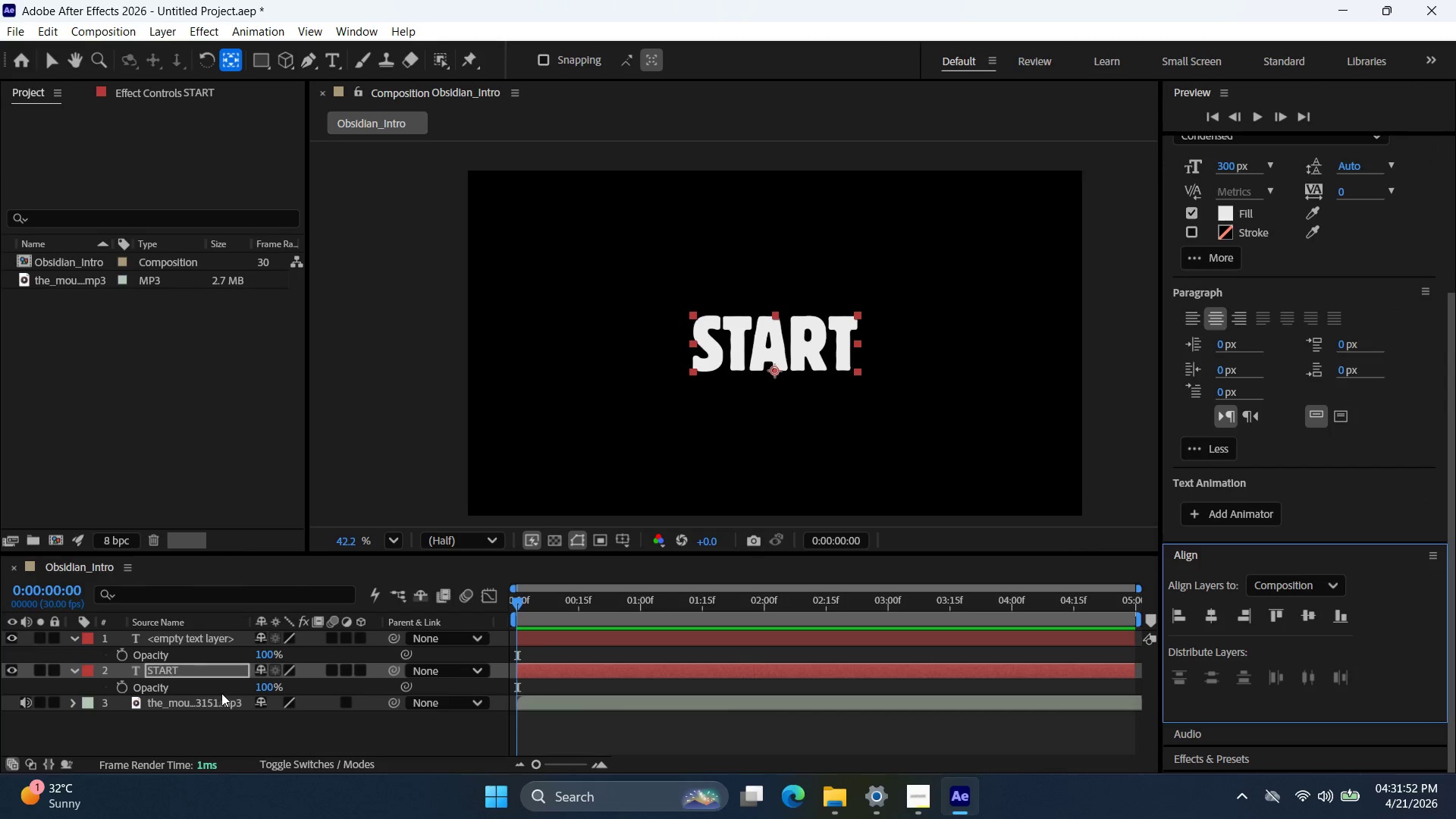 
left_click([193, 691])
 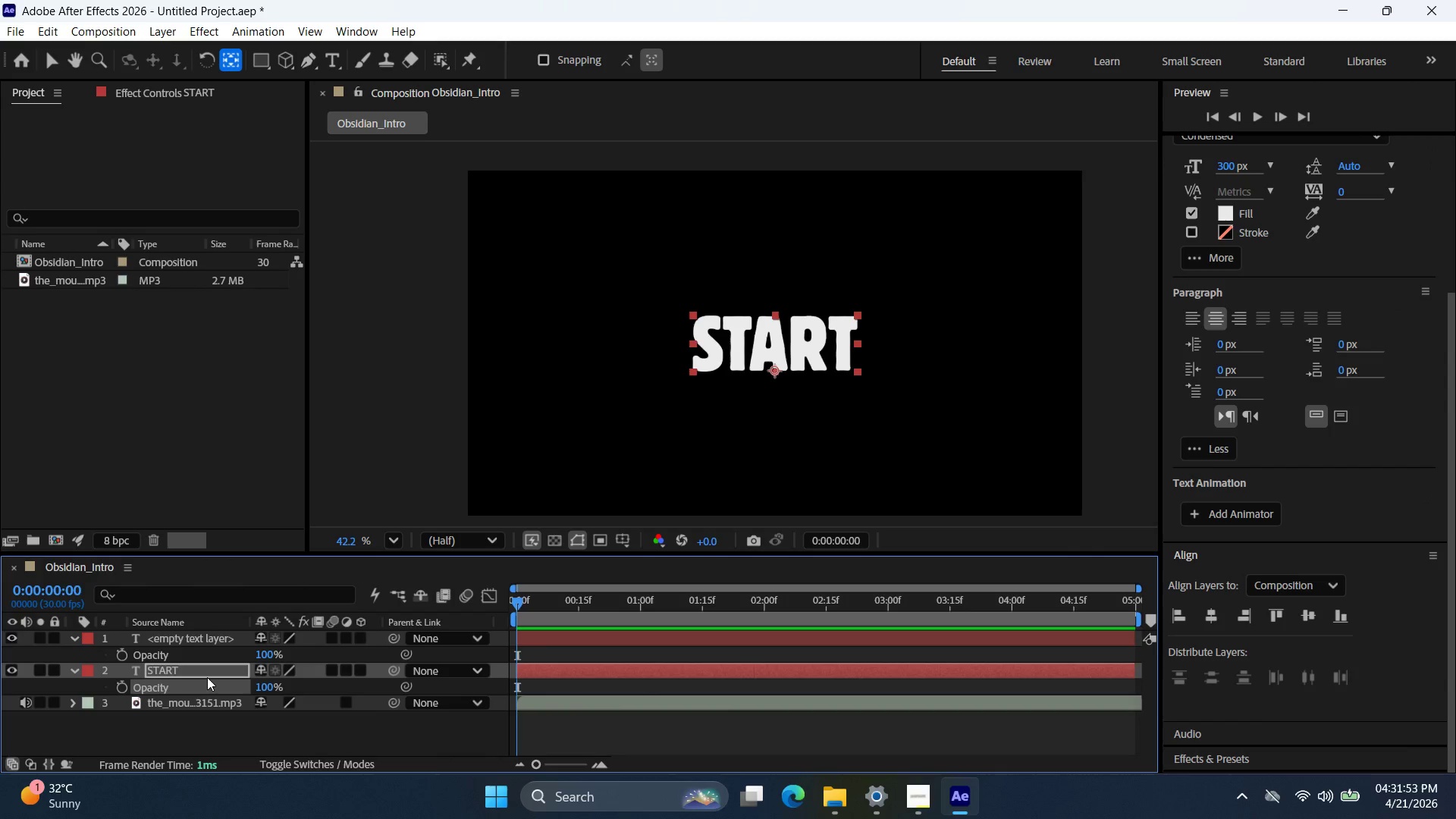 
left_click([206, 673])
 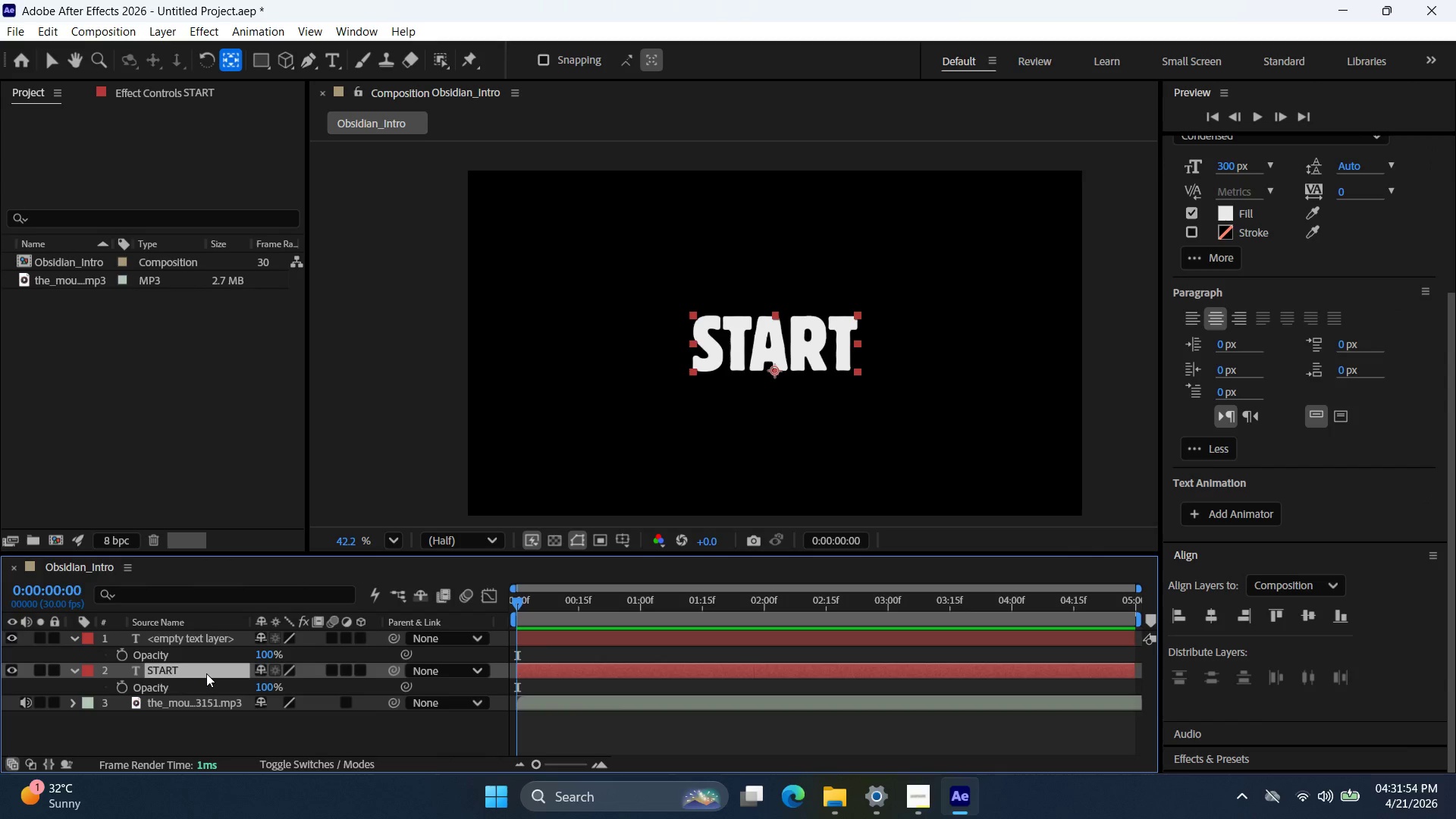 
key(S)
 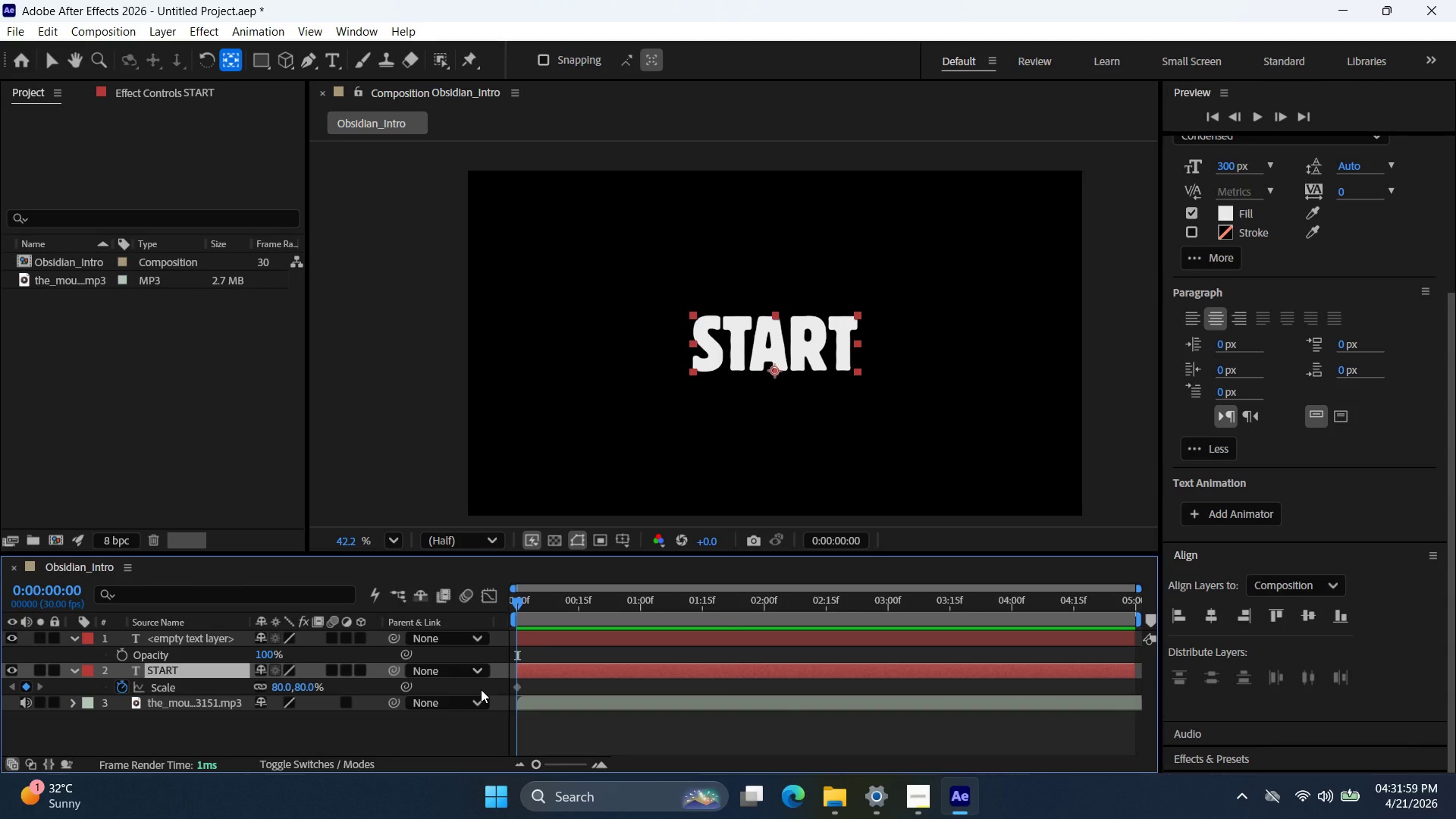 
wait(6.23)
 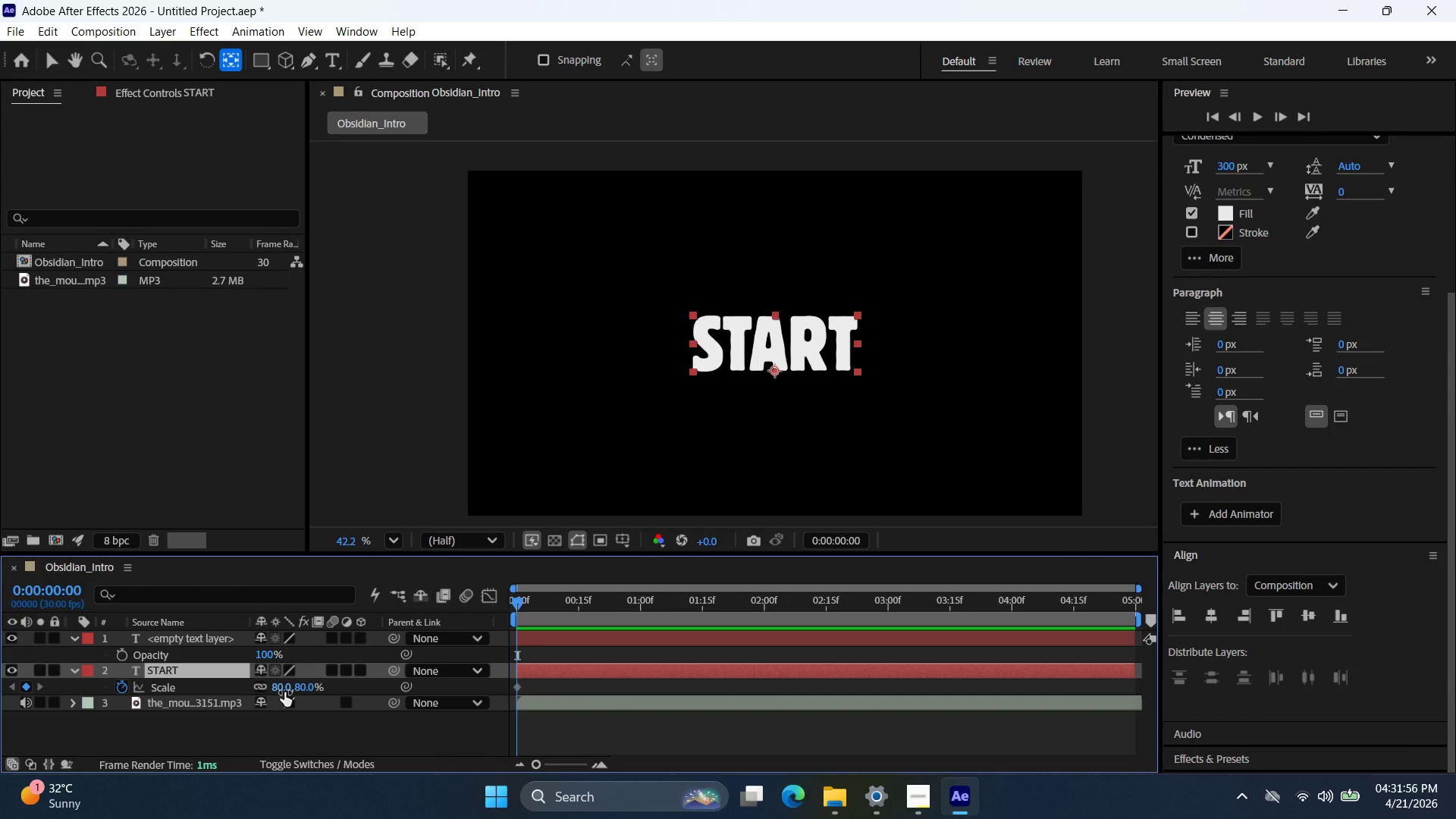 
double_click([124, 684])
 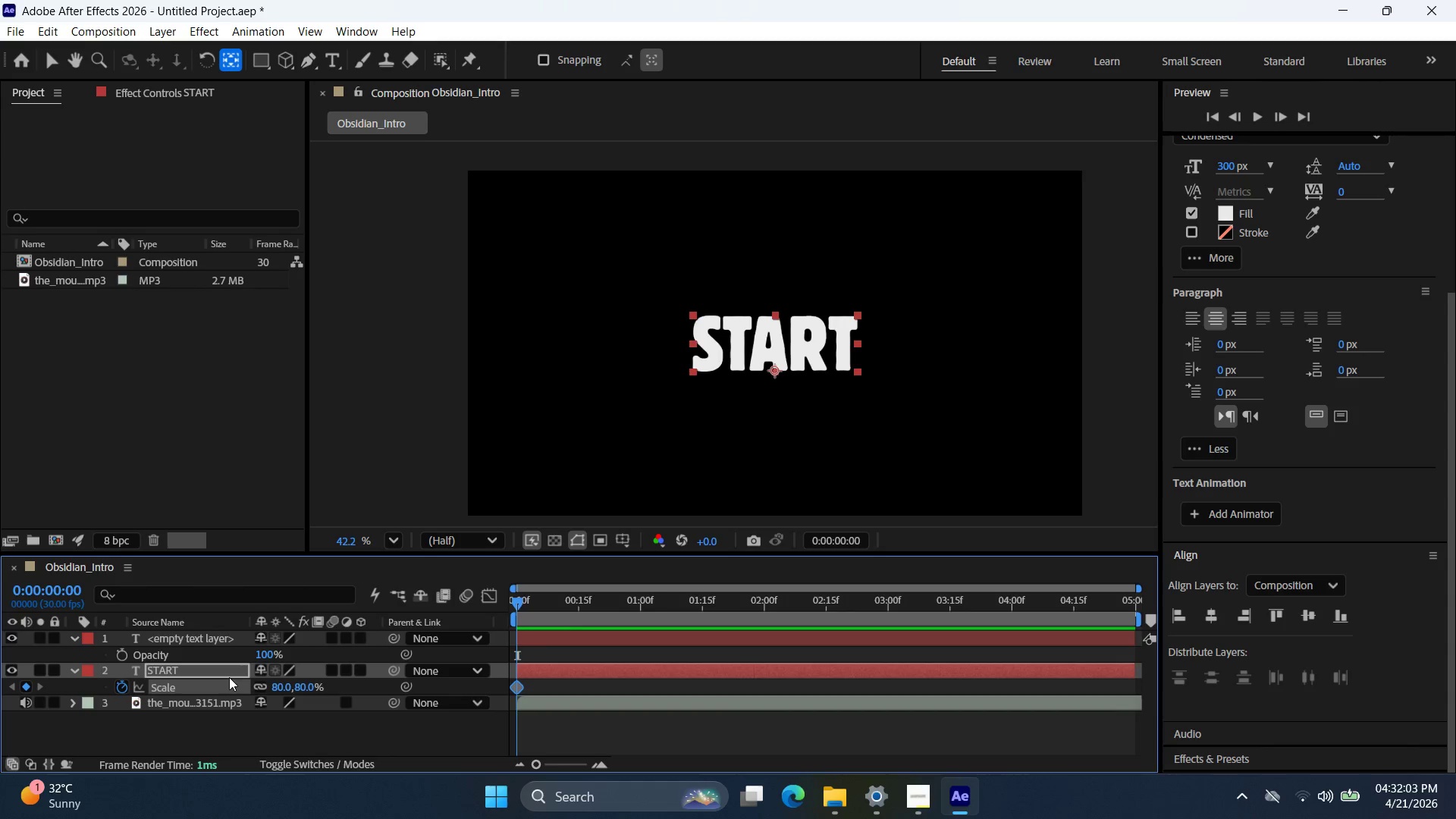 
key(PageDown)
 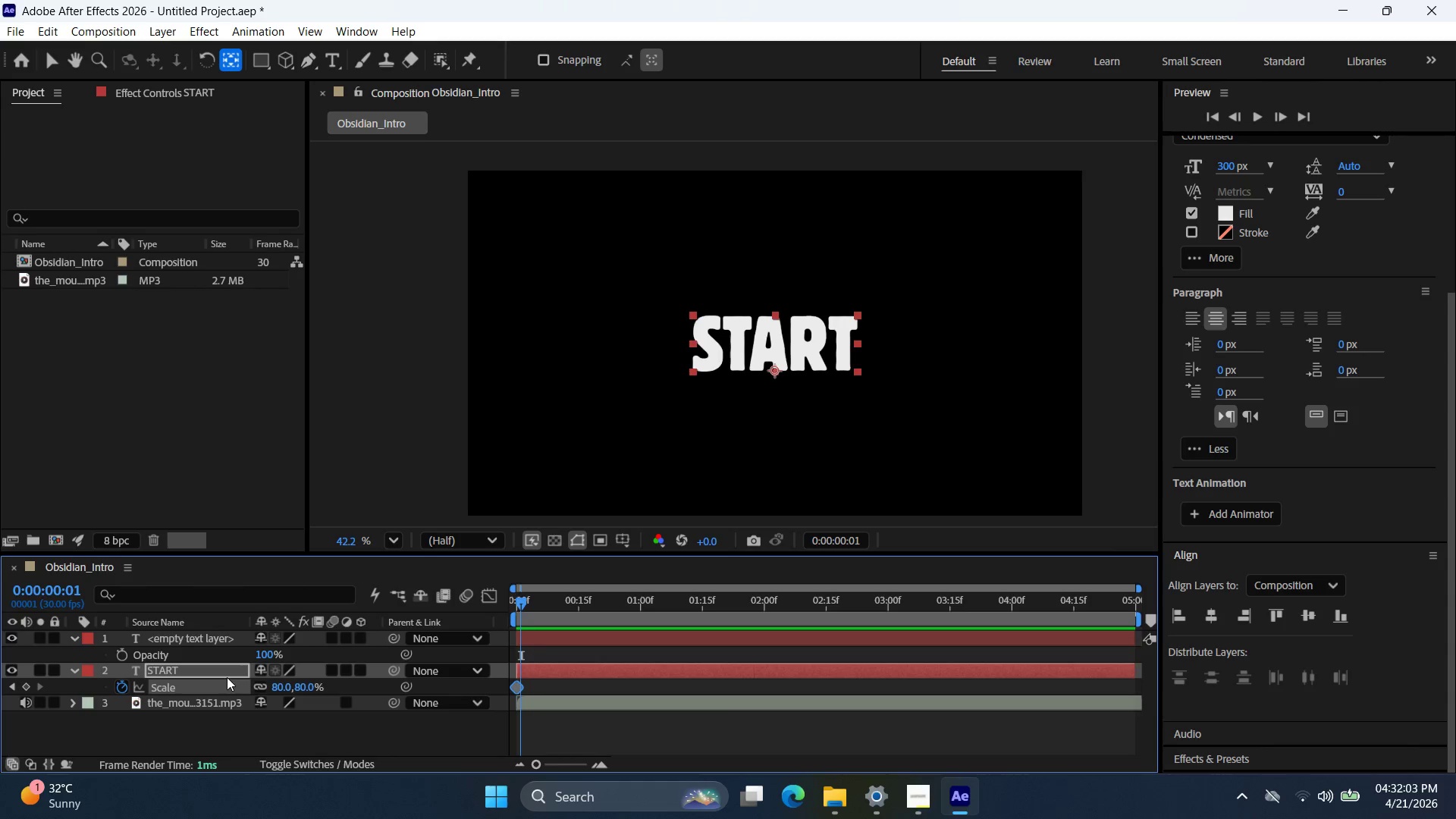 
key(PageDown)
 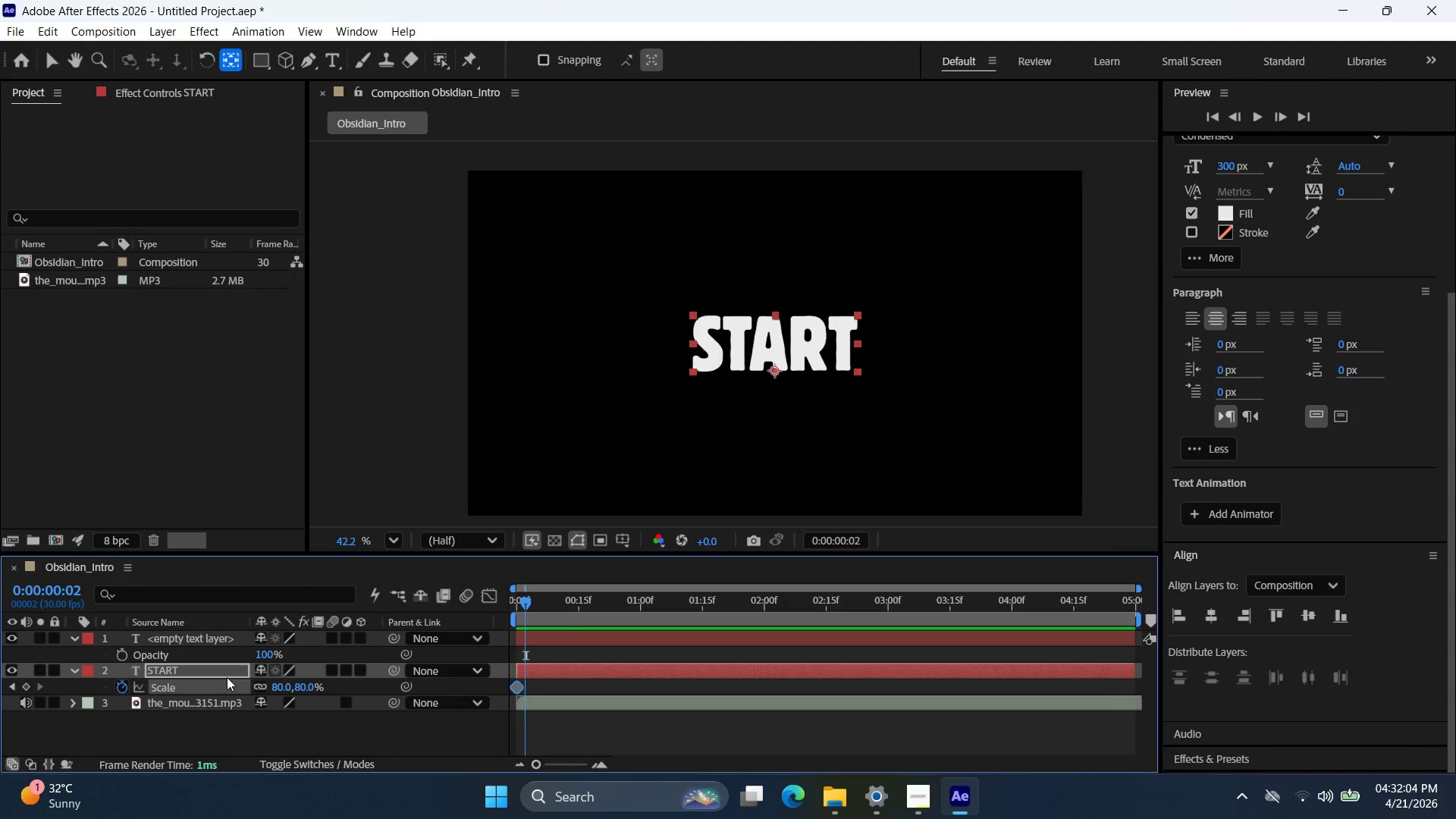 
key(PageDown)
 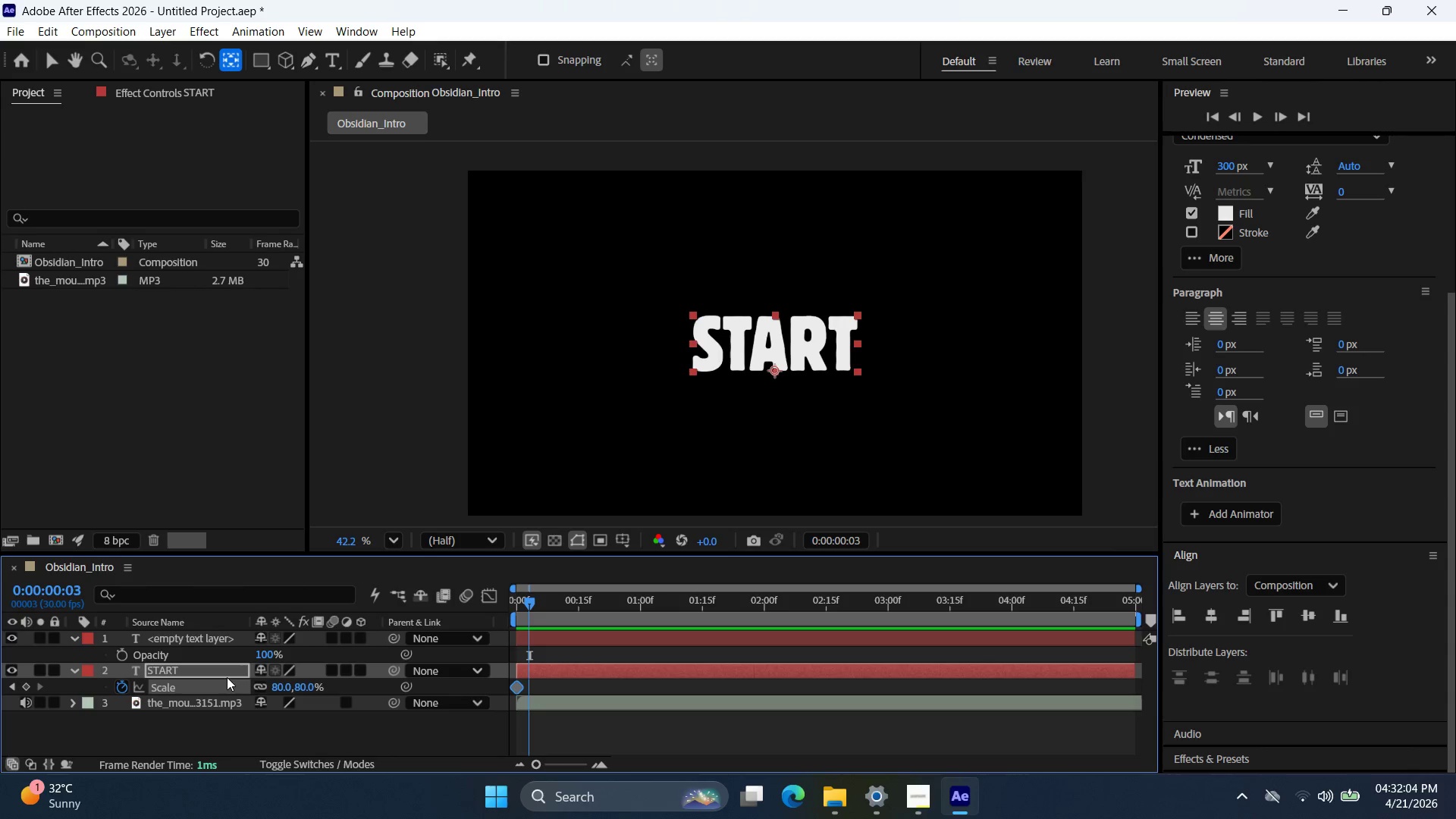 
key(PageDown)
 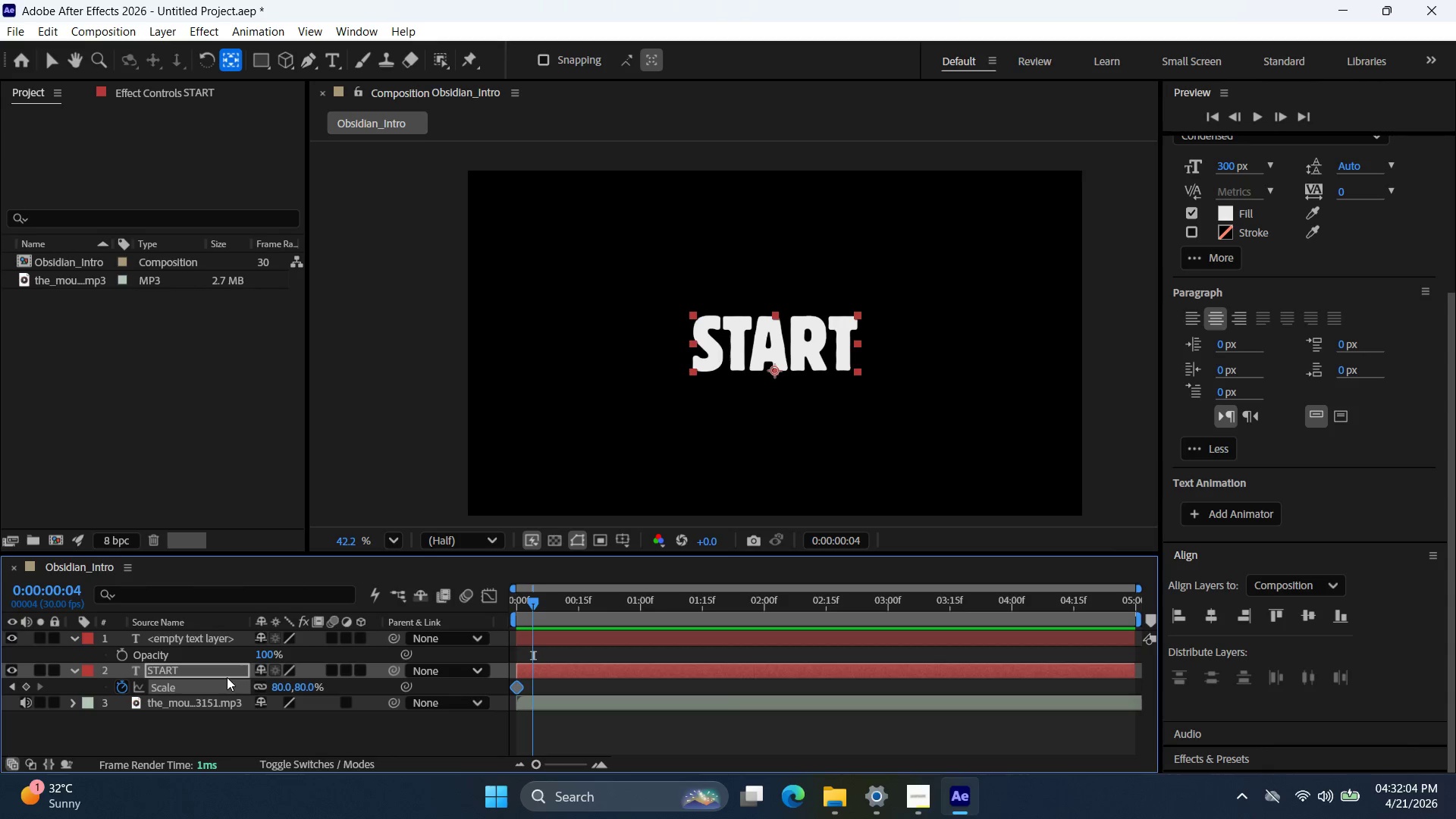 
key(PageDown)
 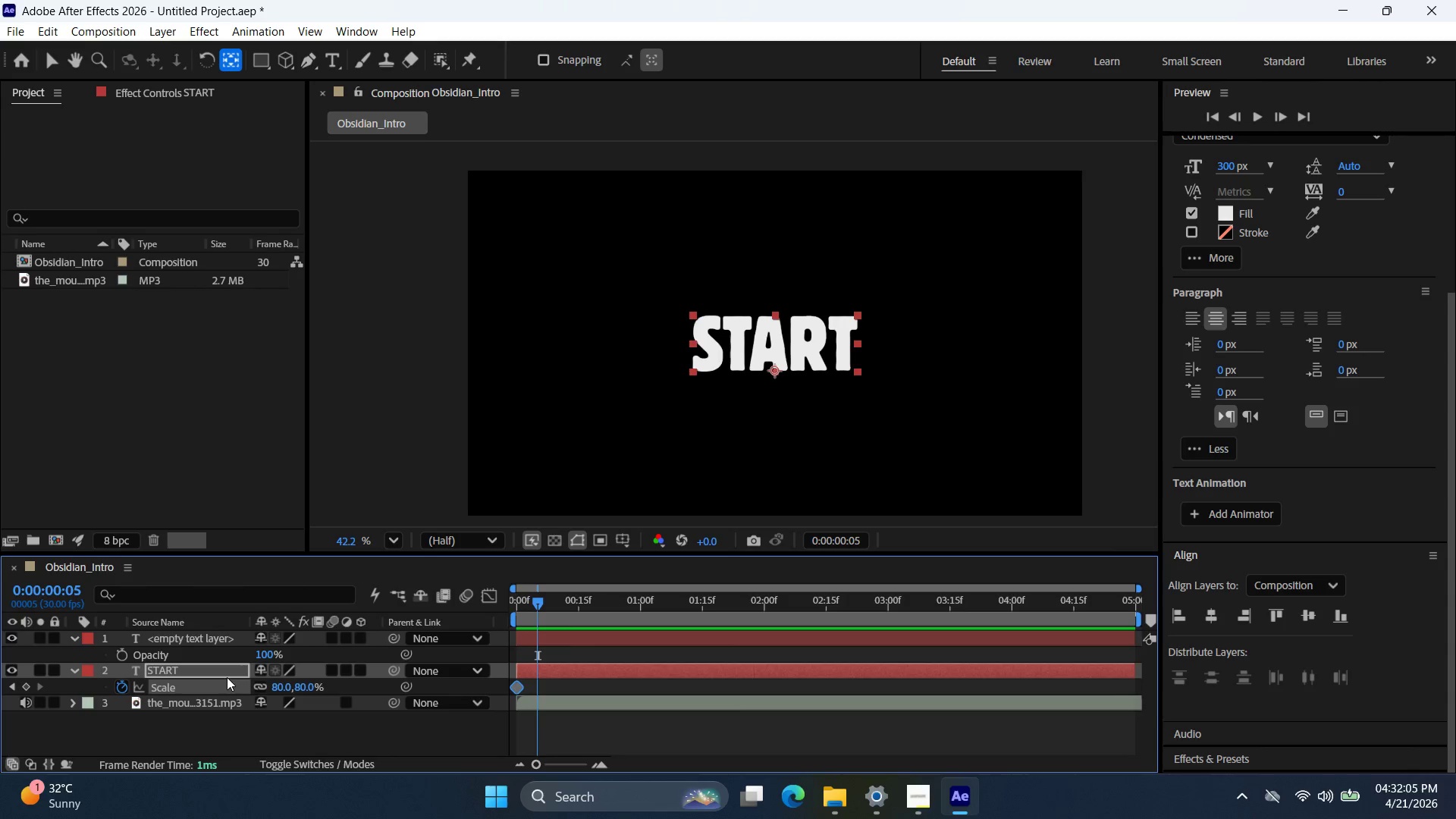 
key(PageDown)
 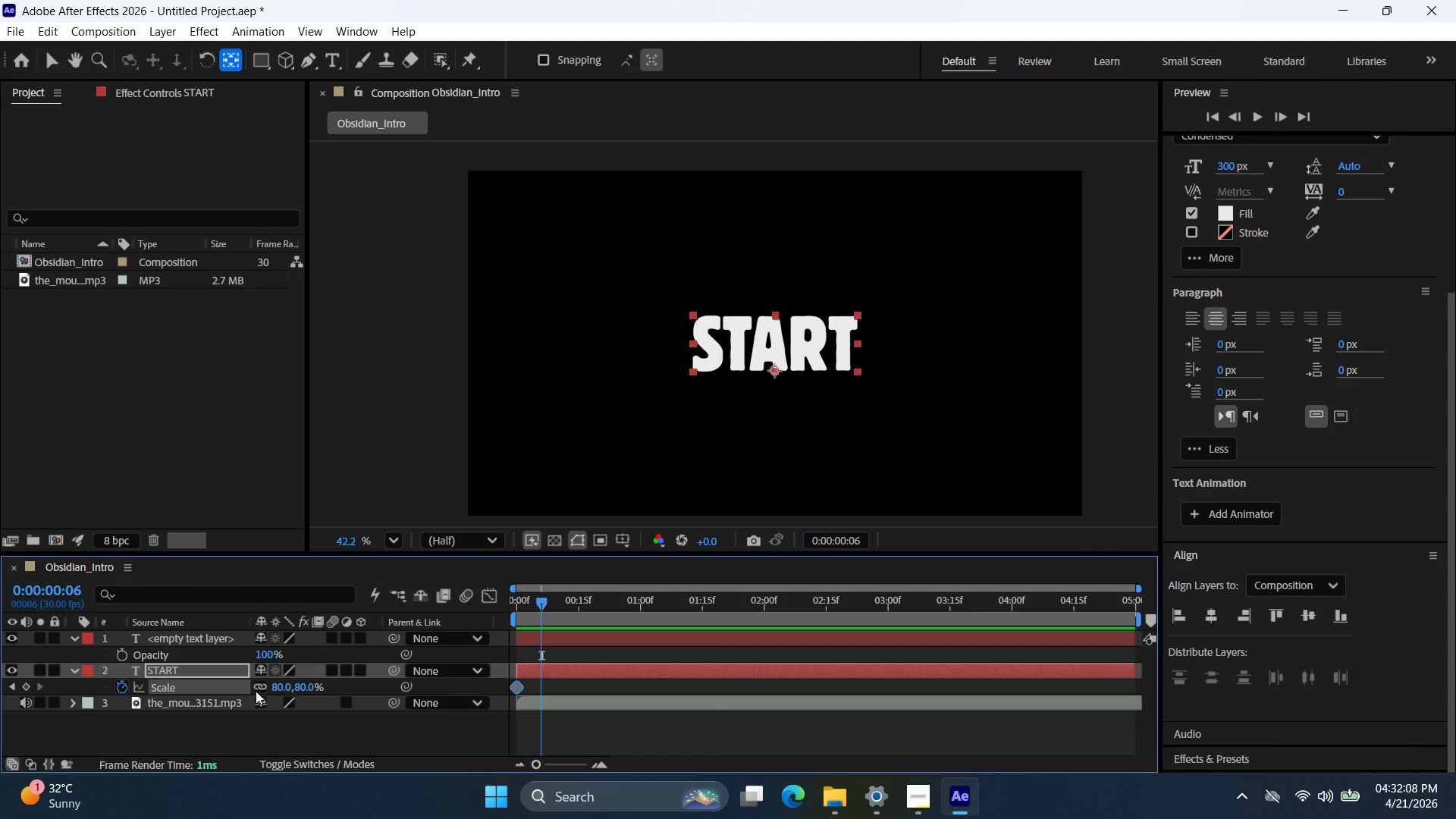 
double_click([303, 686])
 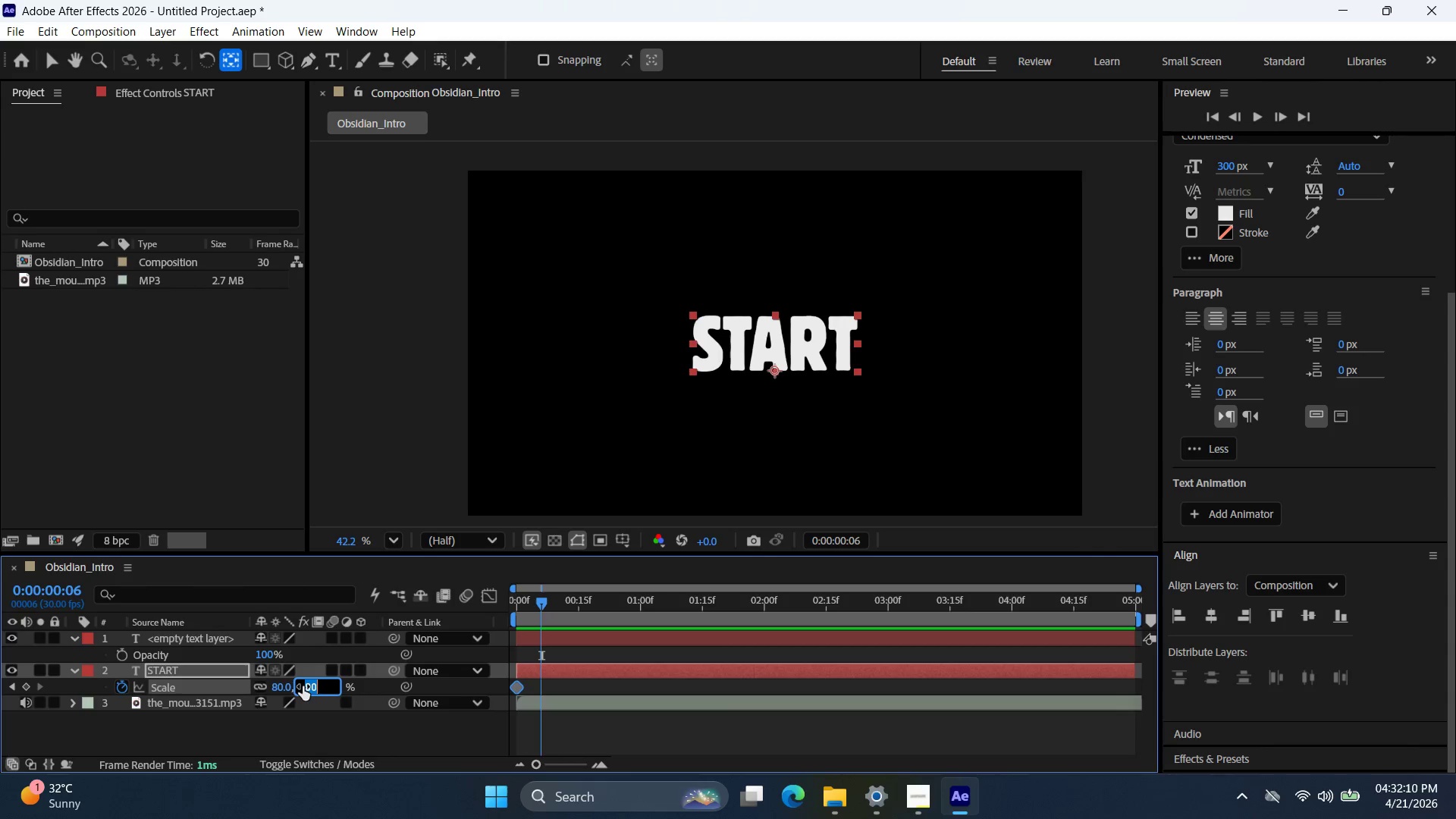 
triple_click([303, 686])
 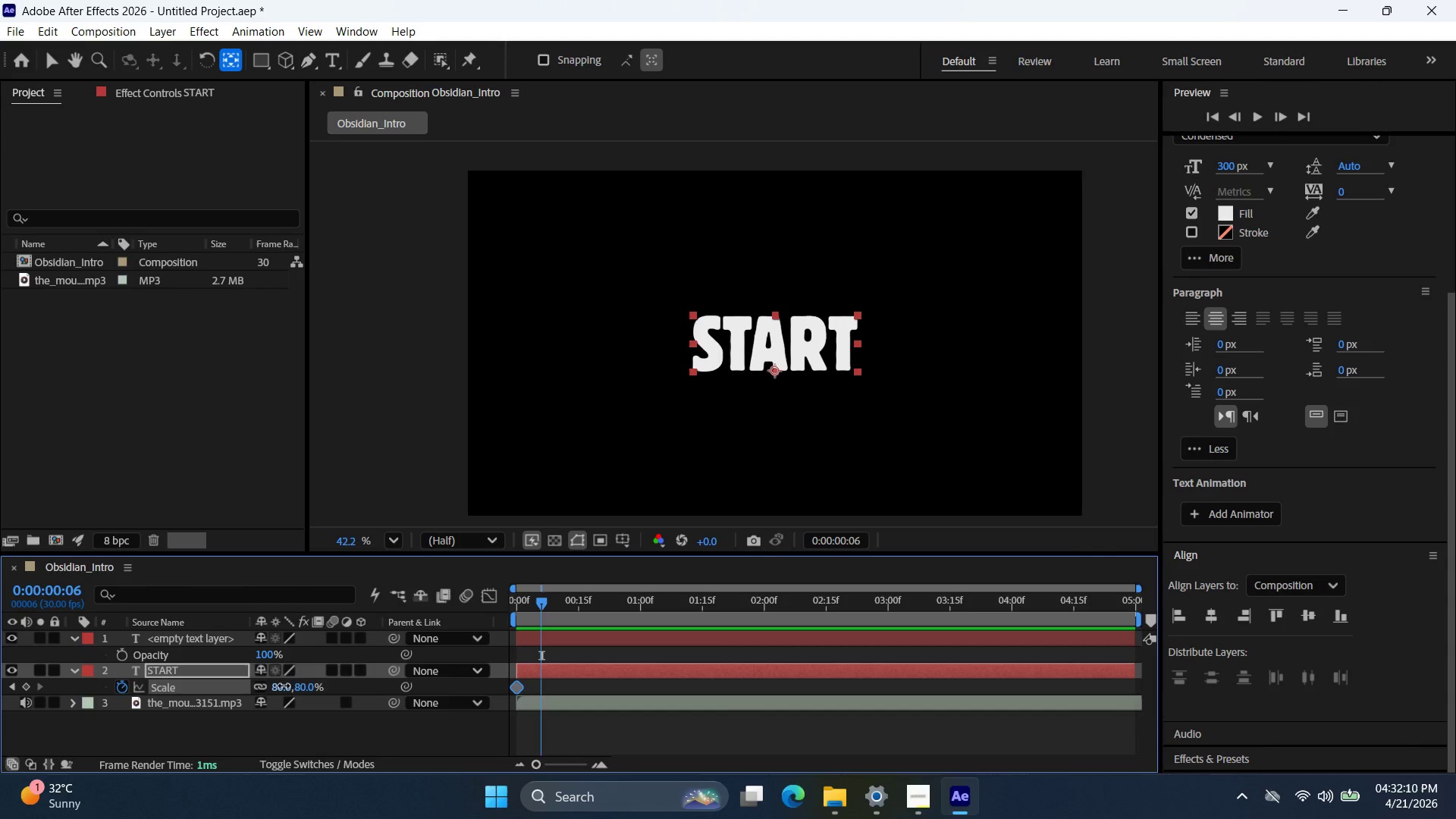 
double_click([284, 686])
 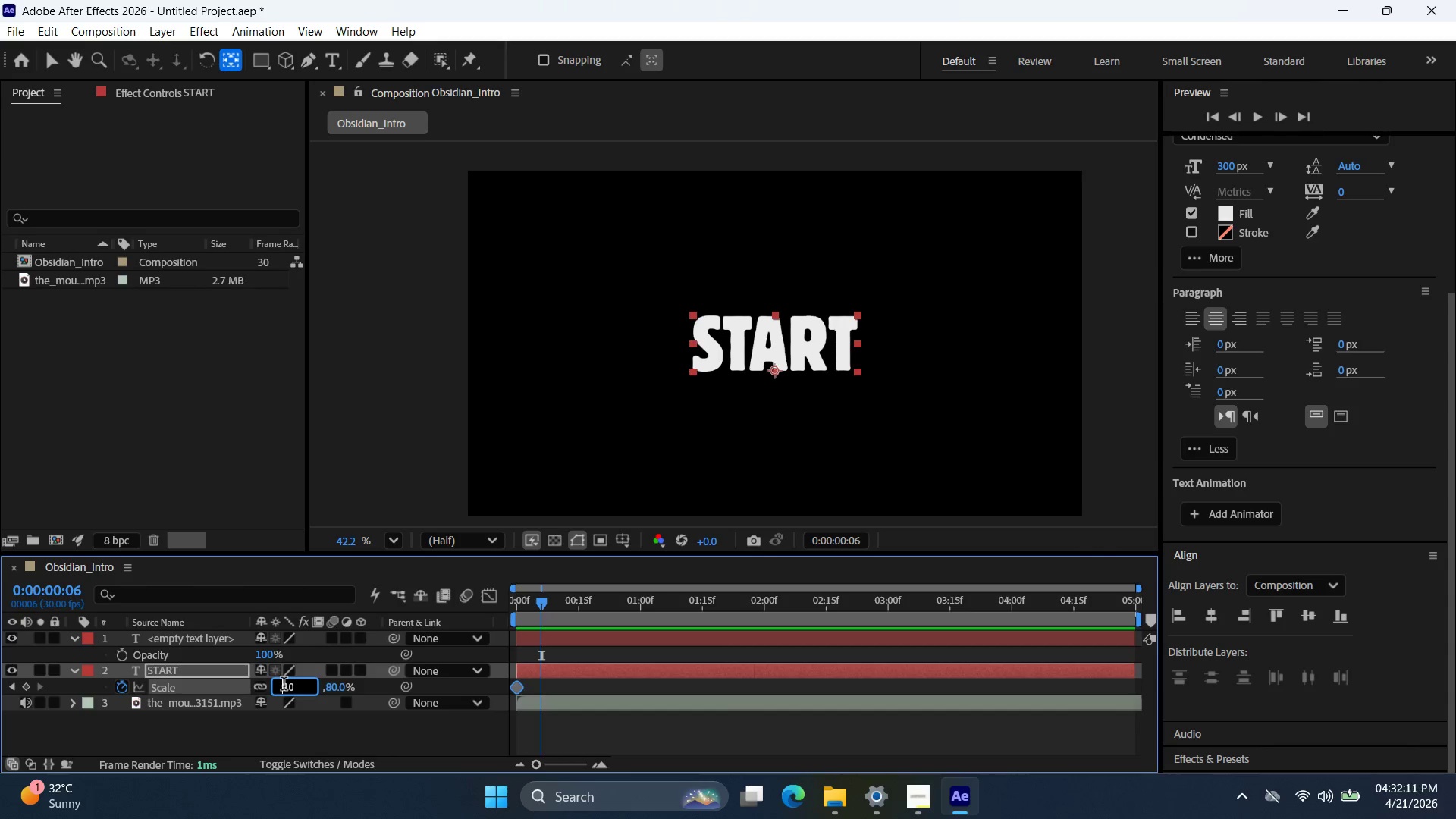 
triple_click([284, 686])
 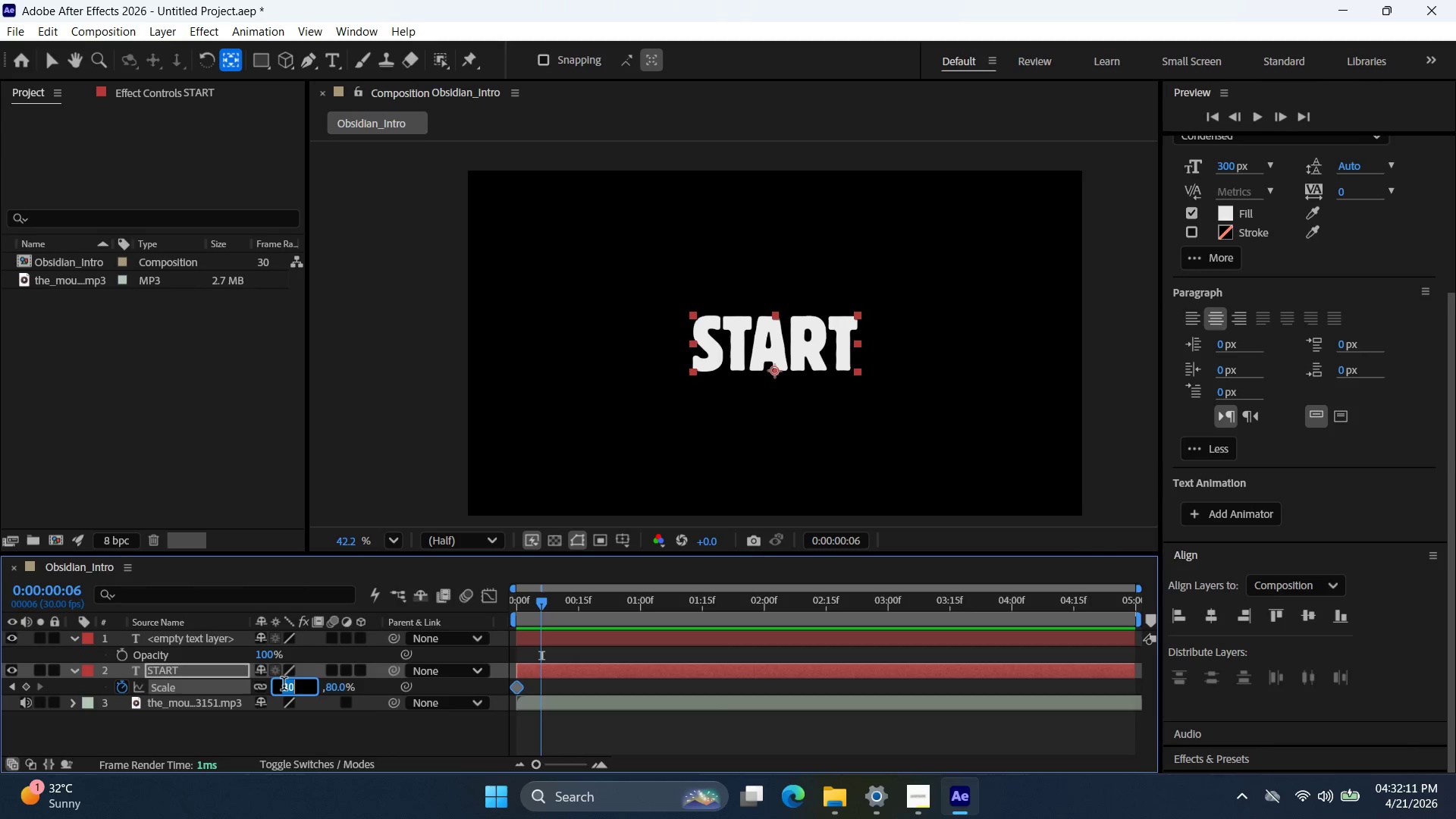 
triple_click([284, 686])
 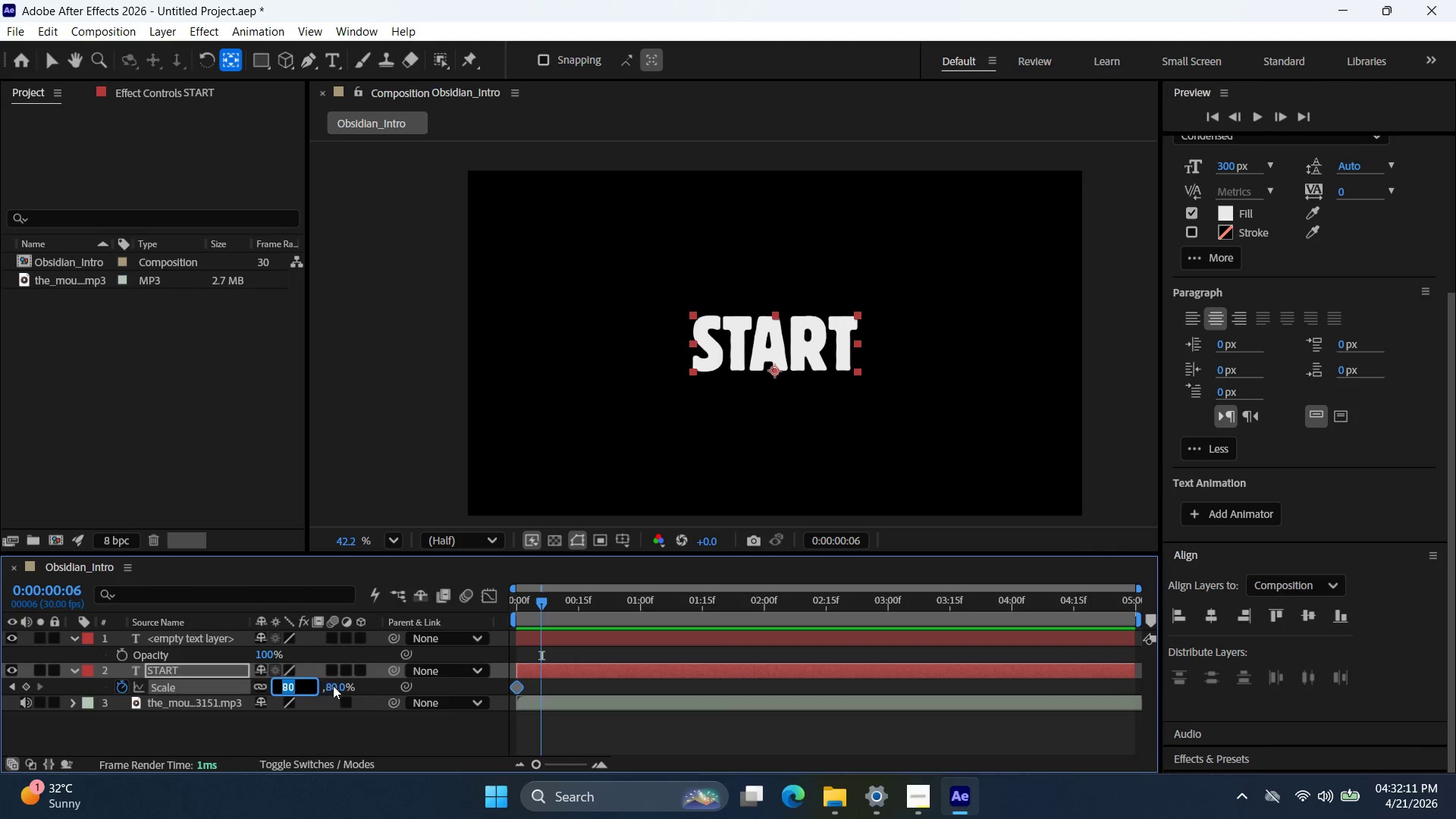 
left_click([335, 686])
 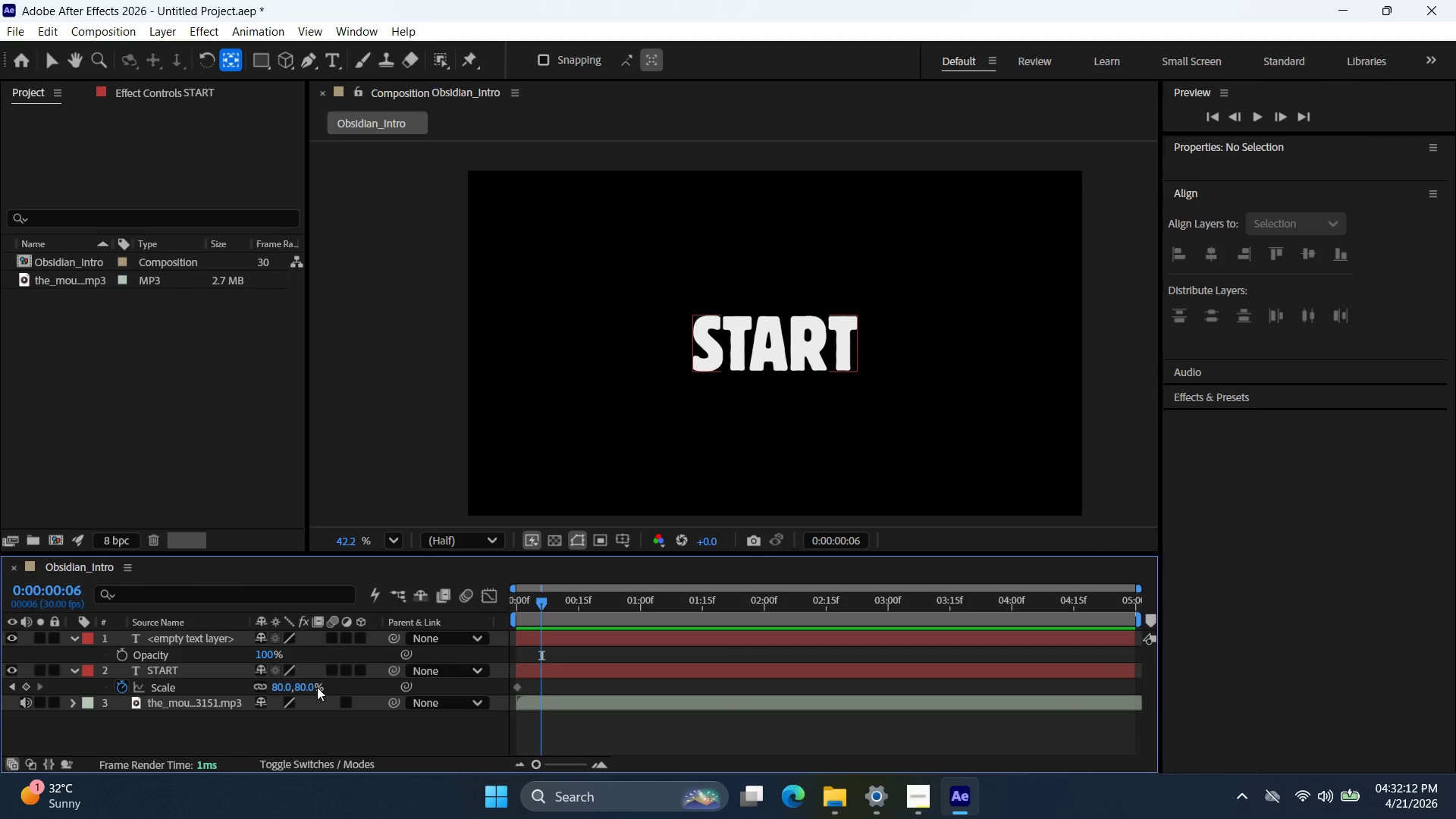 
triple_click([313, 687])
 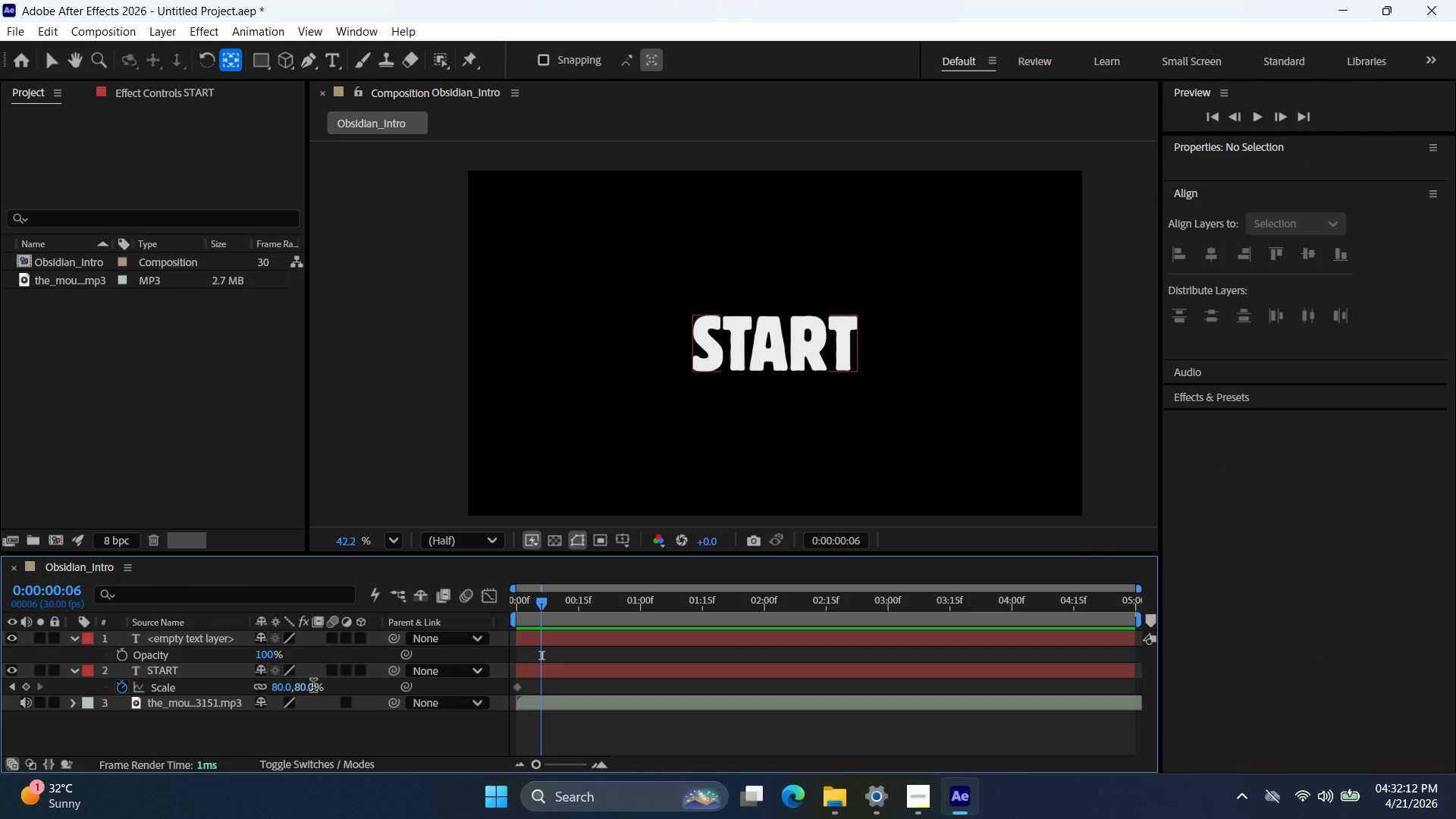 
triple_click([313, 687])
 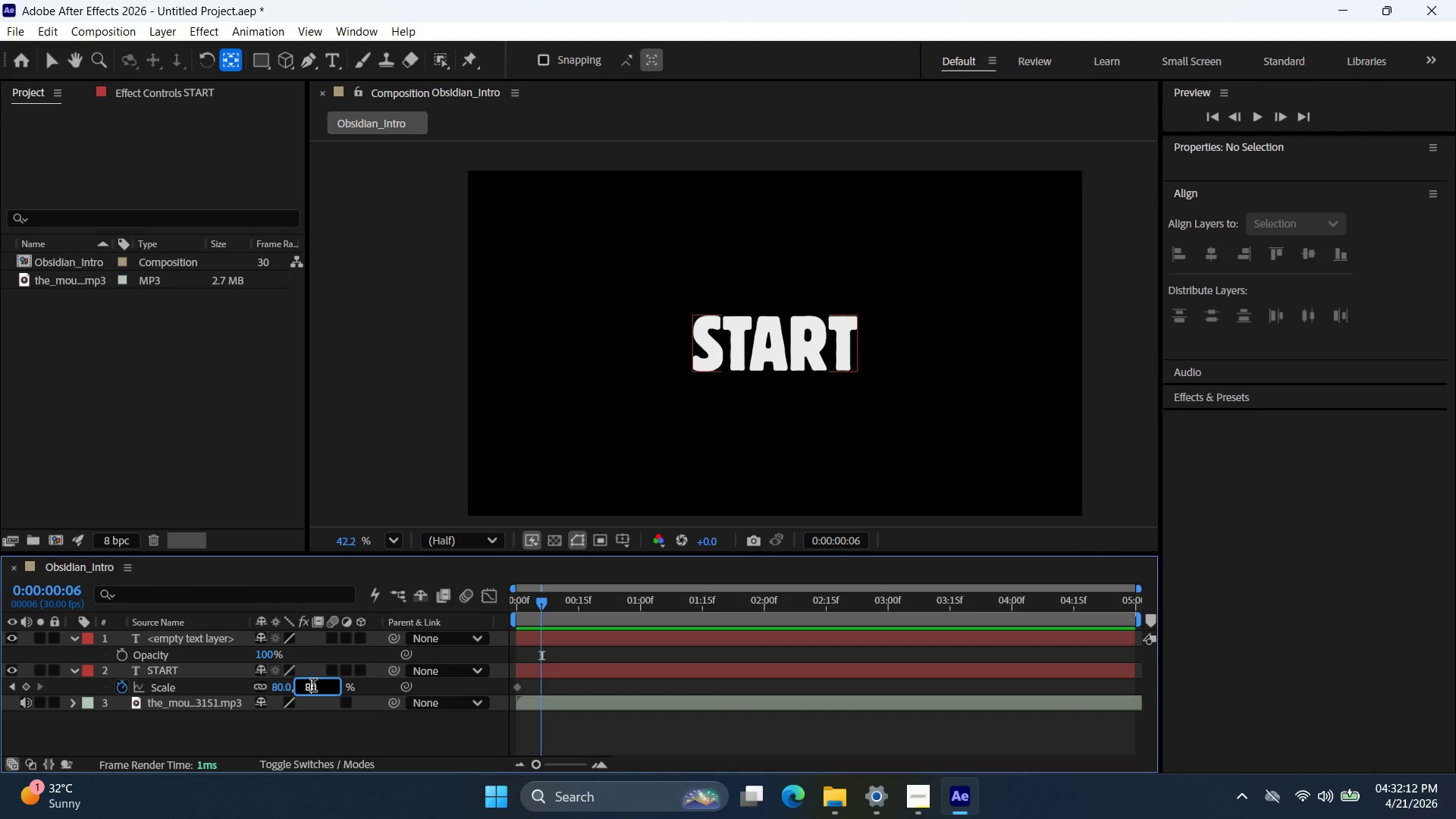 
triple_click([313, 687])
 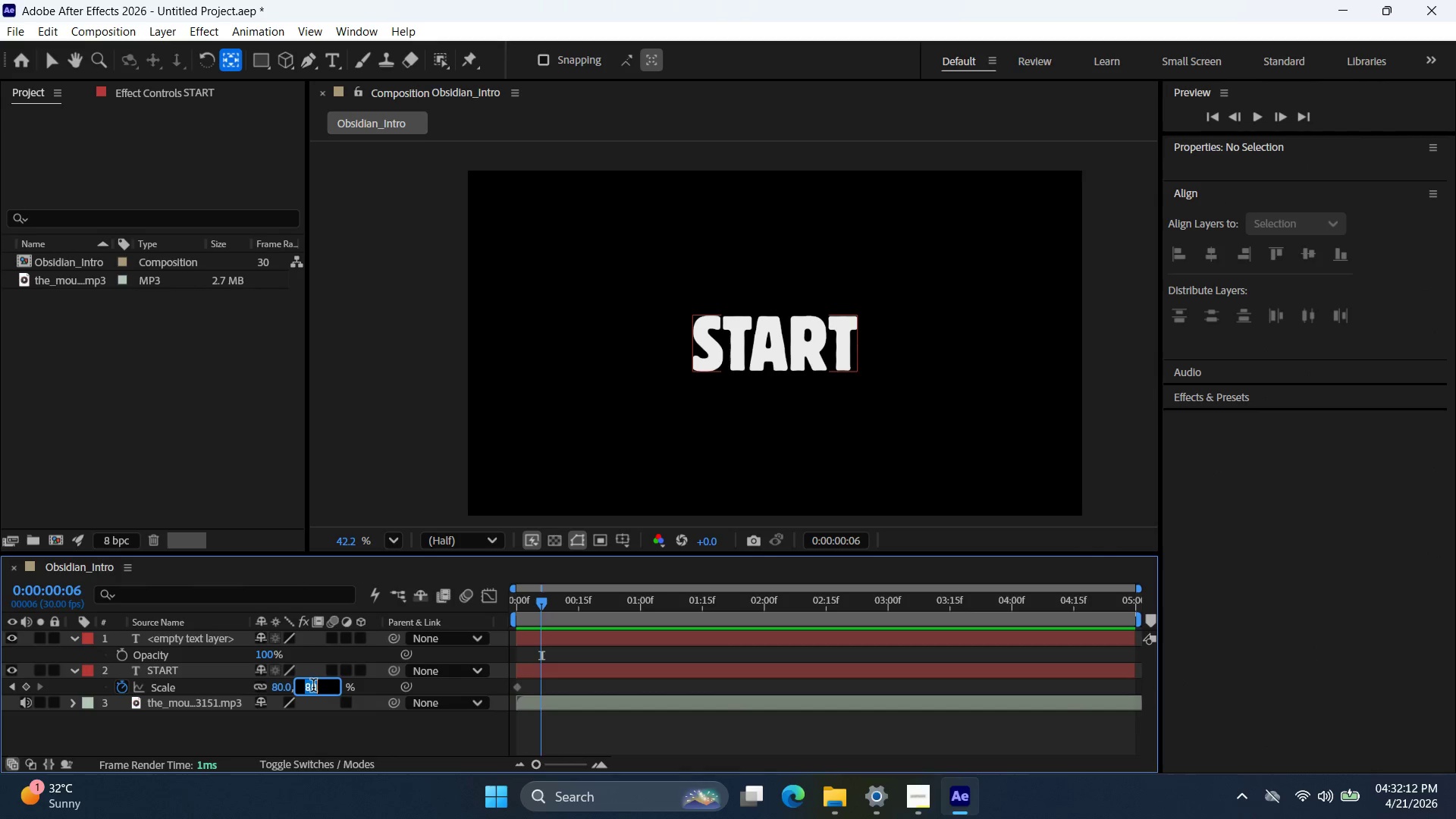 
triple_click([313, 687])
 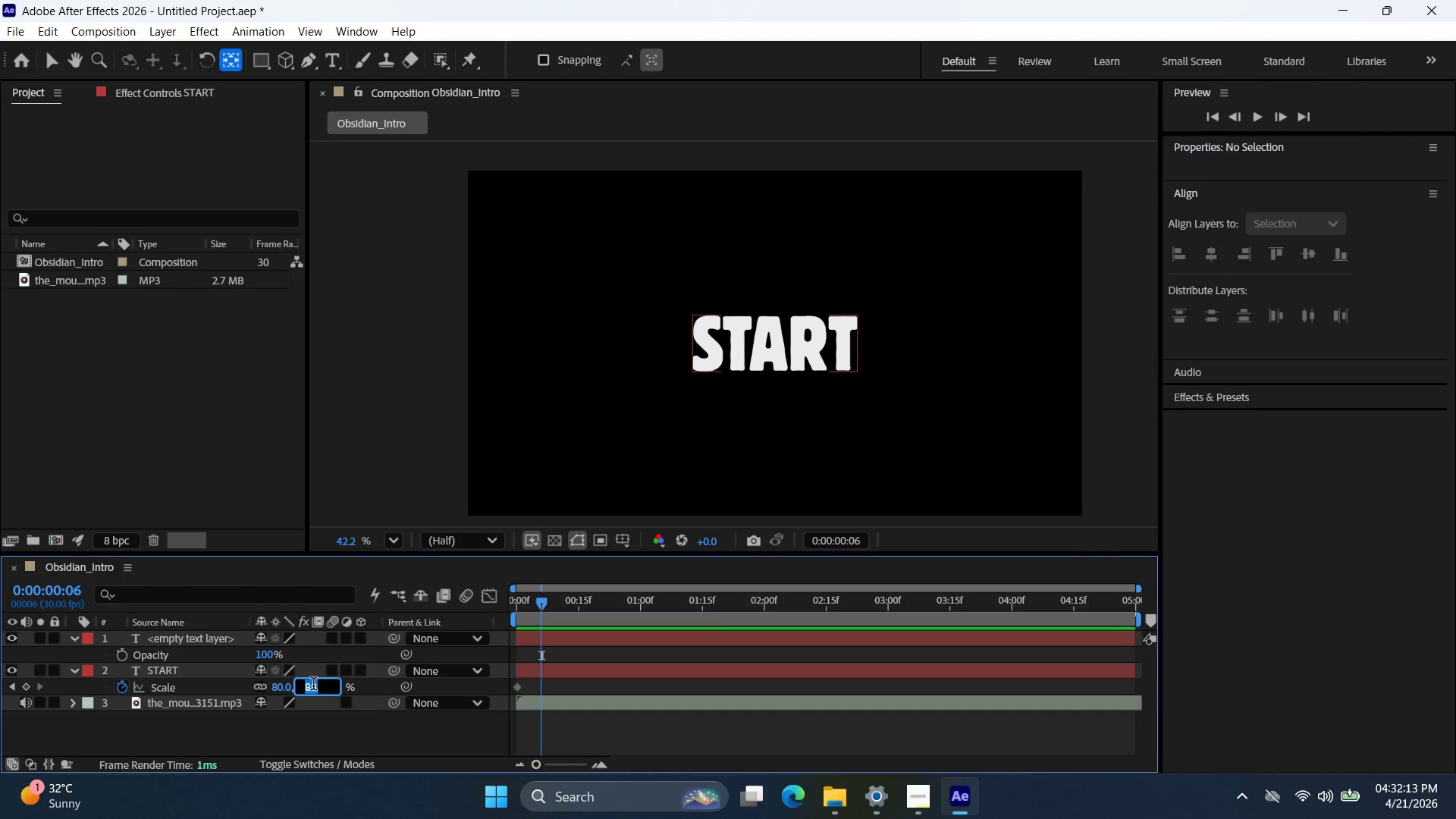 
type(110)
 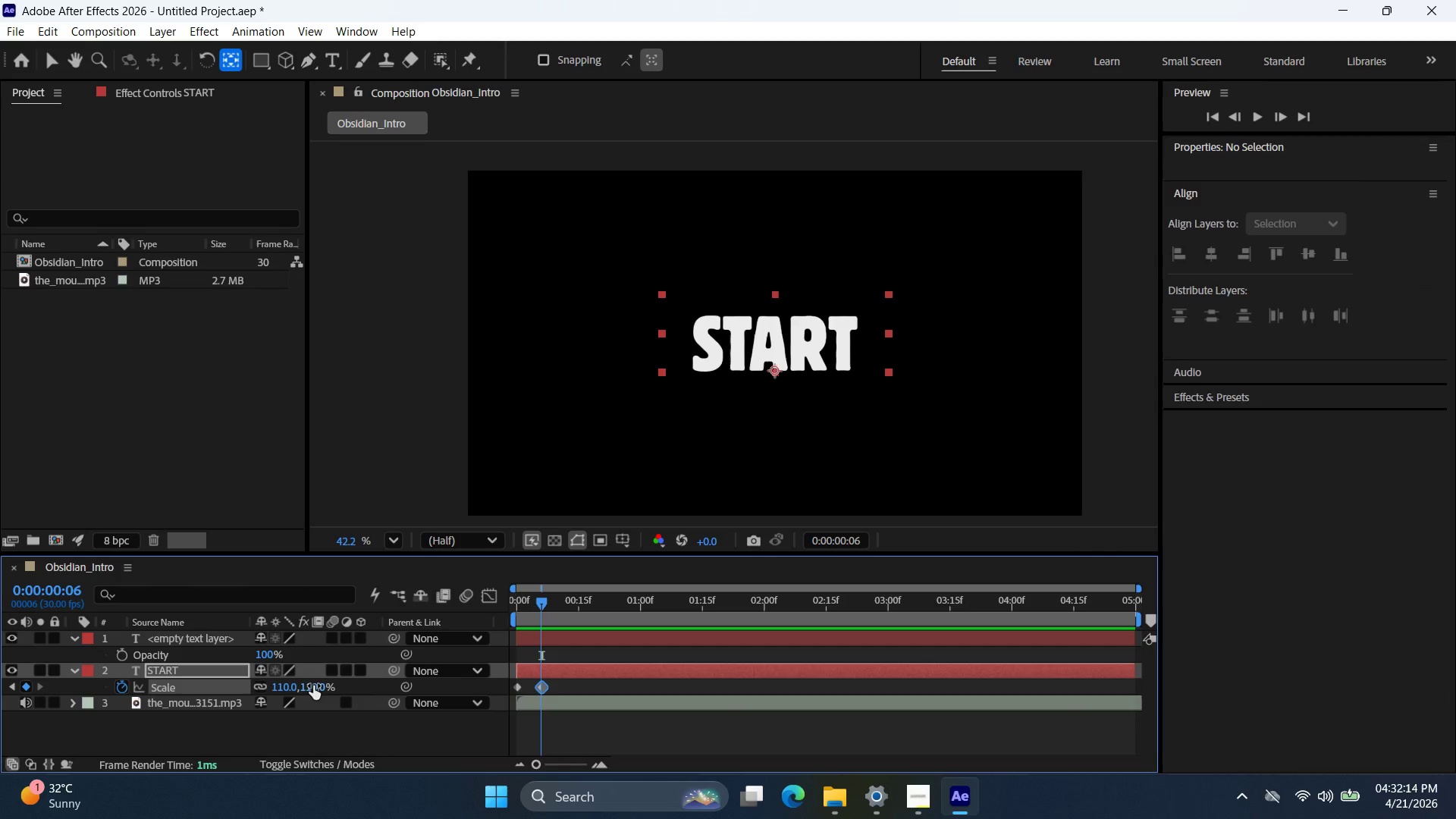 
key(Enter)
 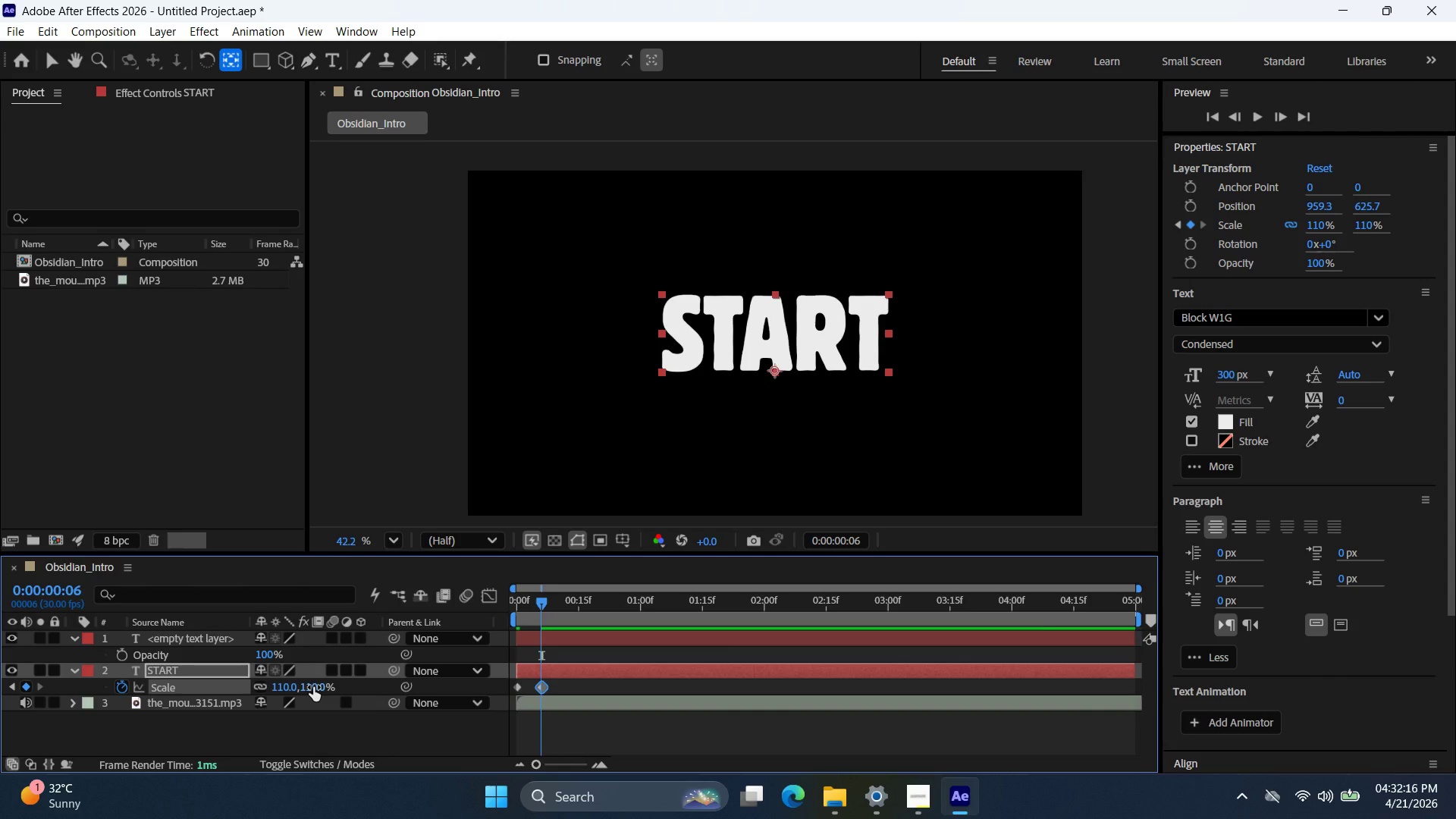 
key(PageDown)
 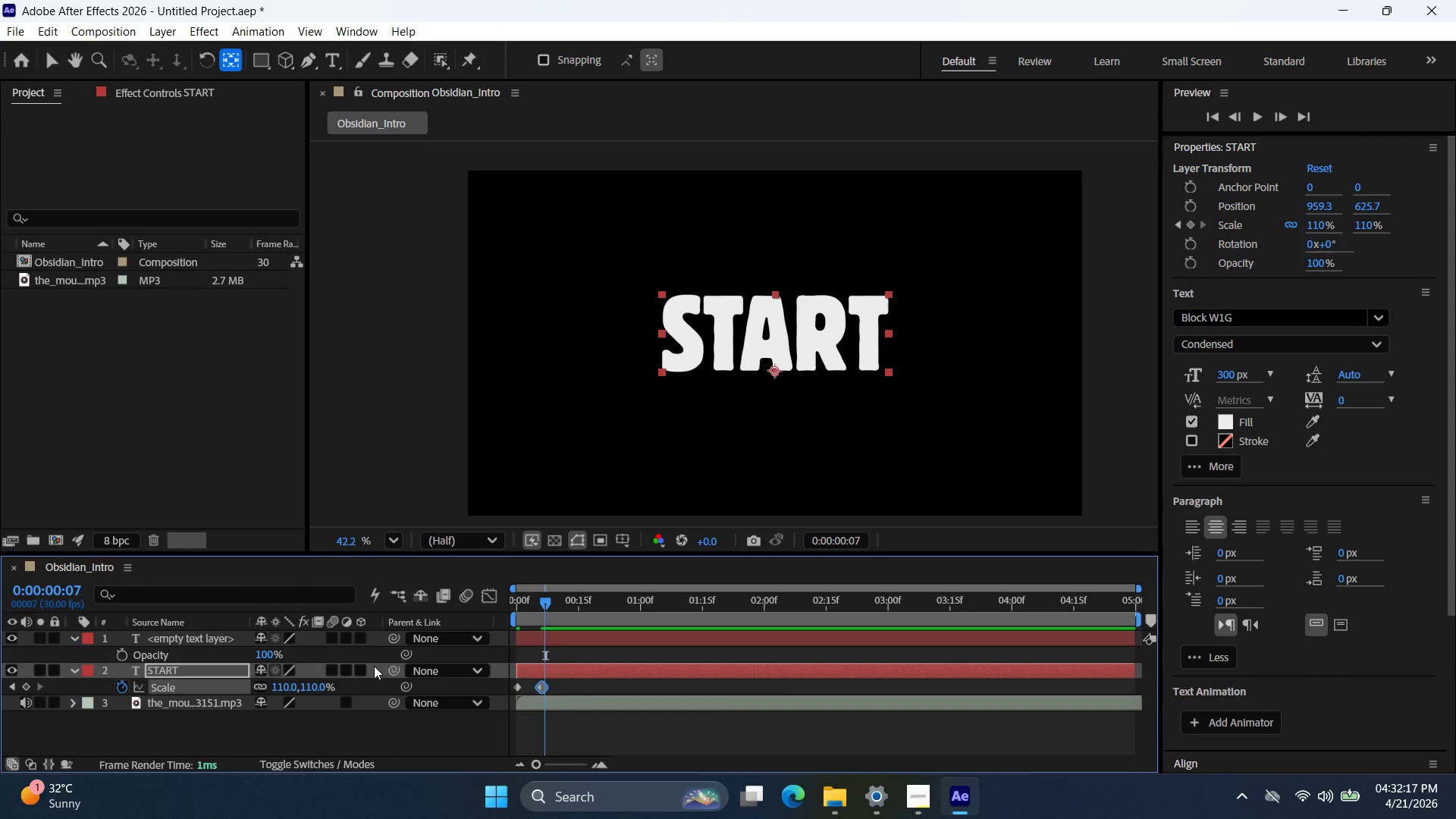 
key(PageDown)
 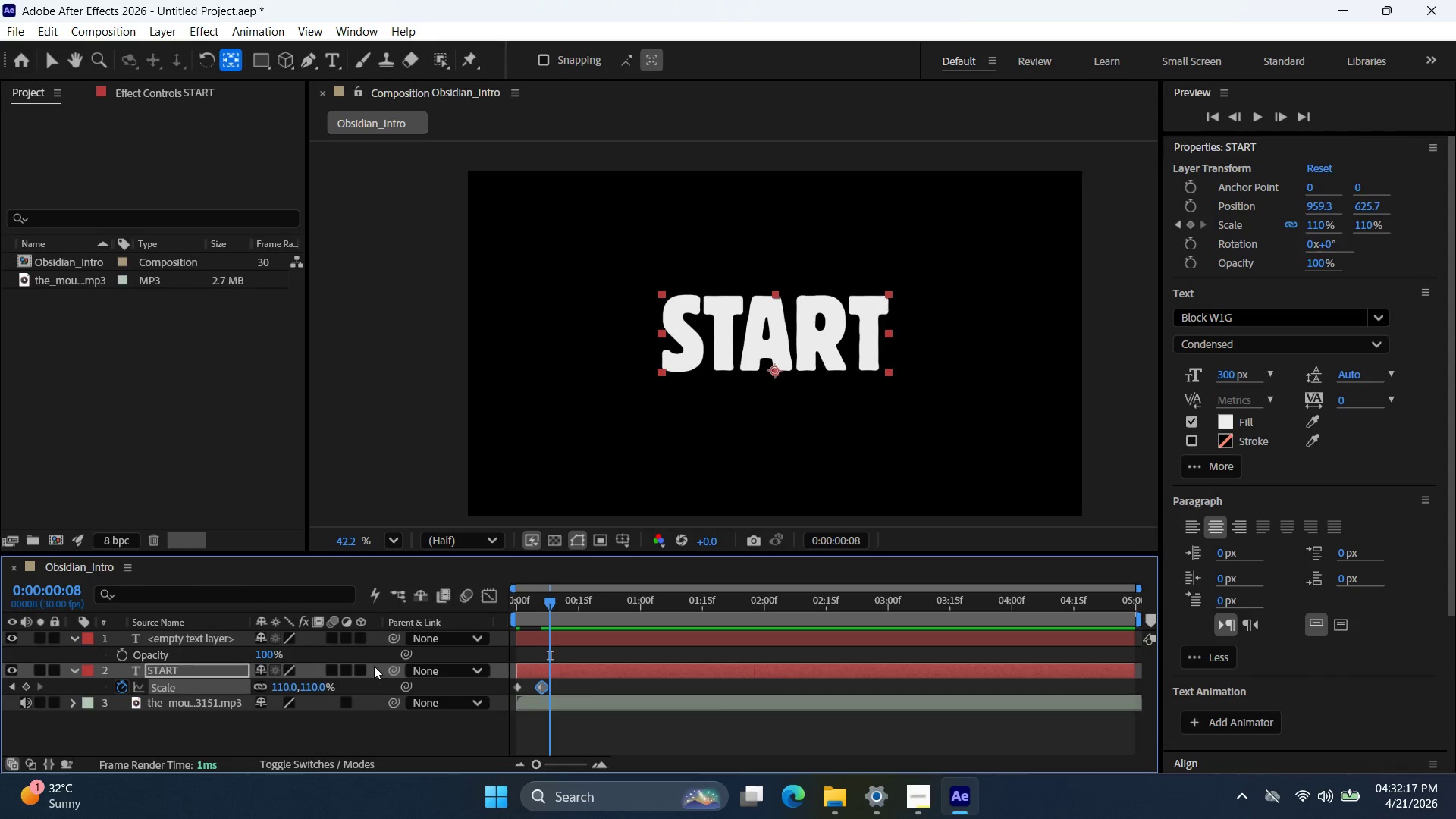 
key(PageDown)
 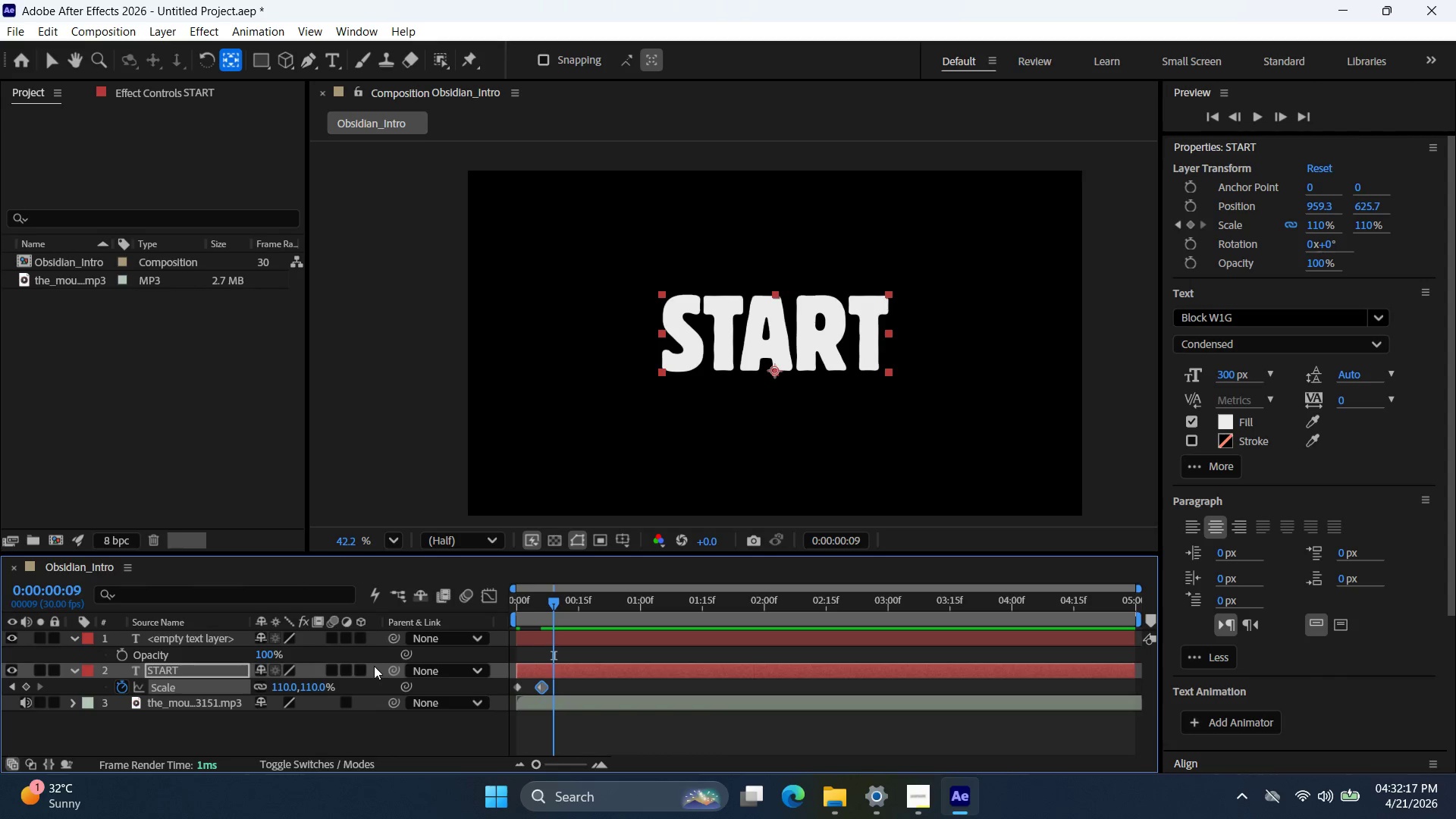 
key(PageDown)
 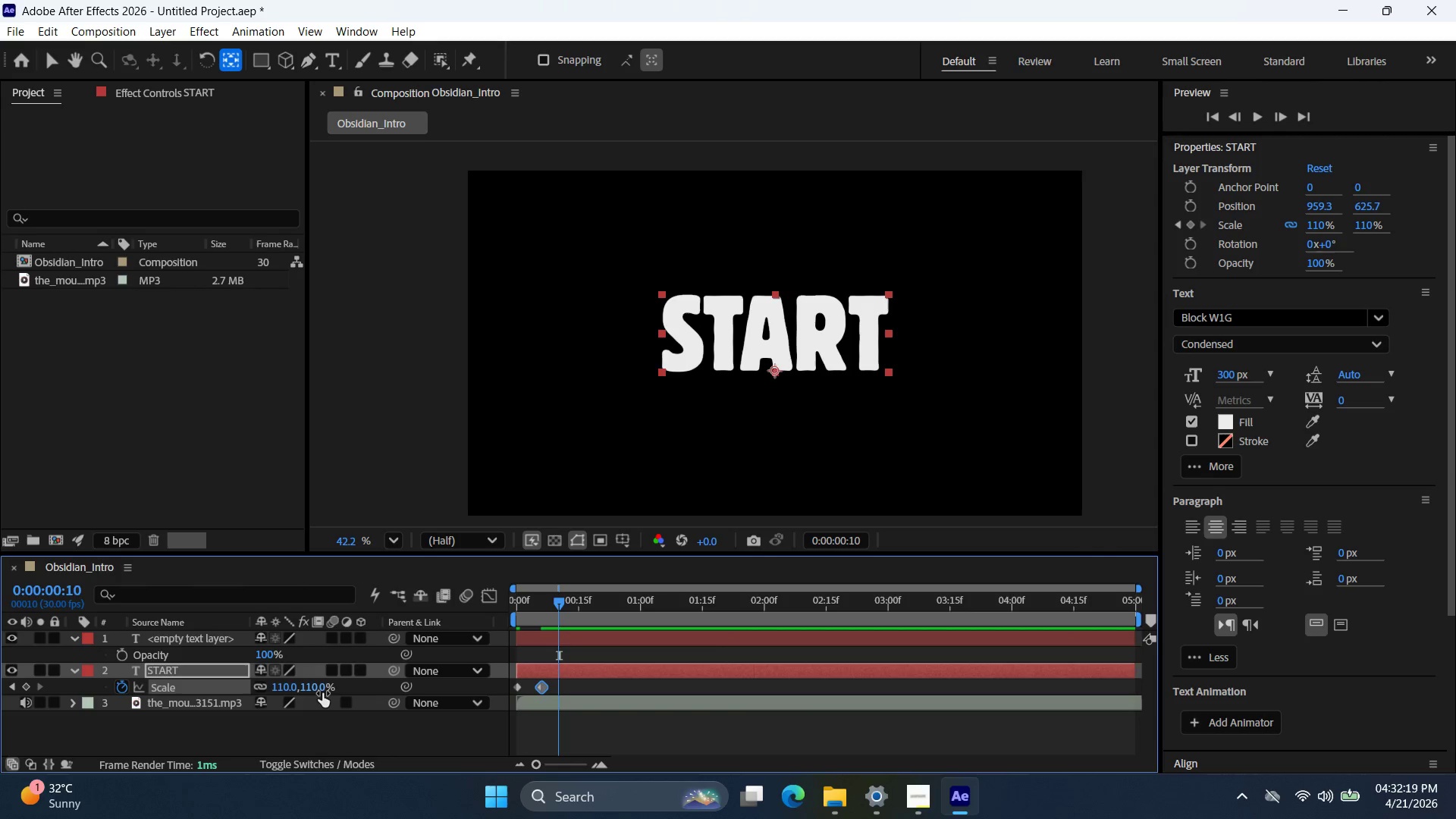 
double_click([318, 687])
 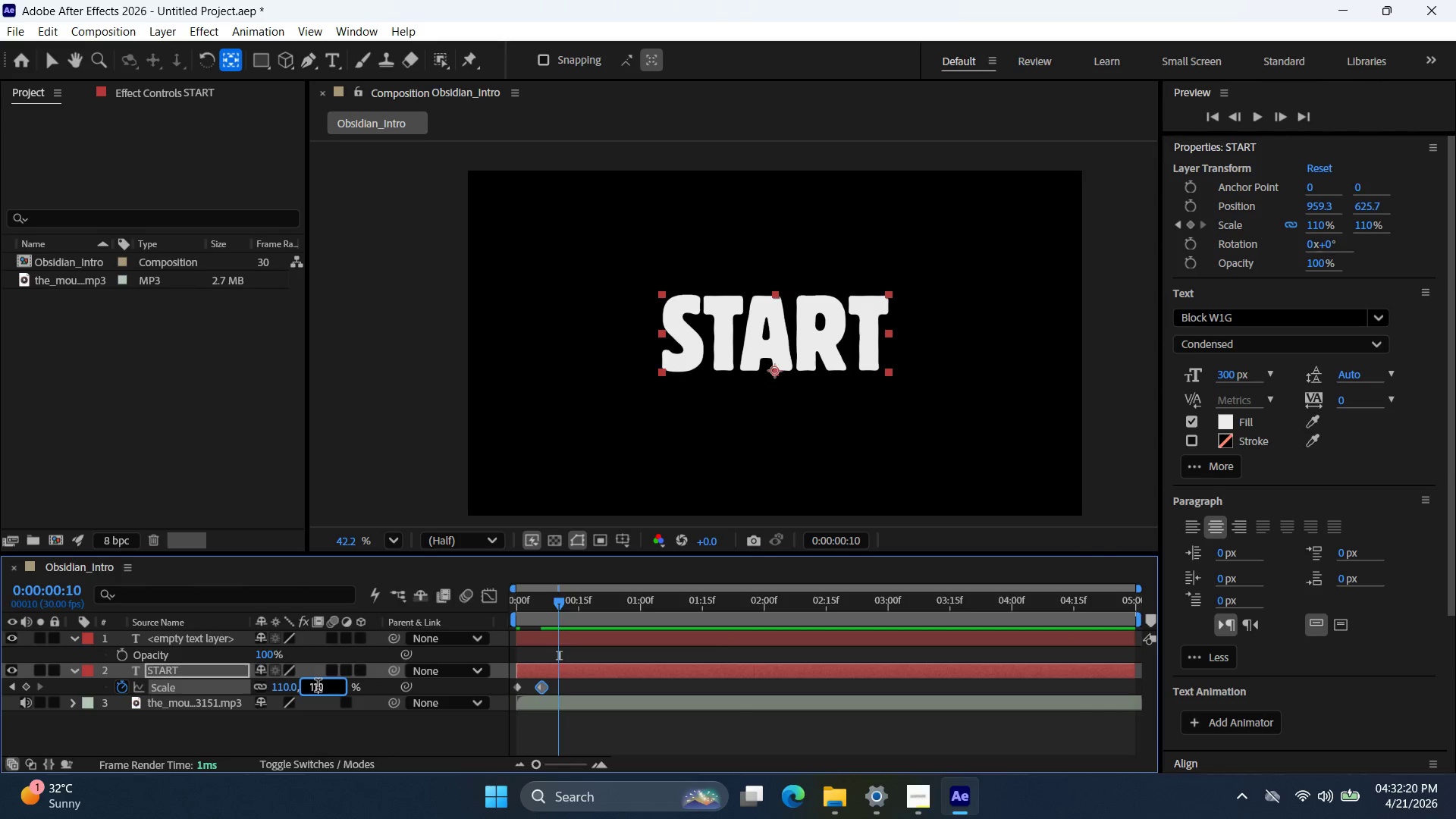 
triple_click([318, 687])
 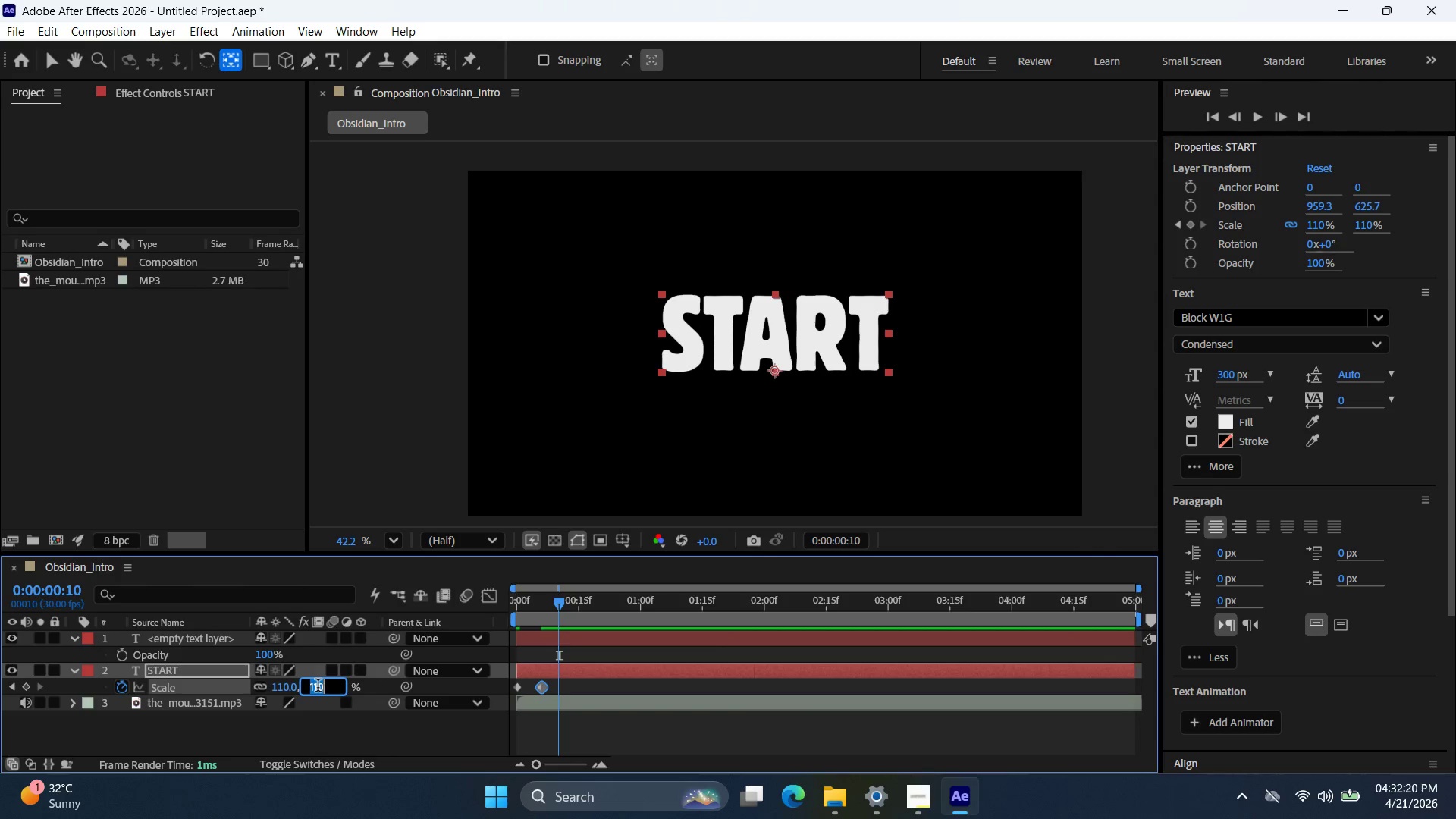 
triple_click([318, 687])
 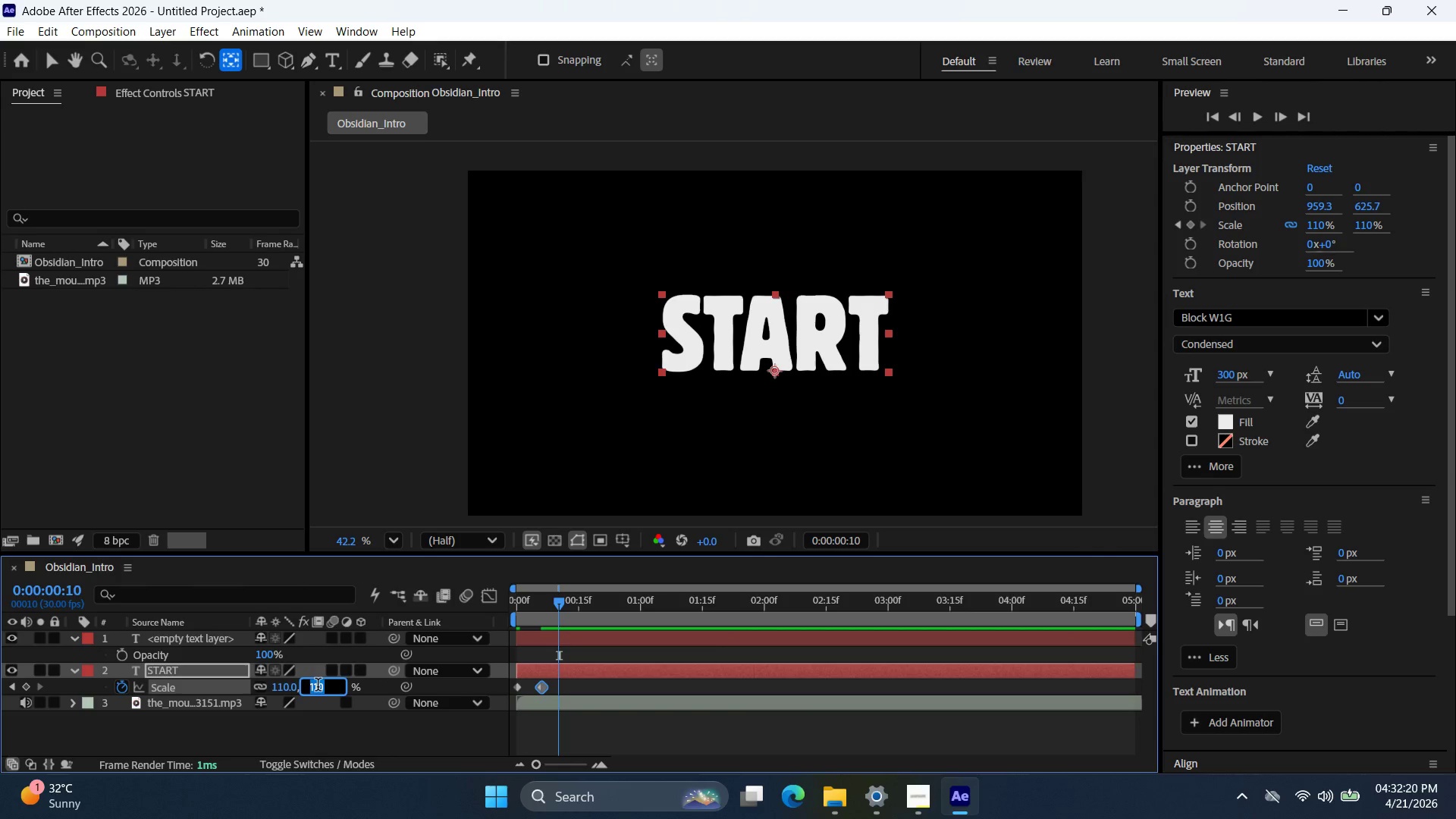 
type(100)
 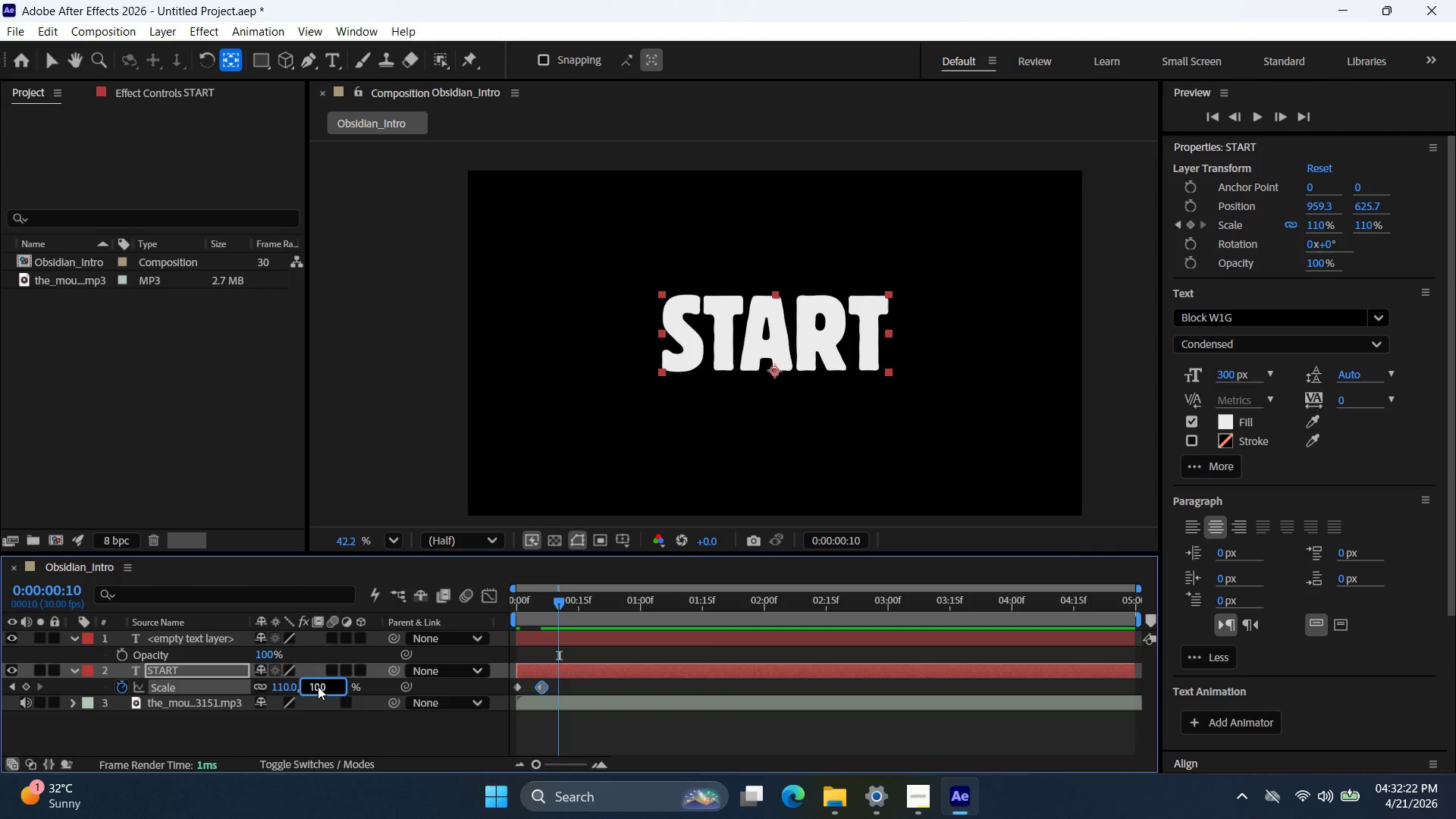 
key(Enter)
 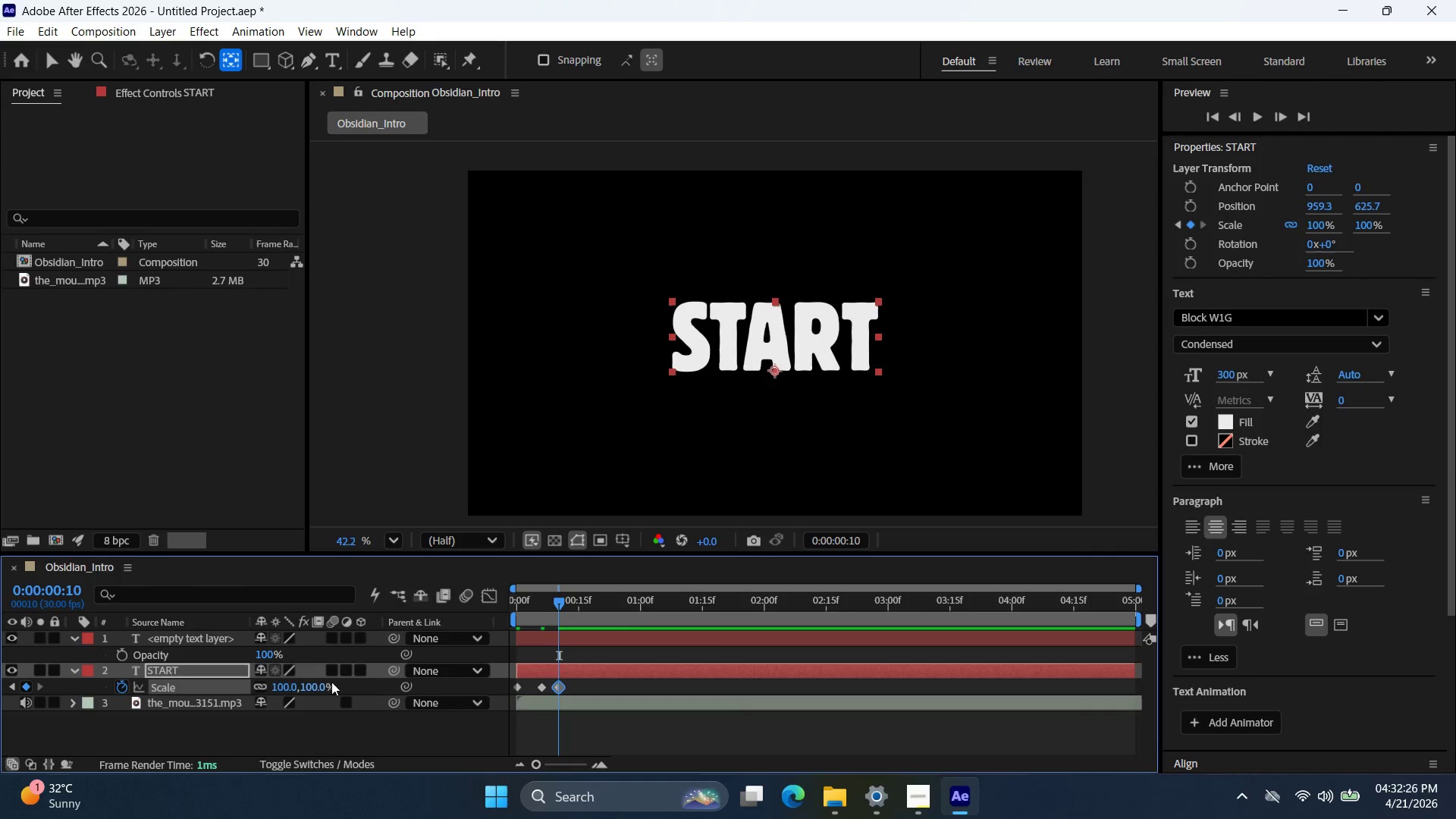 
wait(5.75)
 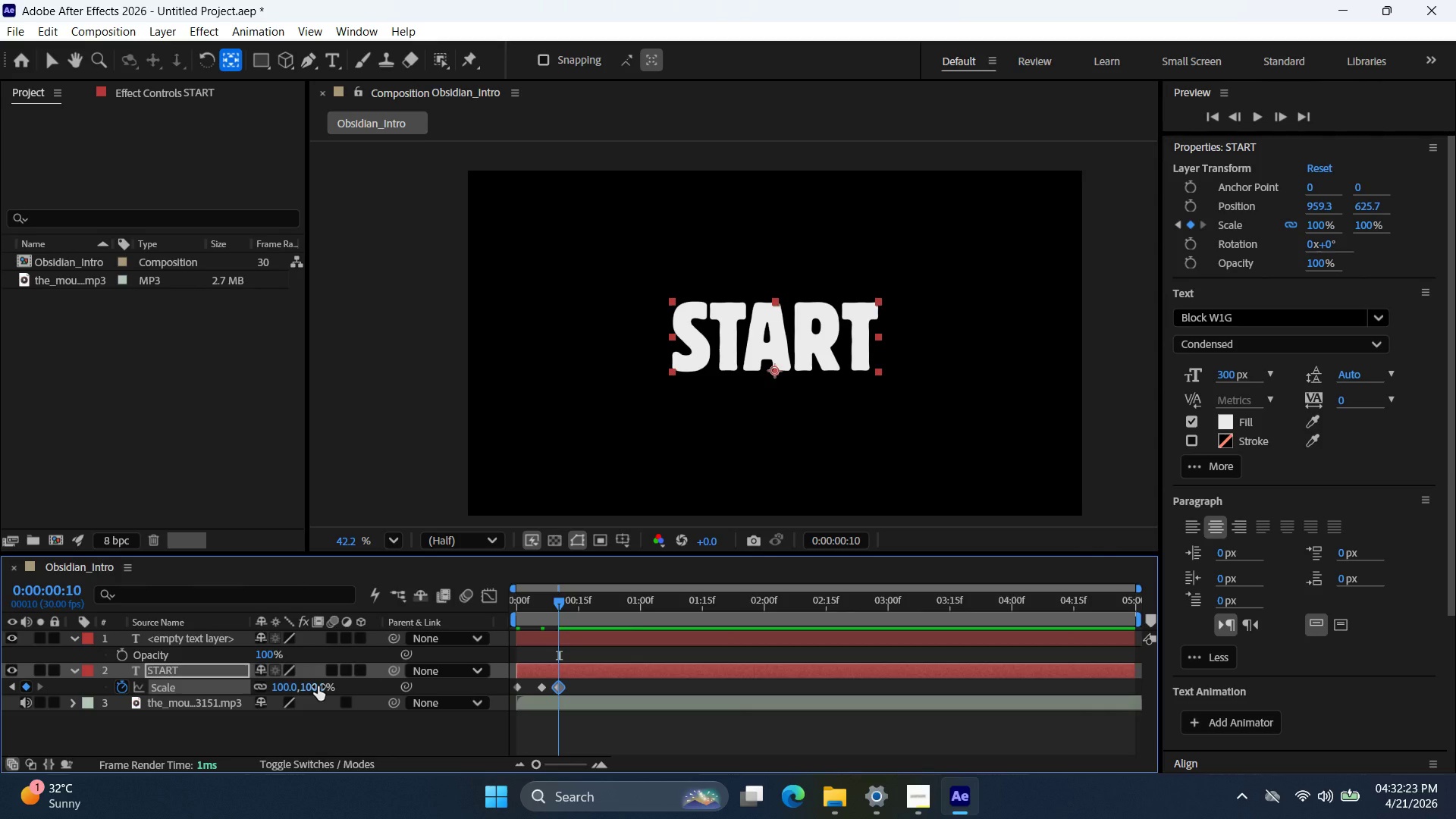 
left_click([517, 685])
 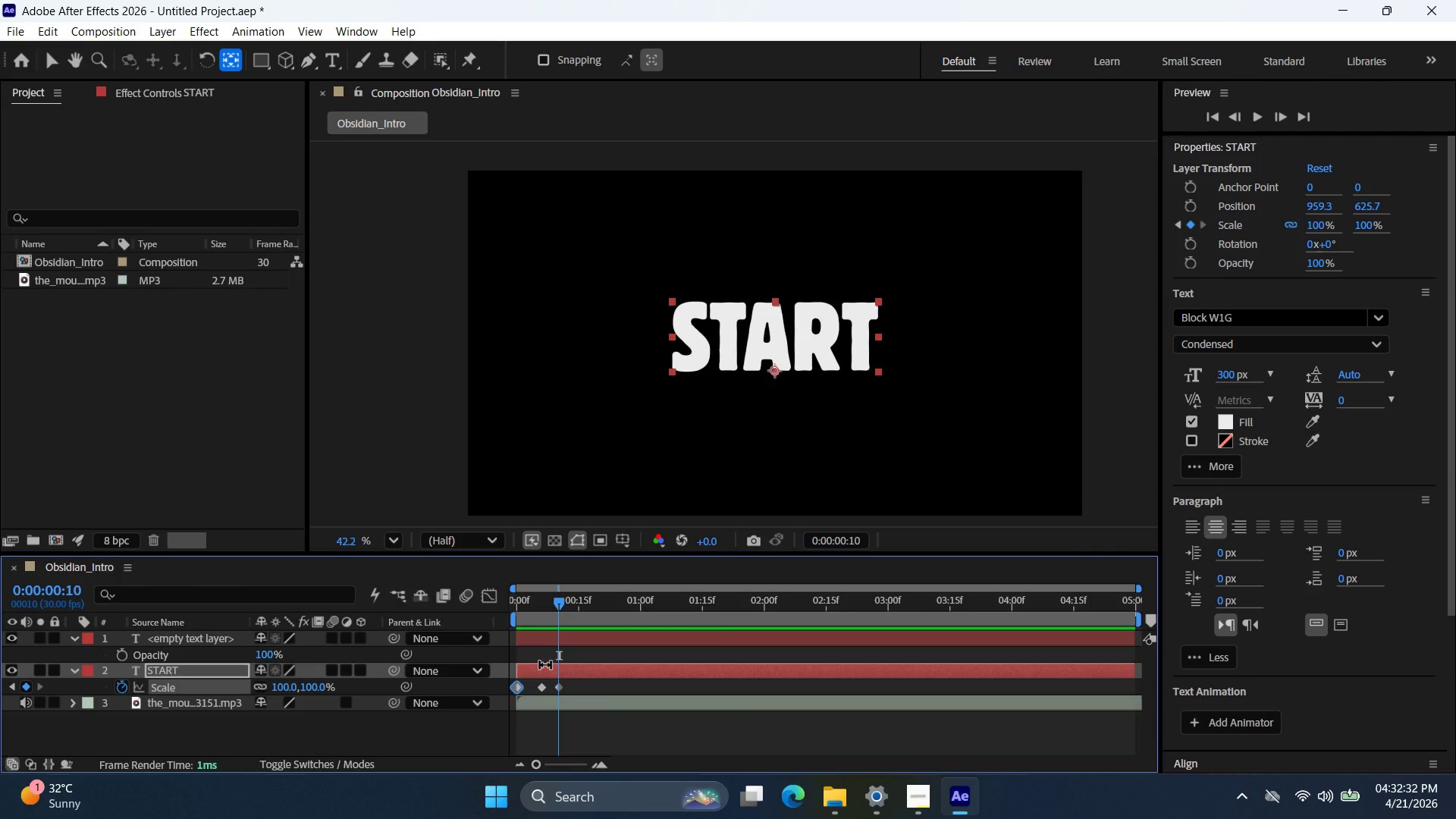 
wait(5.89)
 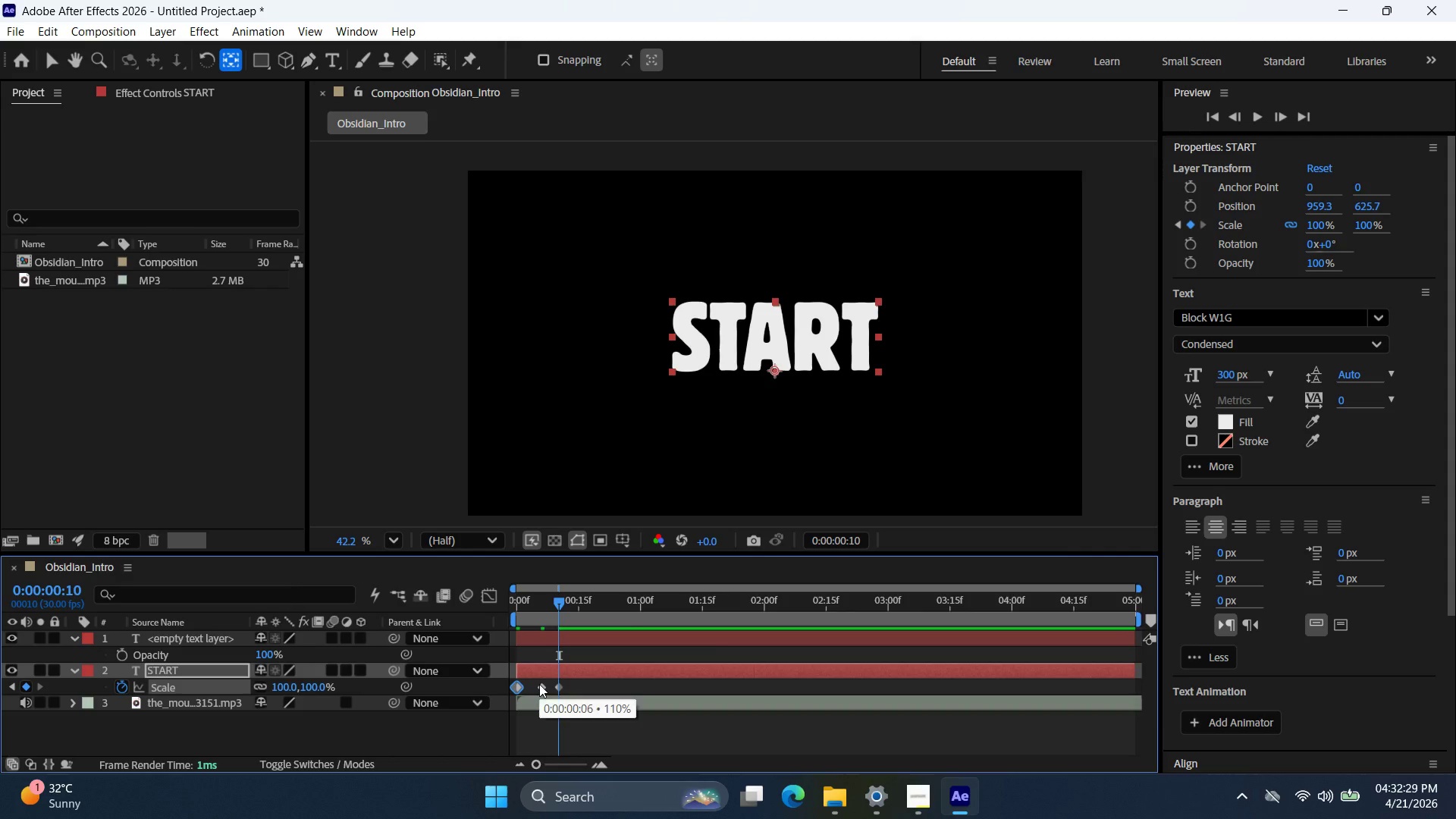 
key(T)
 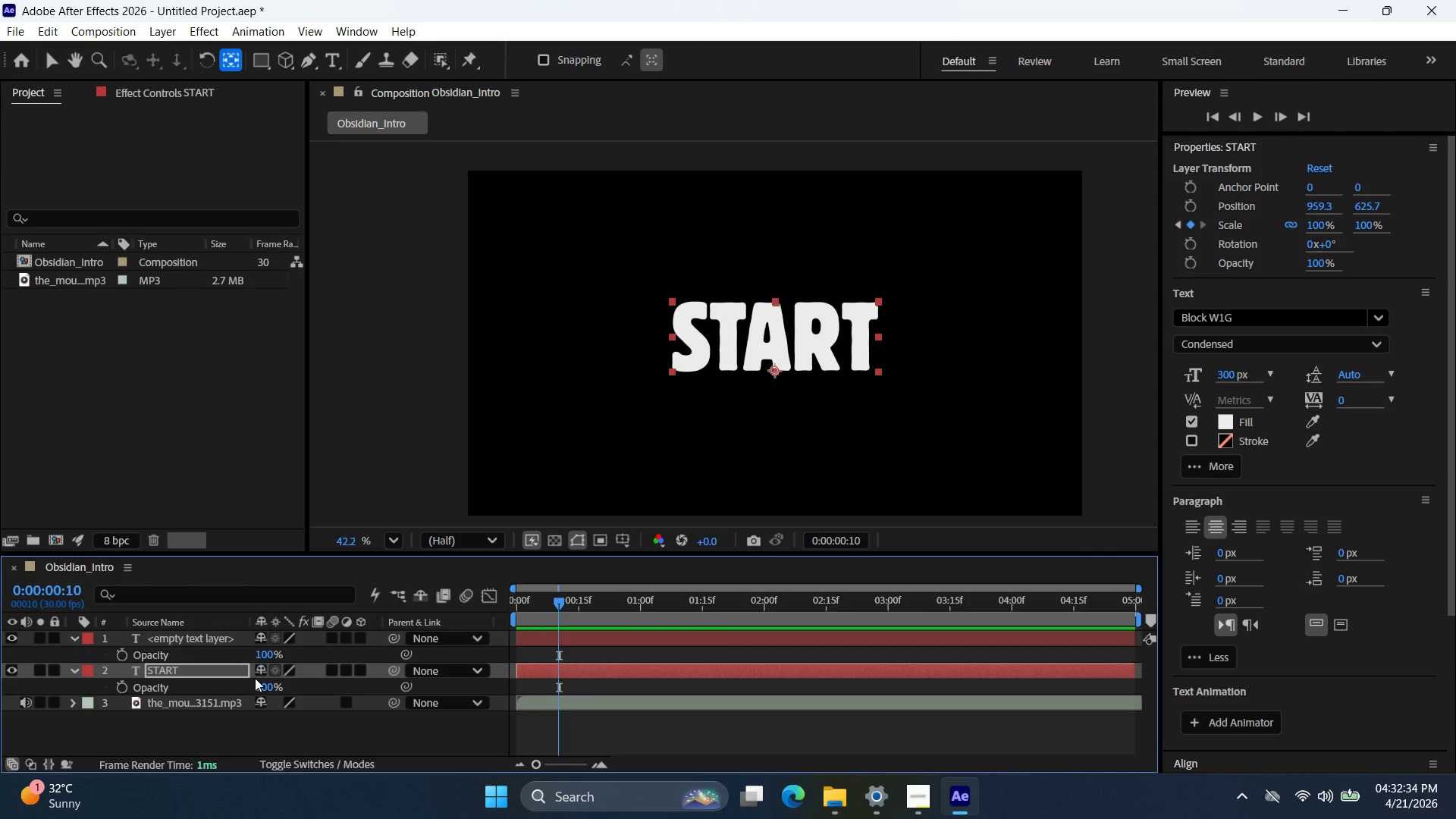 
double_click([265, 680])
 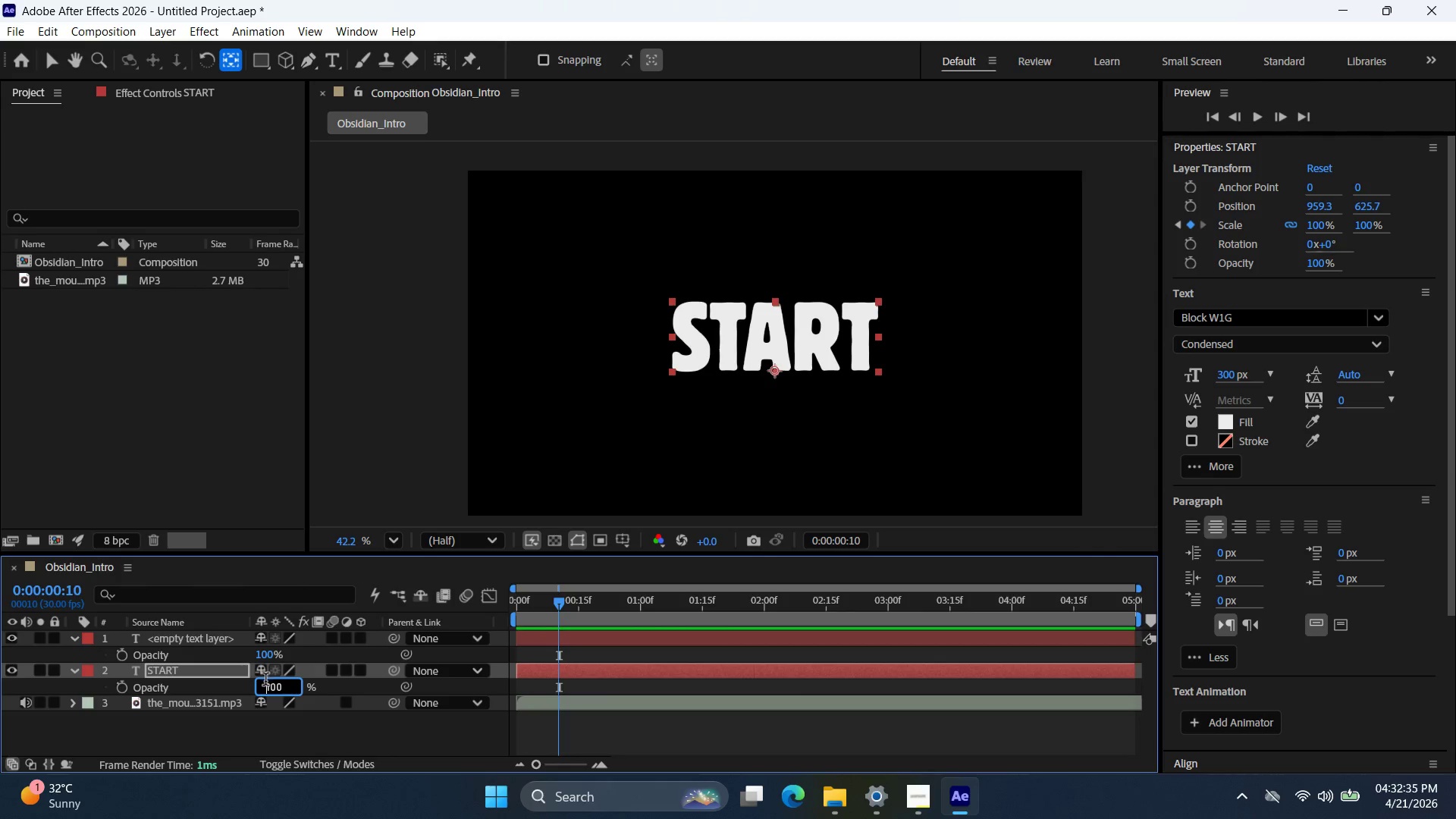 
triple_click([265, 681])
 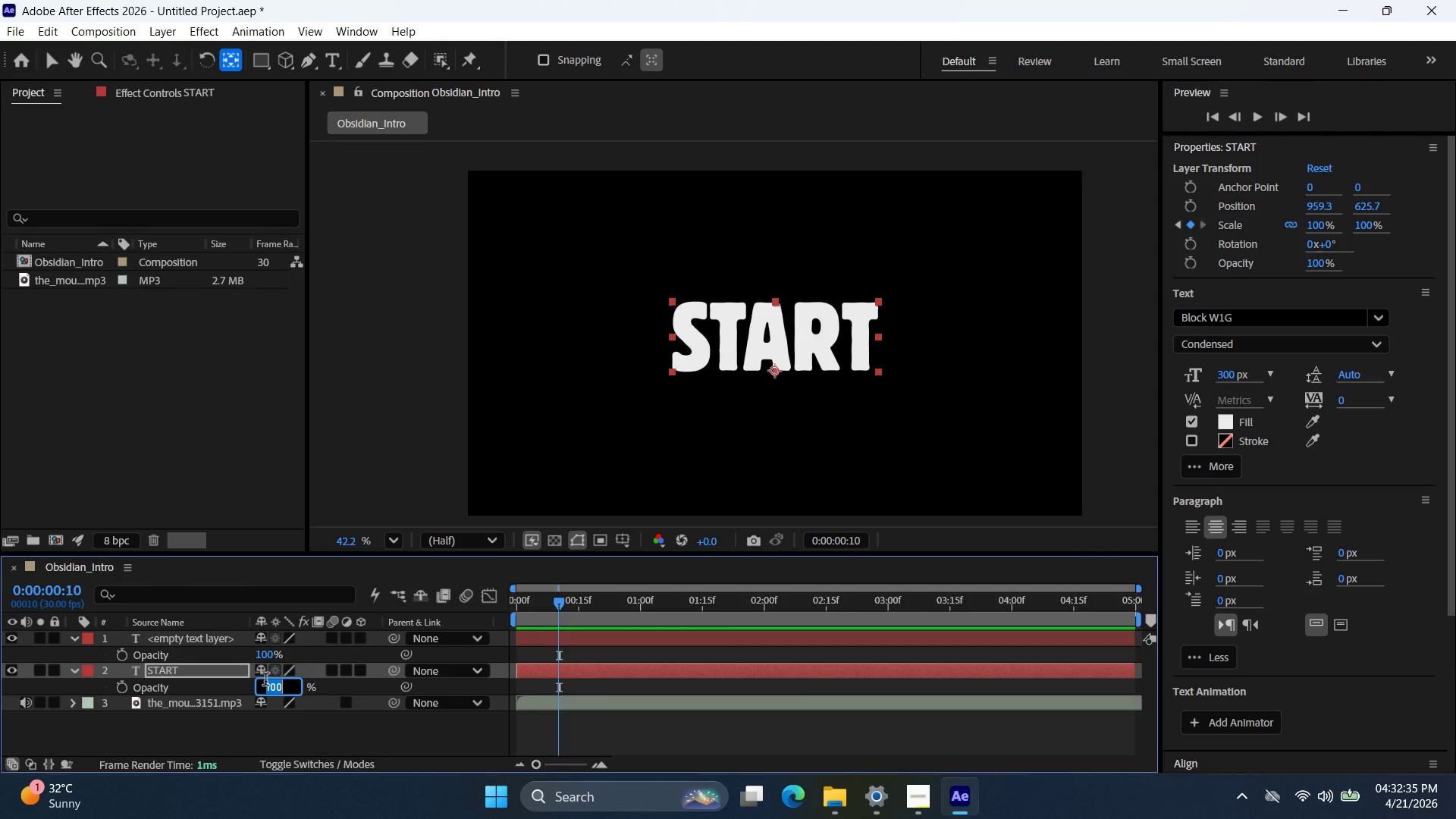 
triple_click([265, 681])
 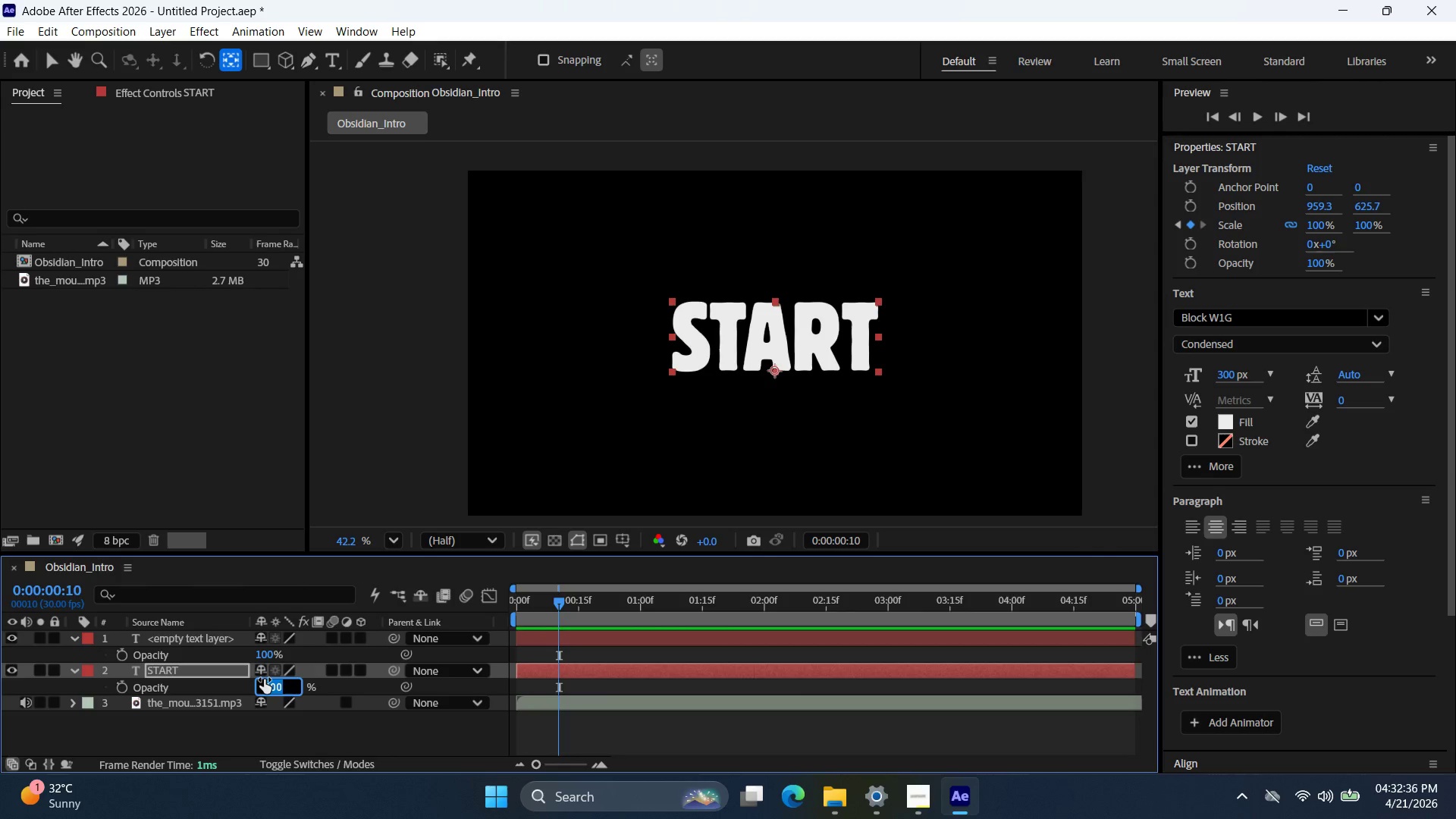 
key(0)
 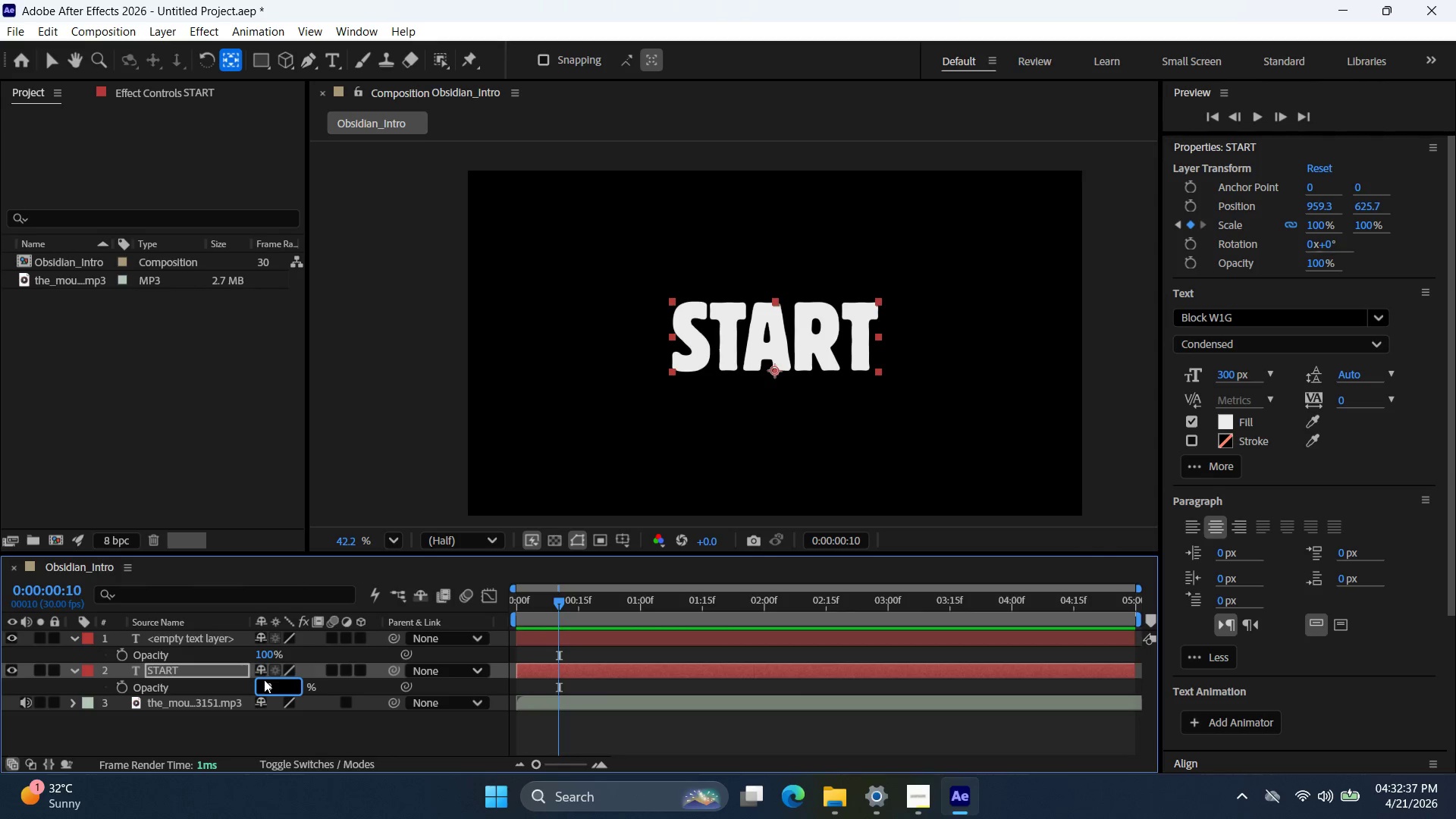 
key(Enter)
 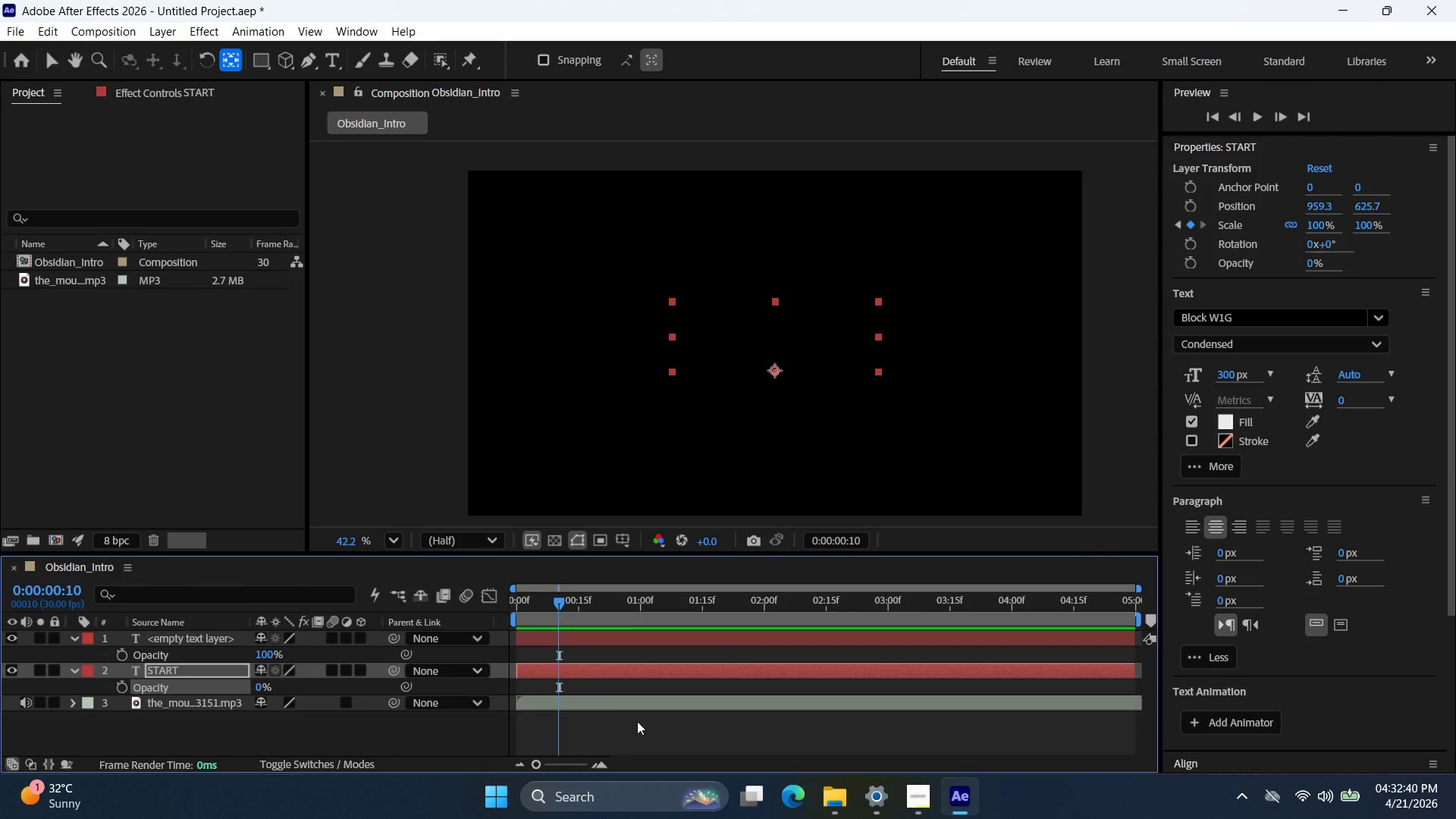 
key(Control+Z)
 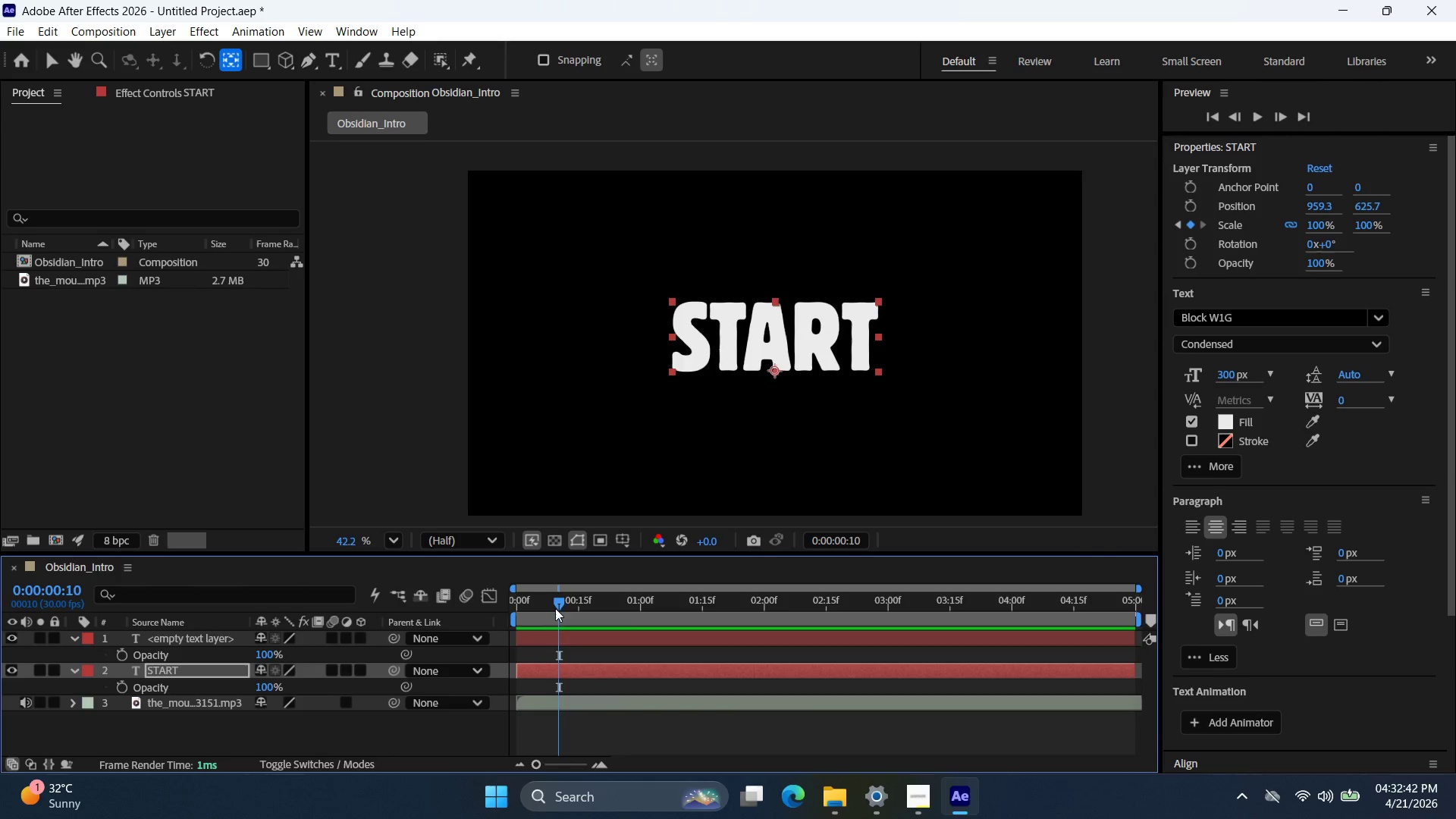 
left_click_drag(start_coordinate=[560, 602], to_coordinate=[436, 595])
 